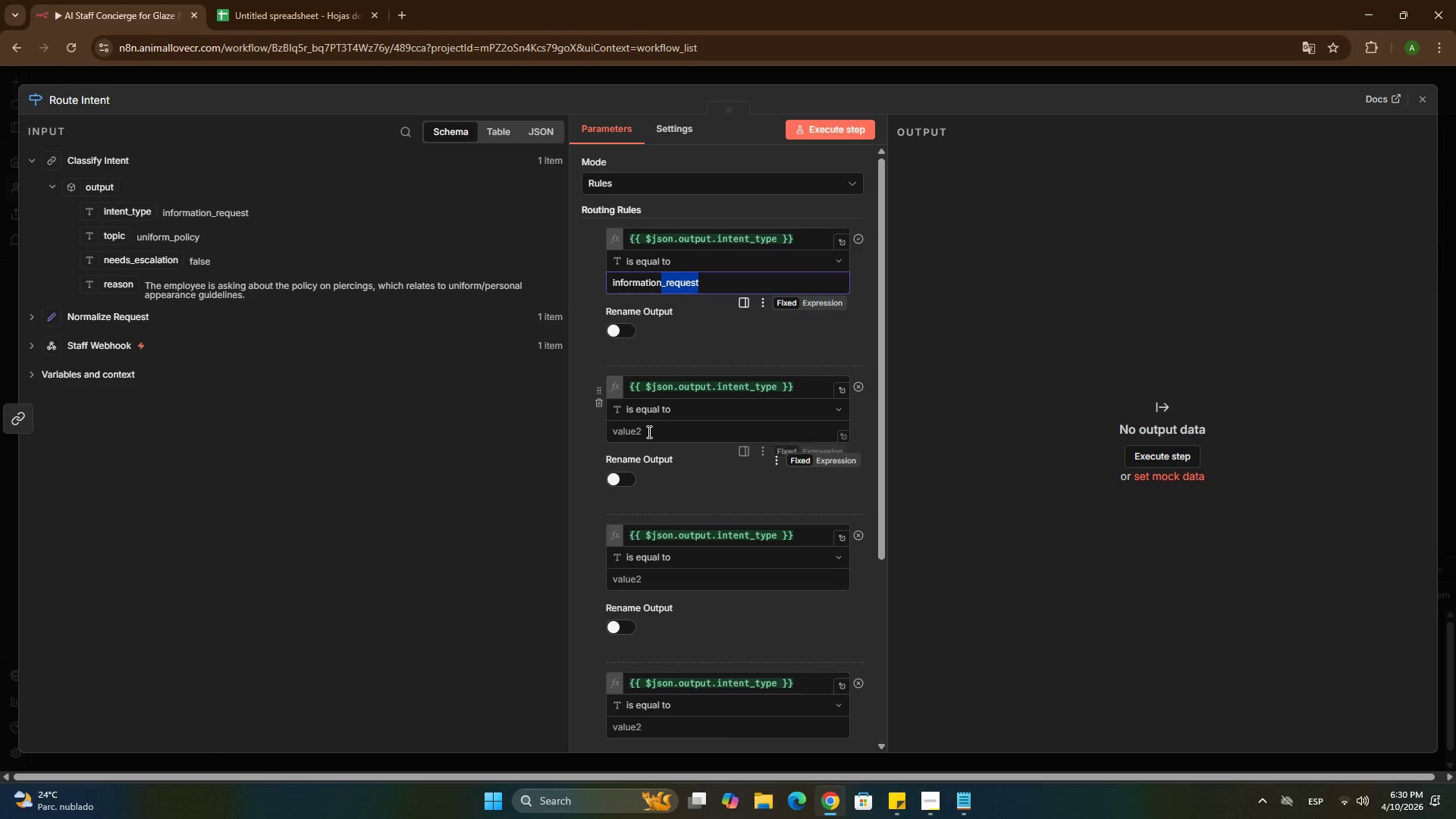 
left_click([648, 431])
 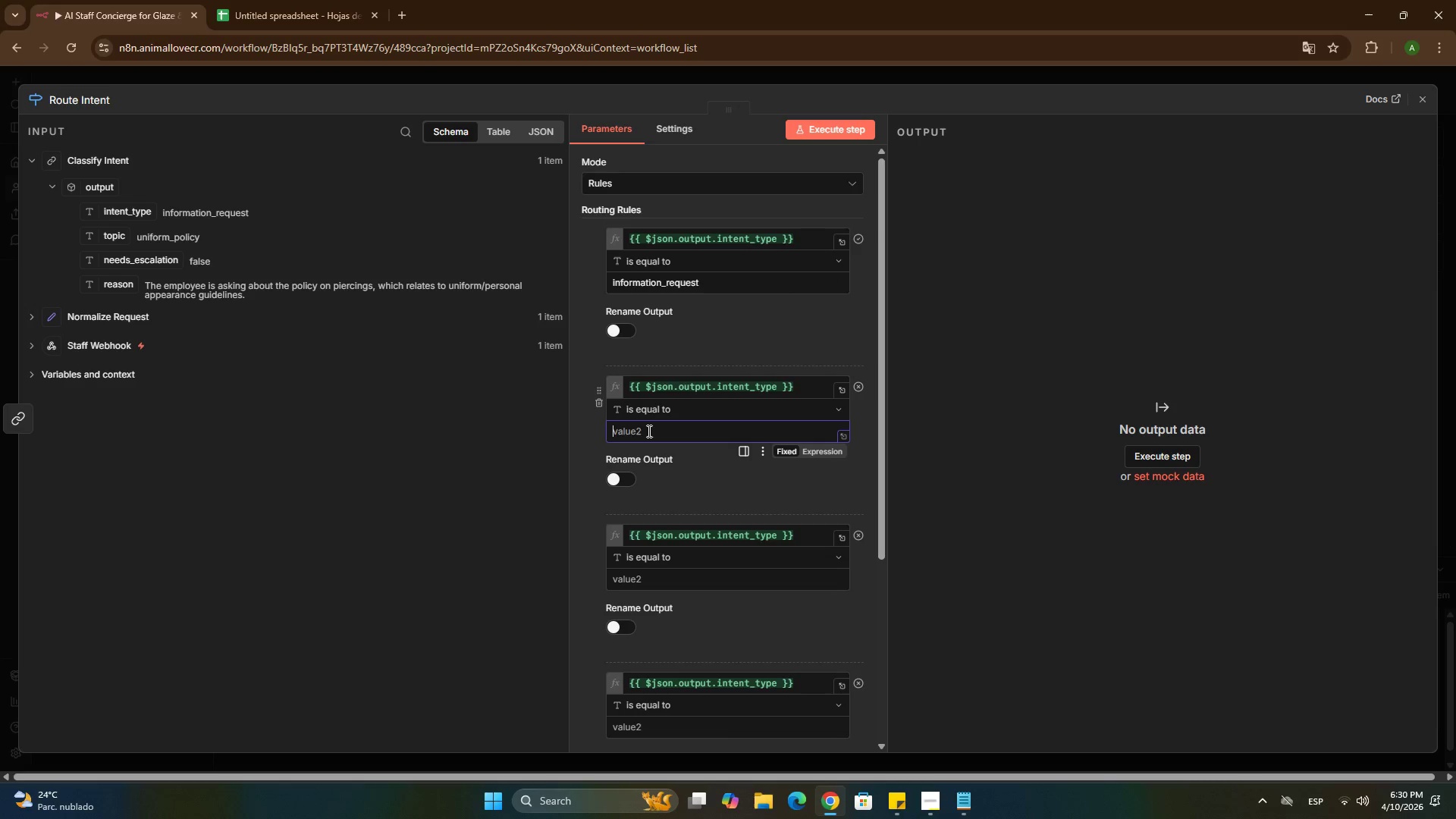 
type(action)
 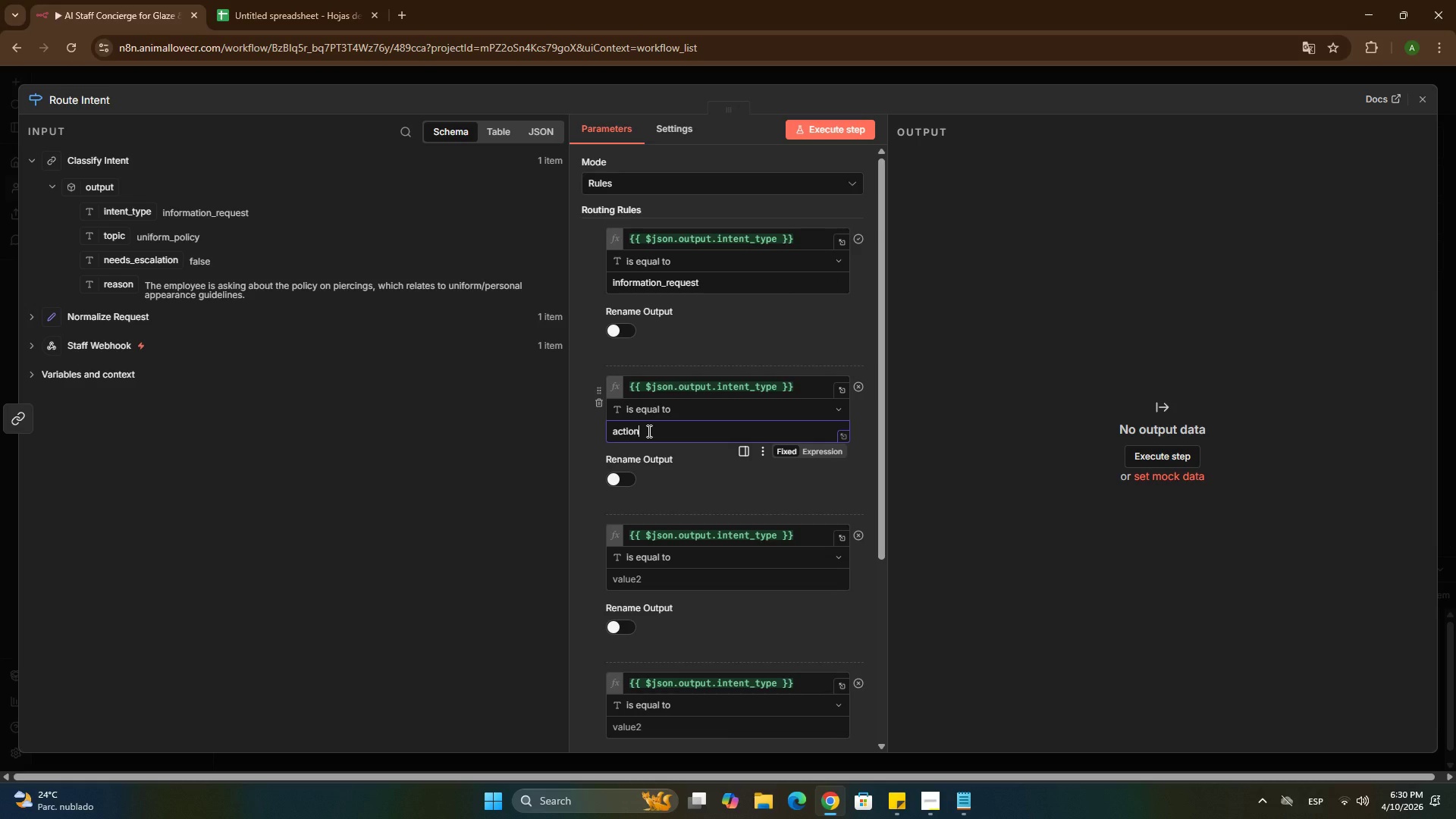 
key(Control+ControlLeft)
 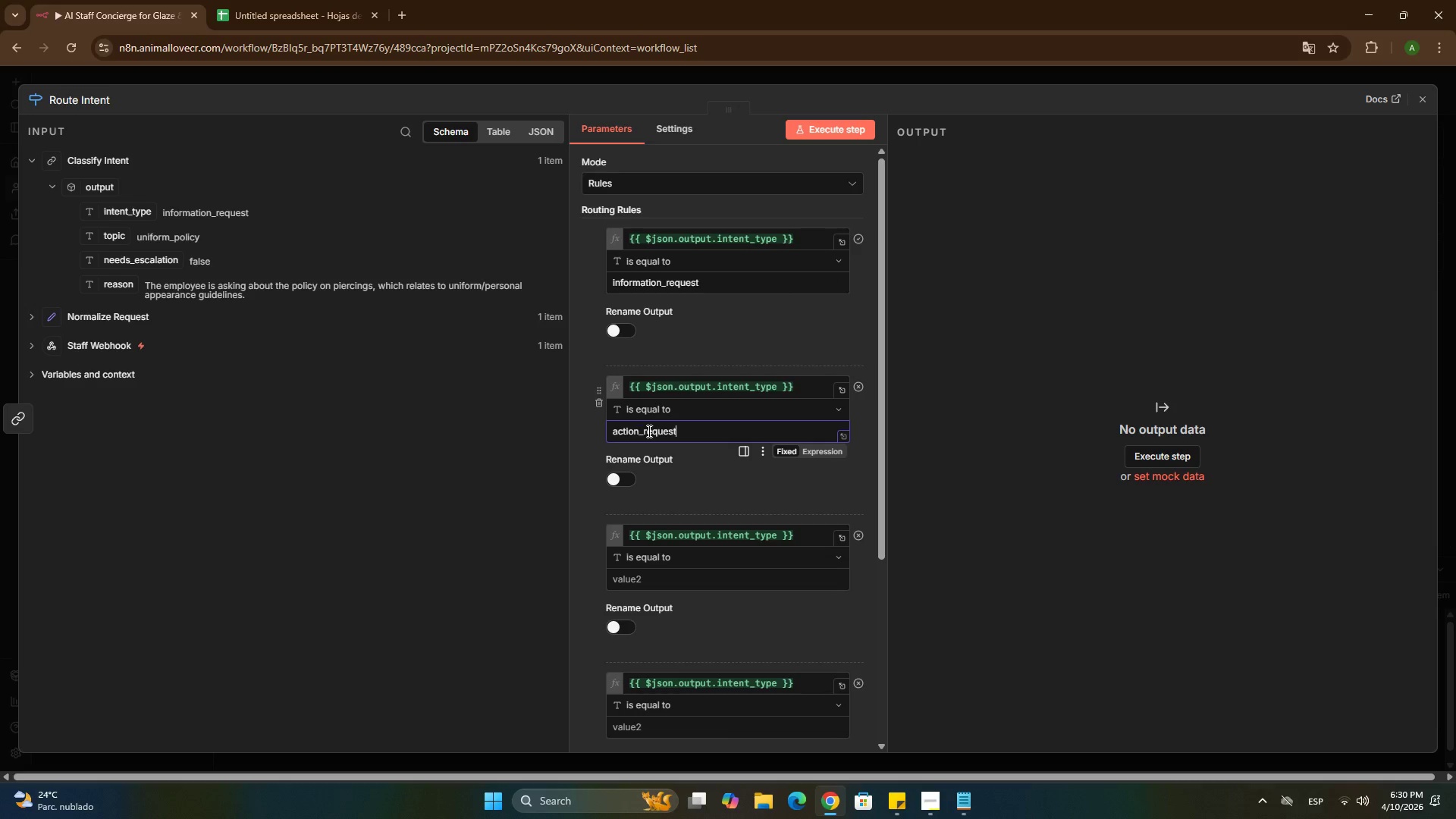 
key(Control+V)
 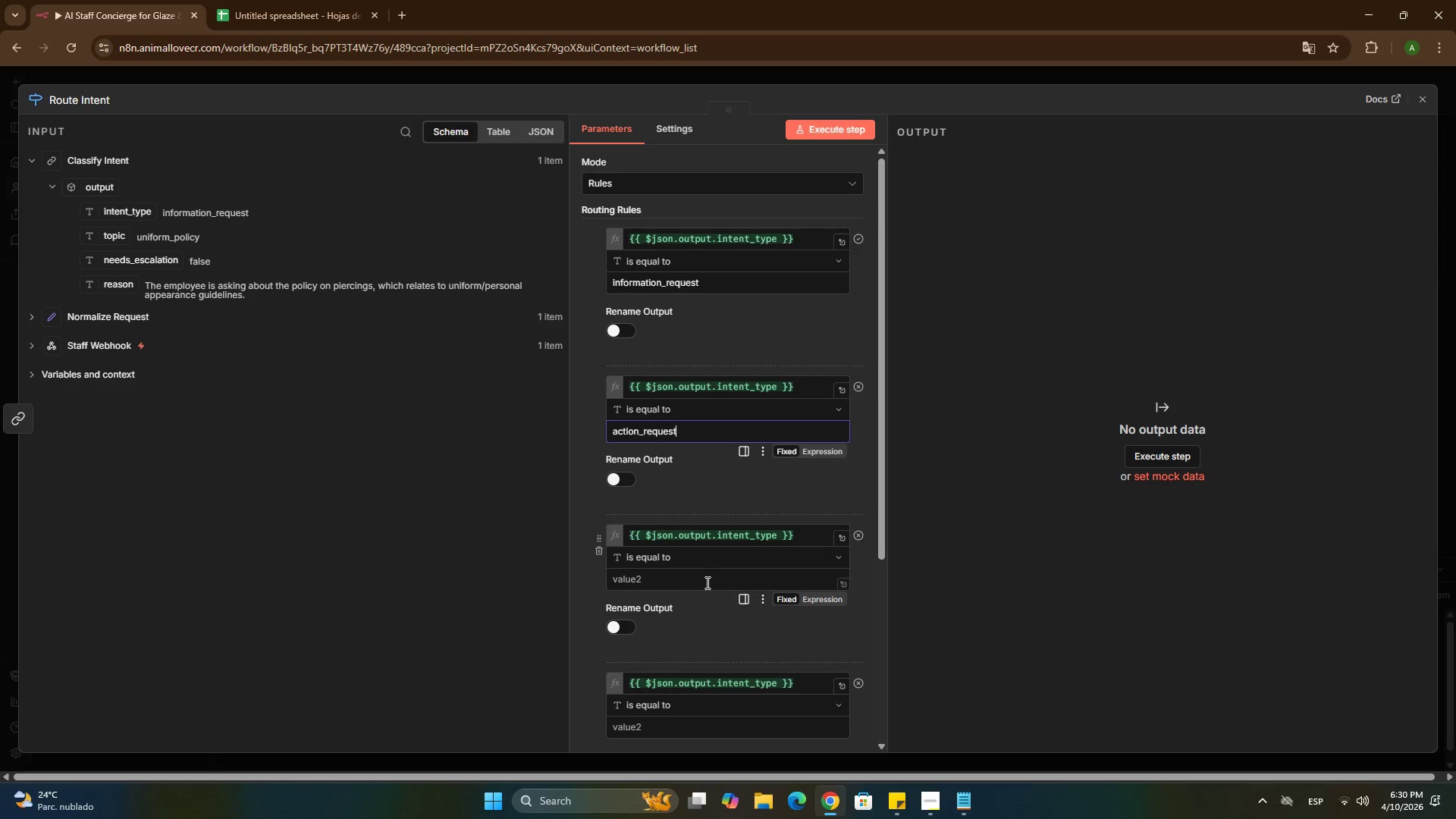 
left_click([686, 573])
 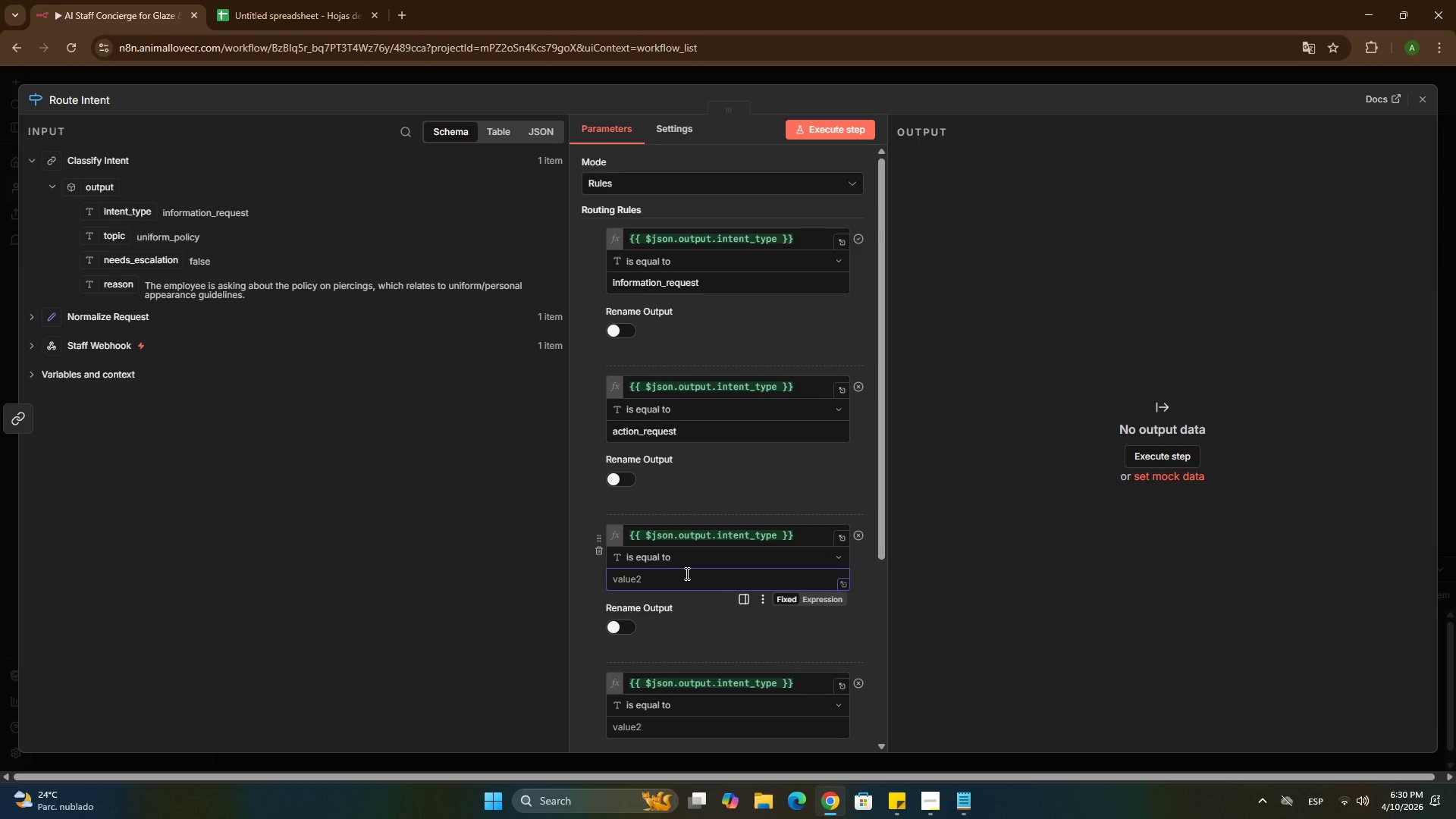 
type(formal_leave)
 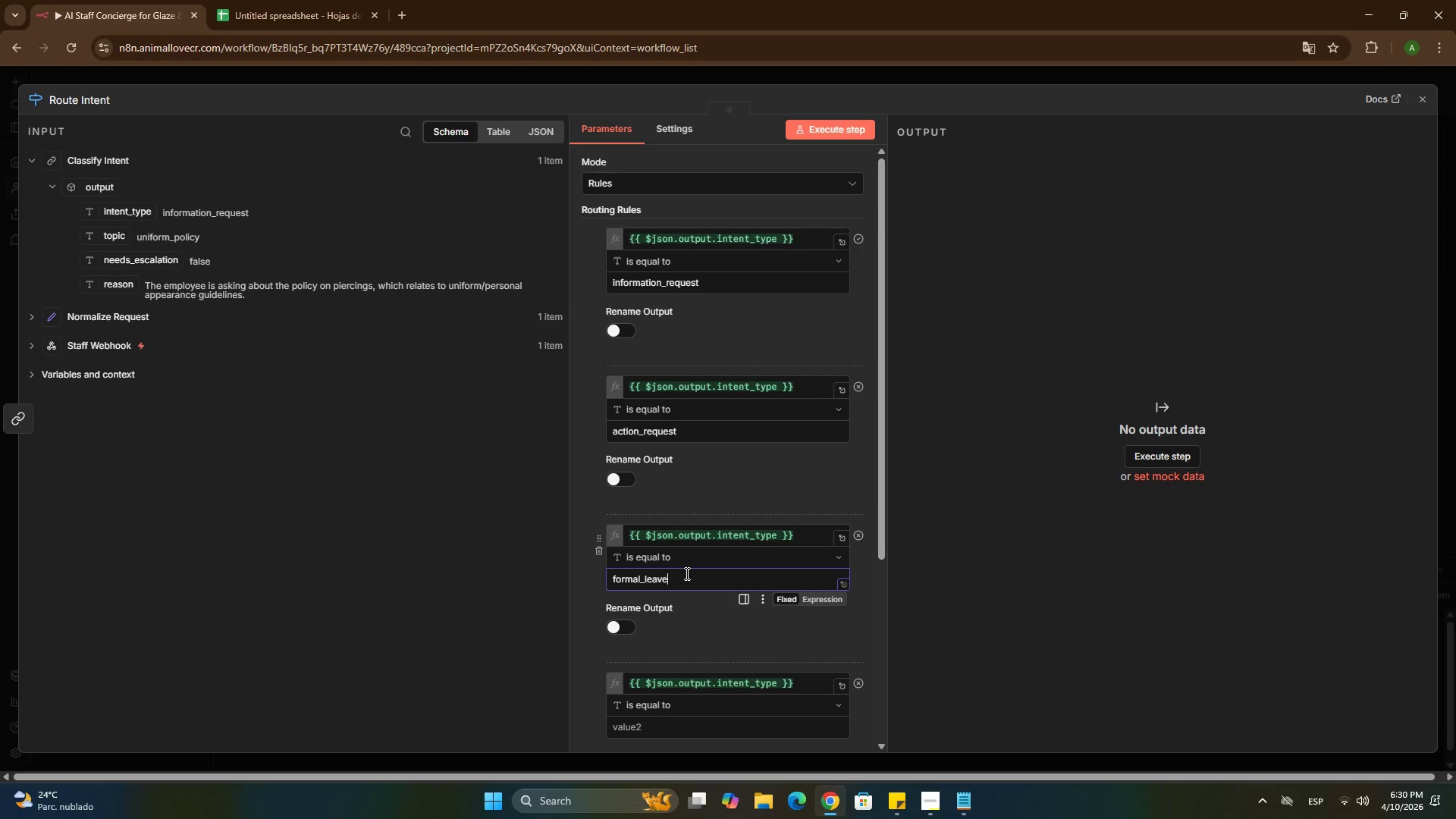 
key(Control+ControlLeft)
 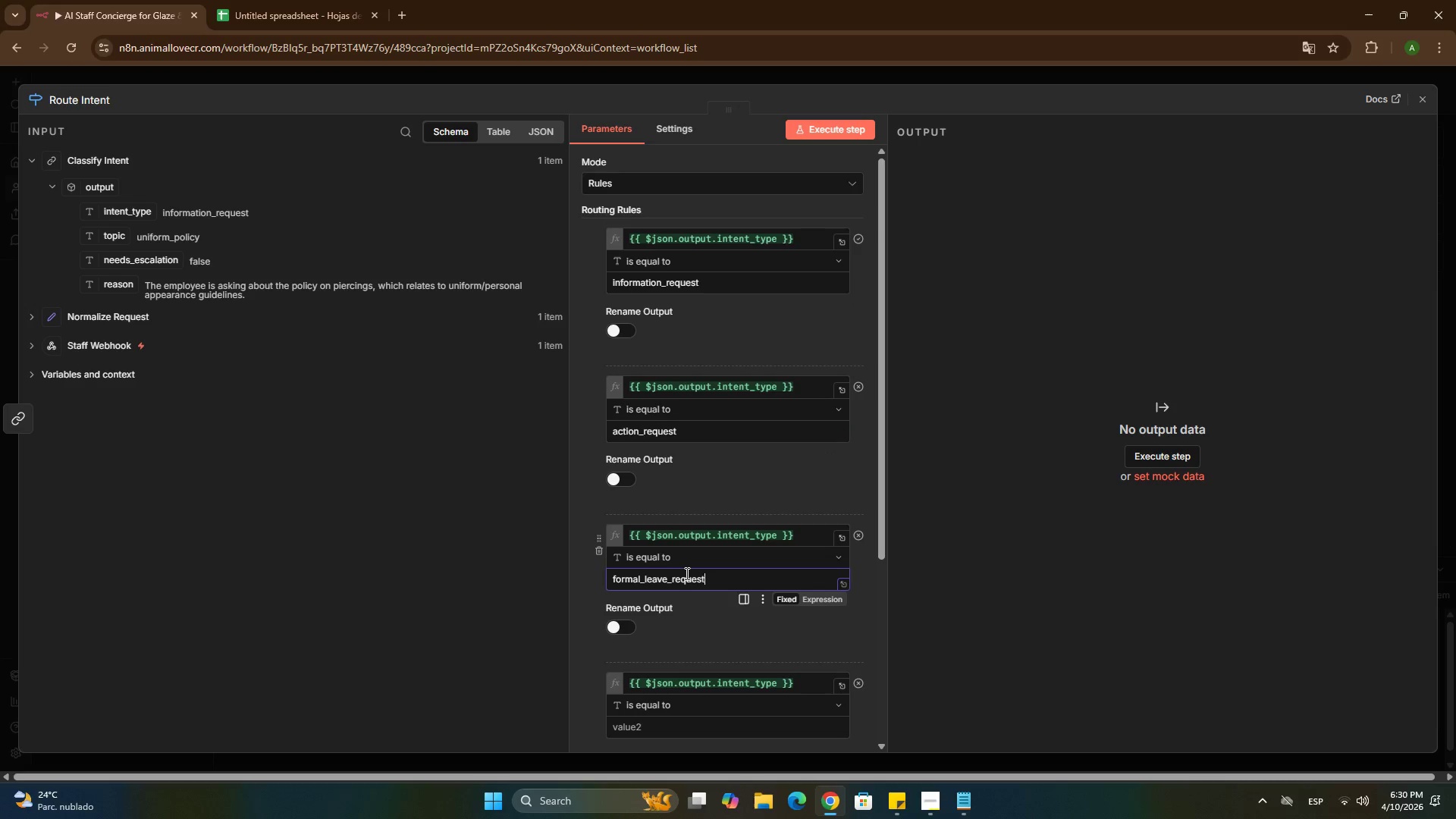 
key(Control+V)
 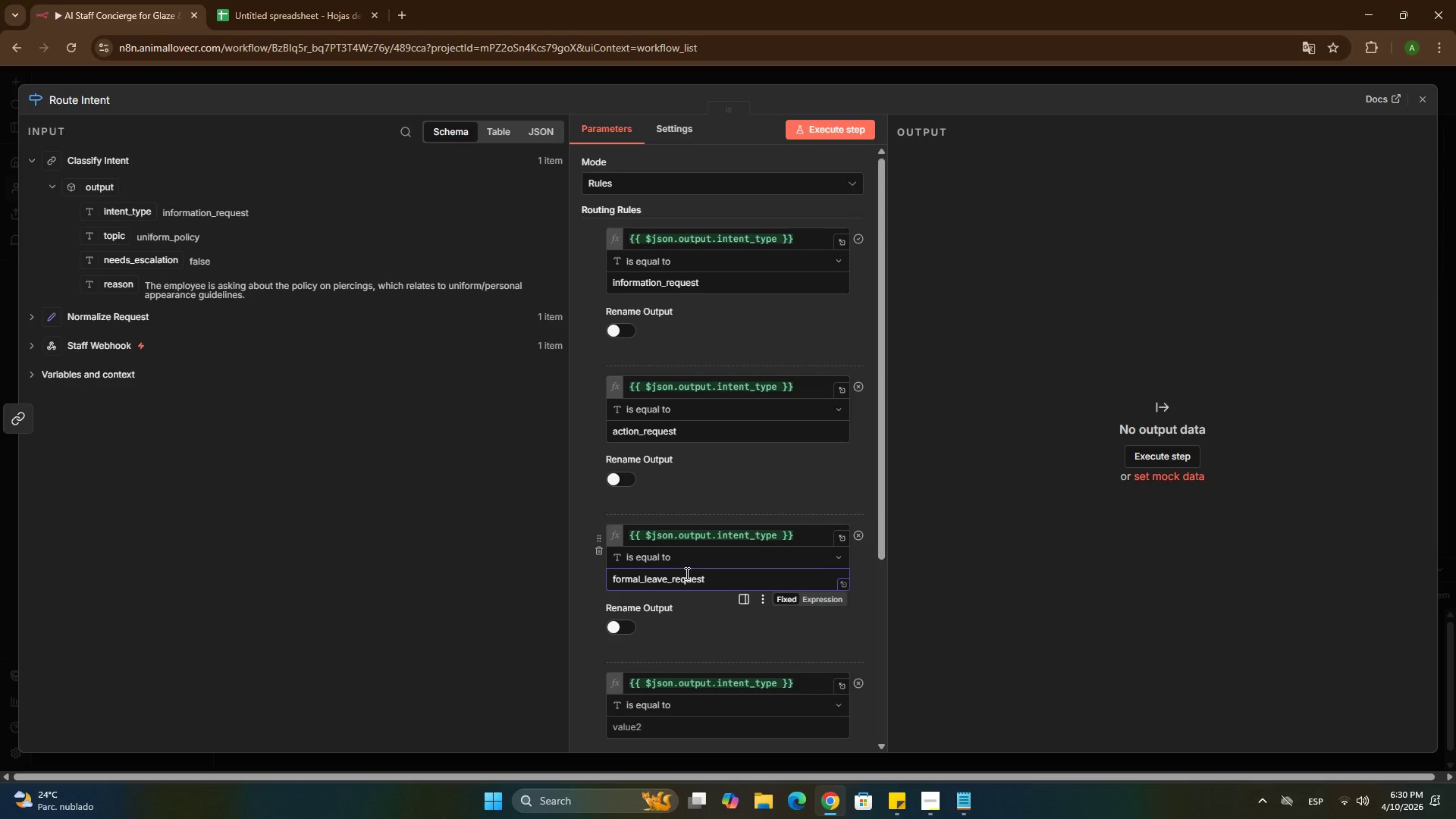 
scroll: coordinate [686, 573], scroll_direction: down, amount: 1.0
 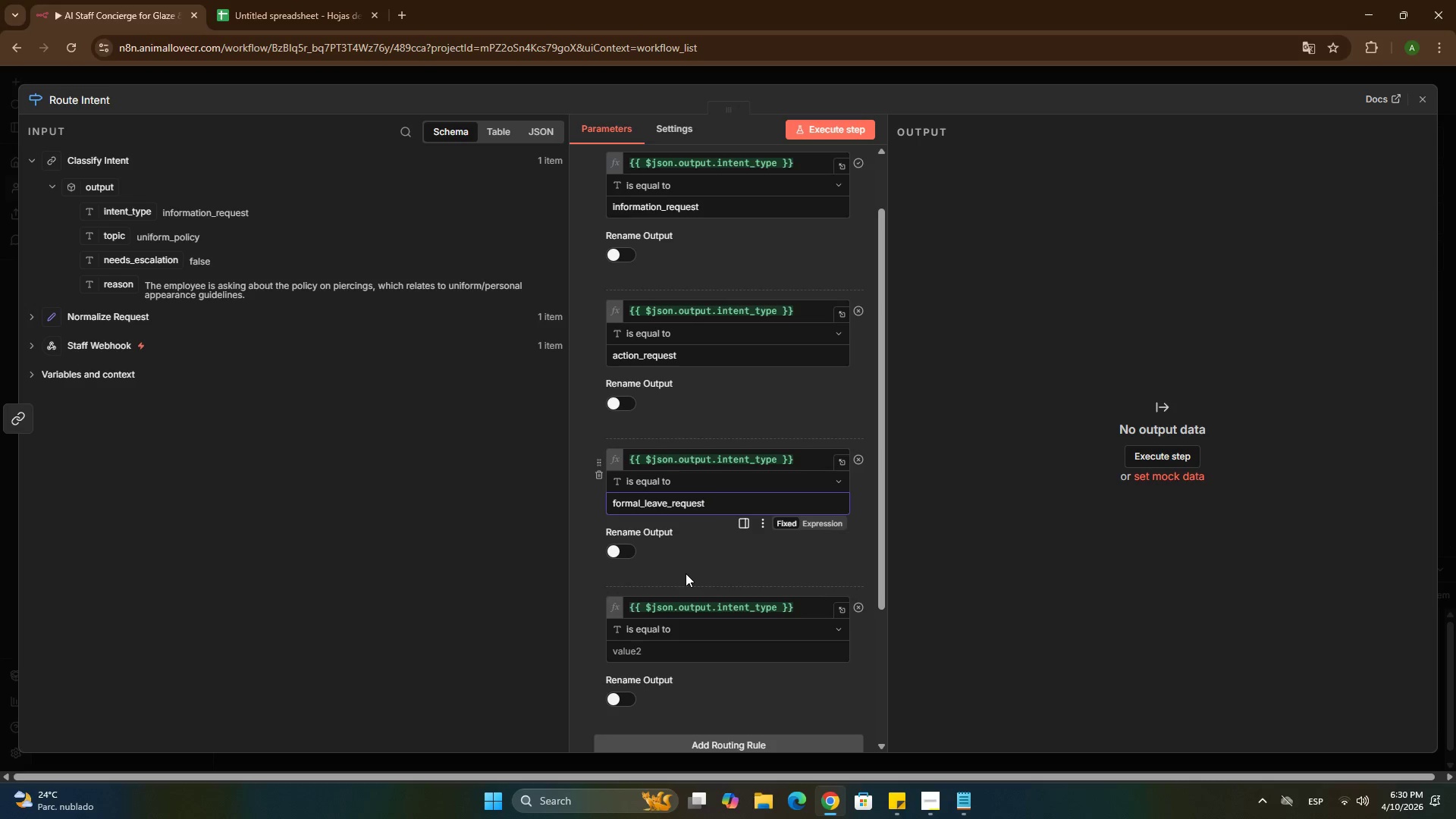 
left_click([647, 639])
 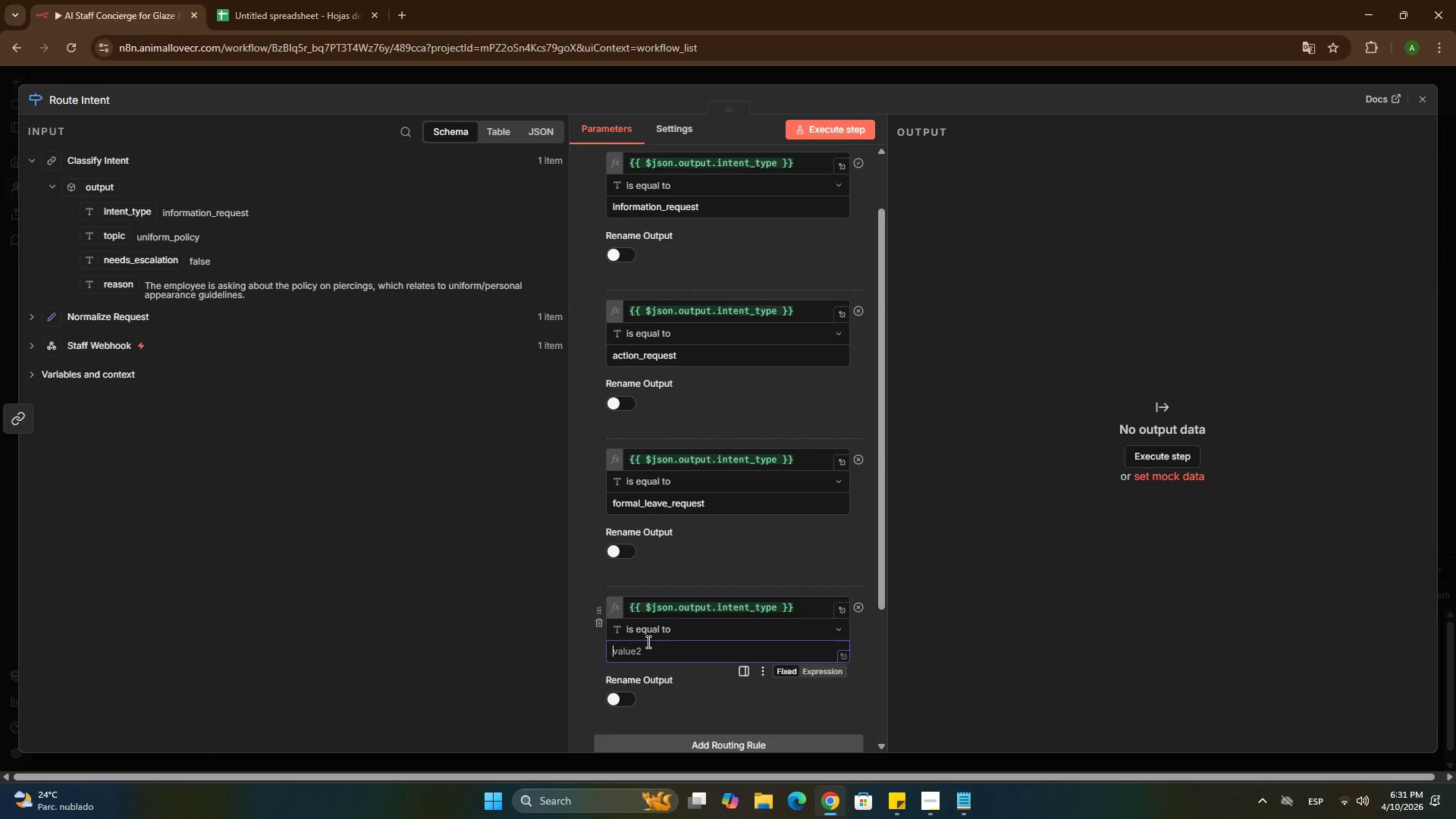 
type(unknown)
 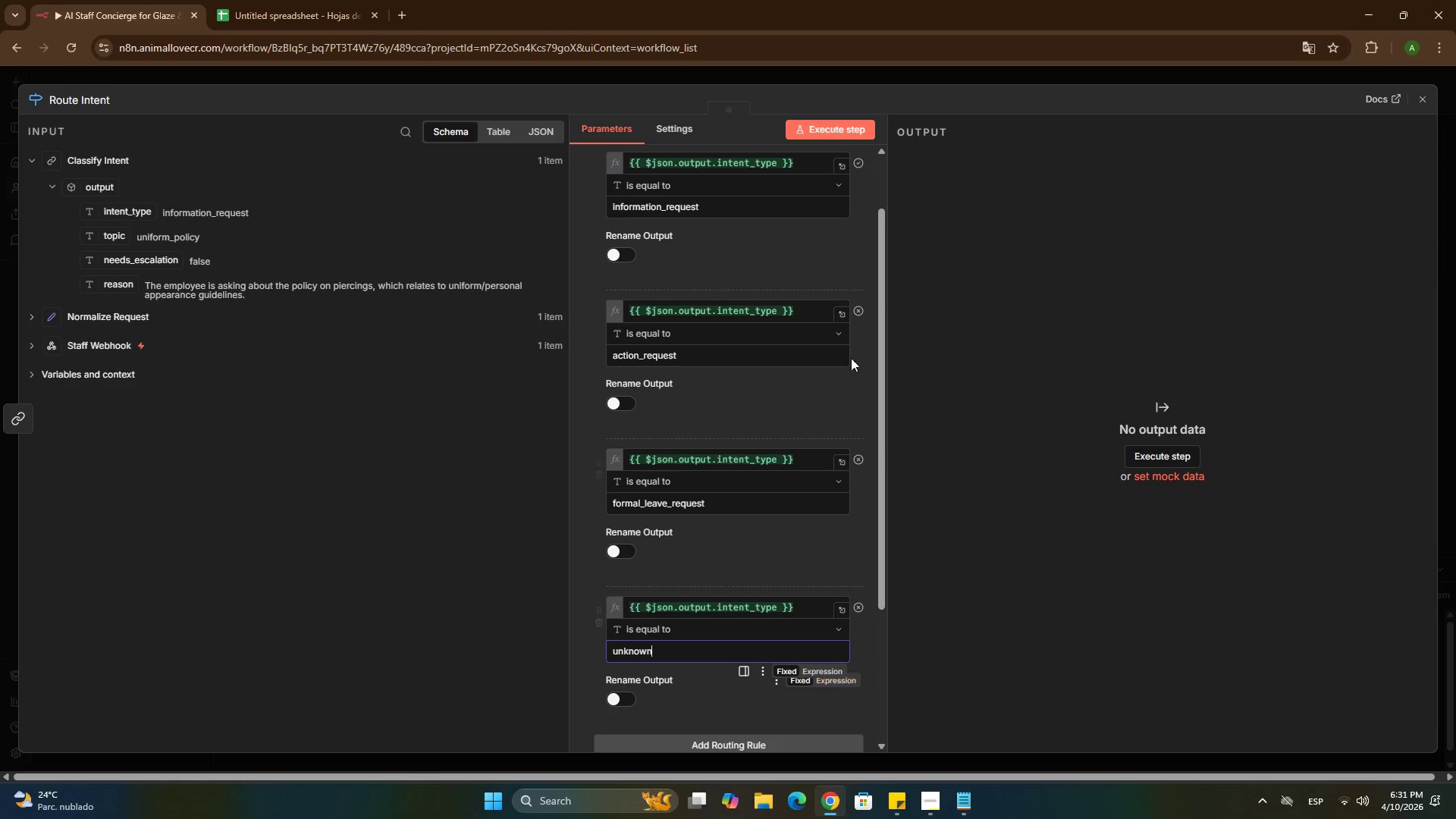 
wait(6.98)
 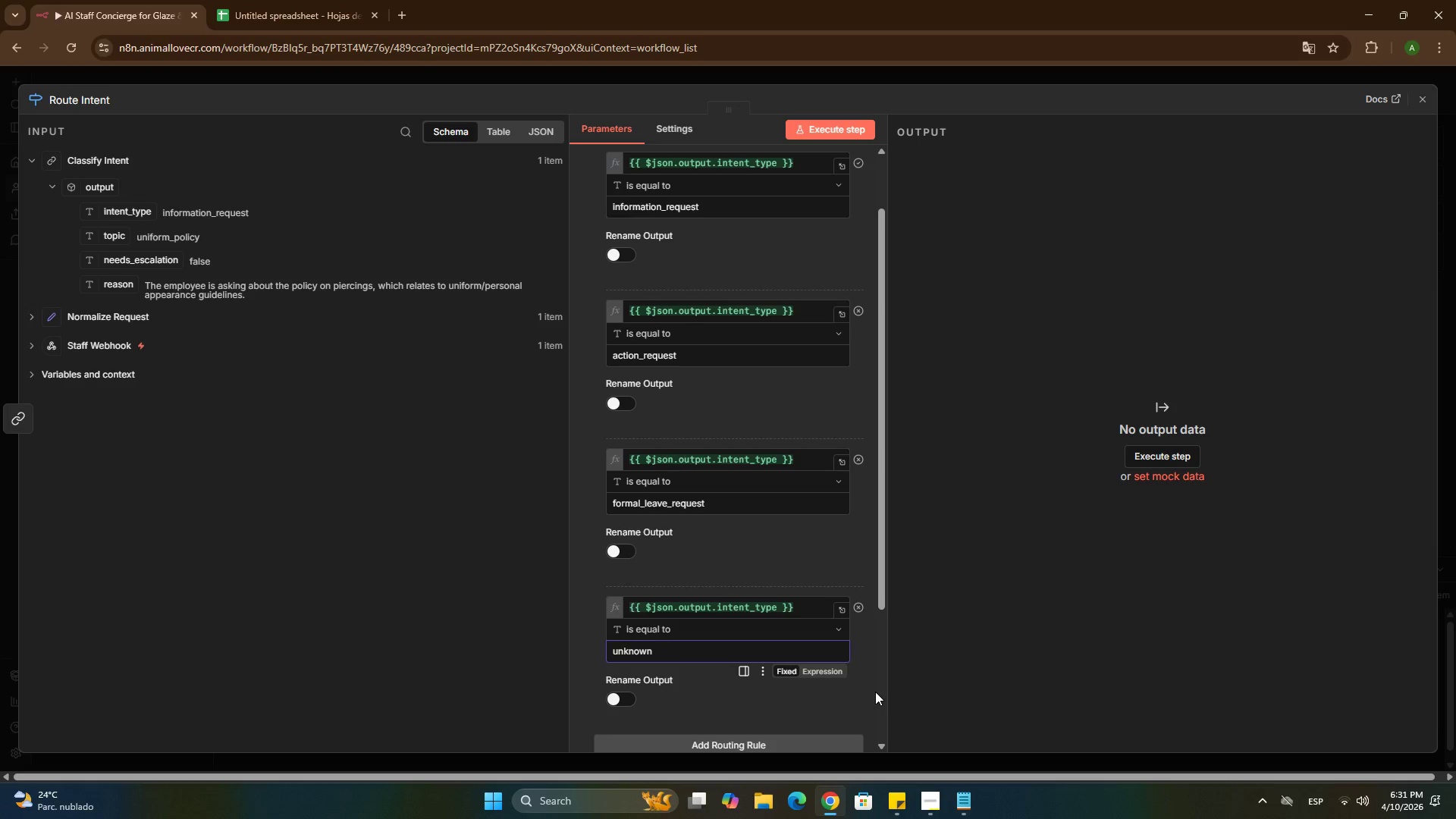 
scroll: coordinate [686, 185], scroll_direction: up, amount: 2.0
 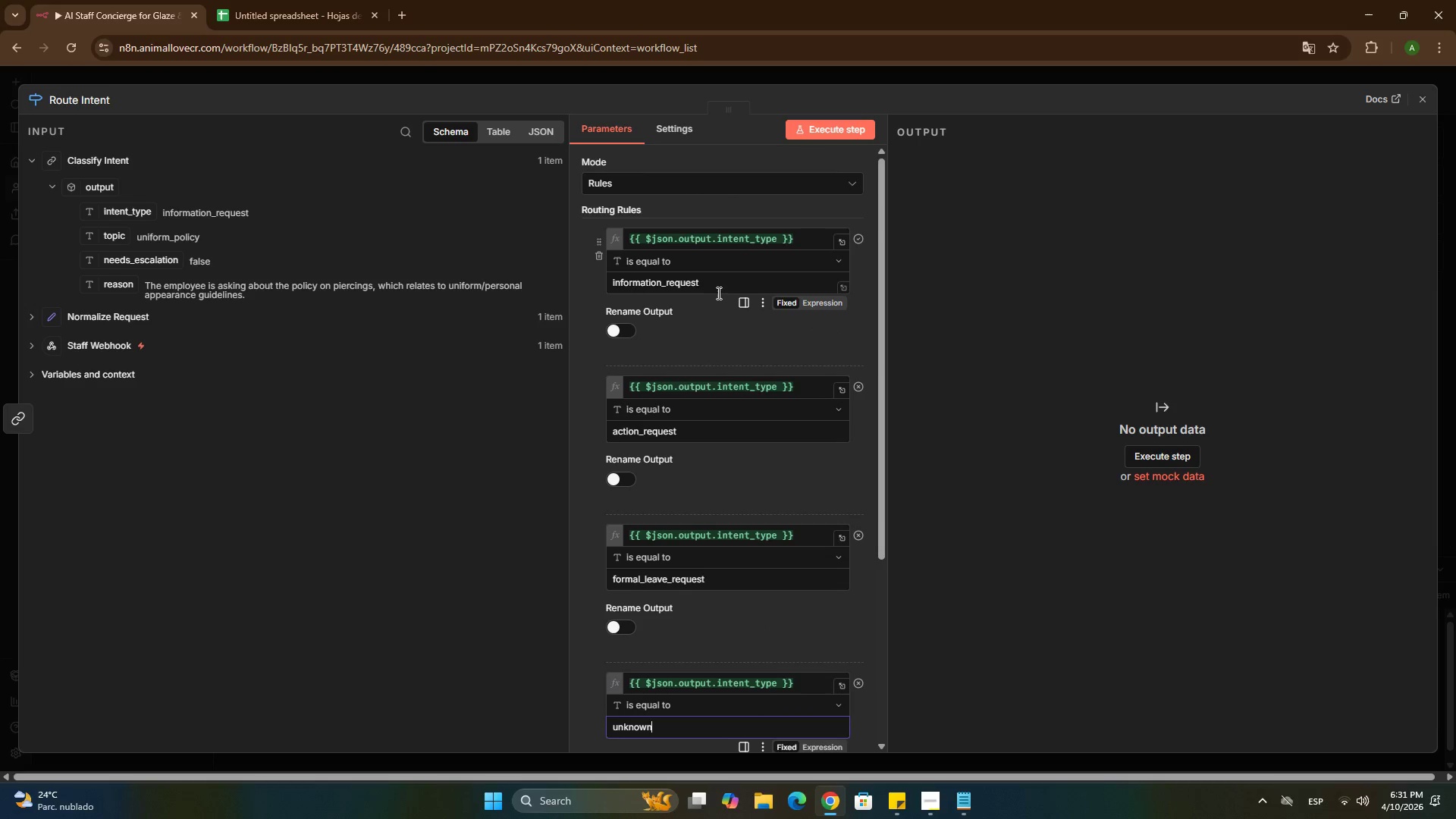 
left_click([717, 293])
 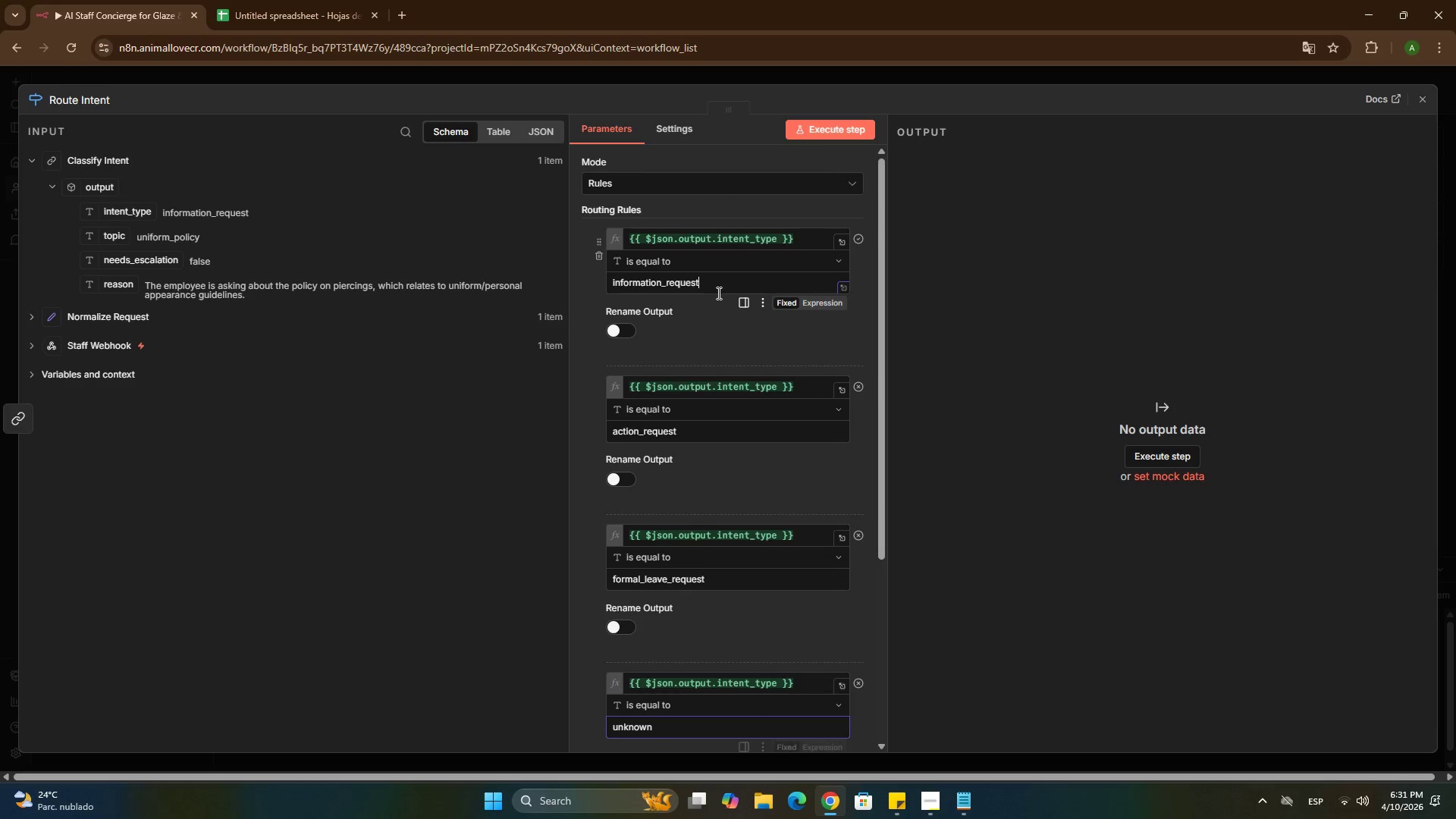 
key(Control+A)
 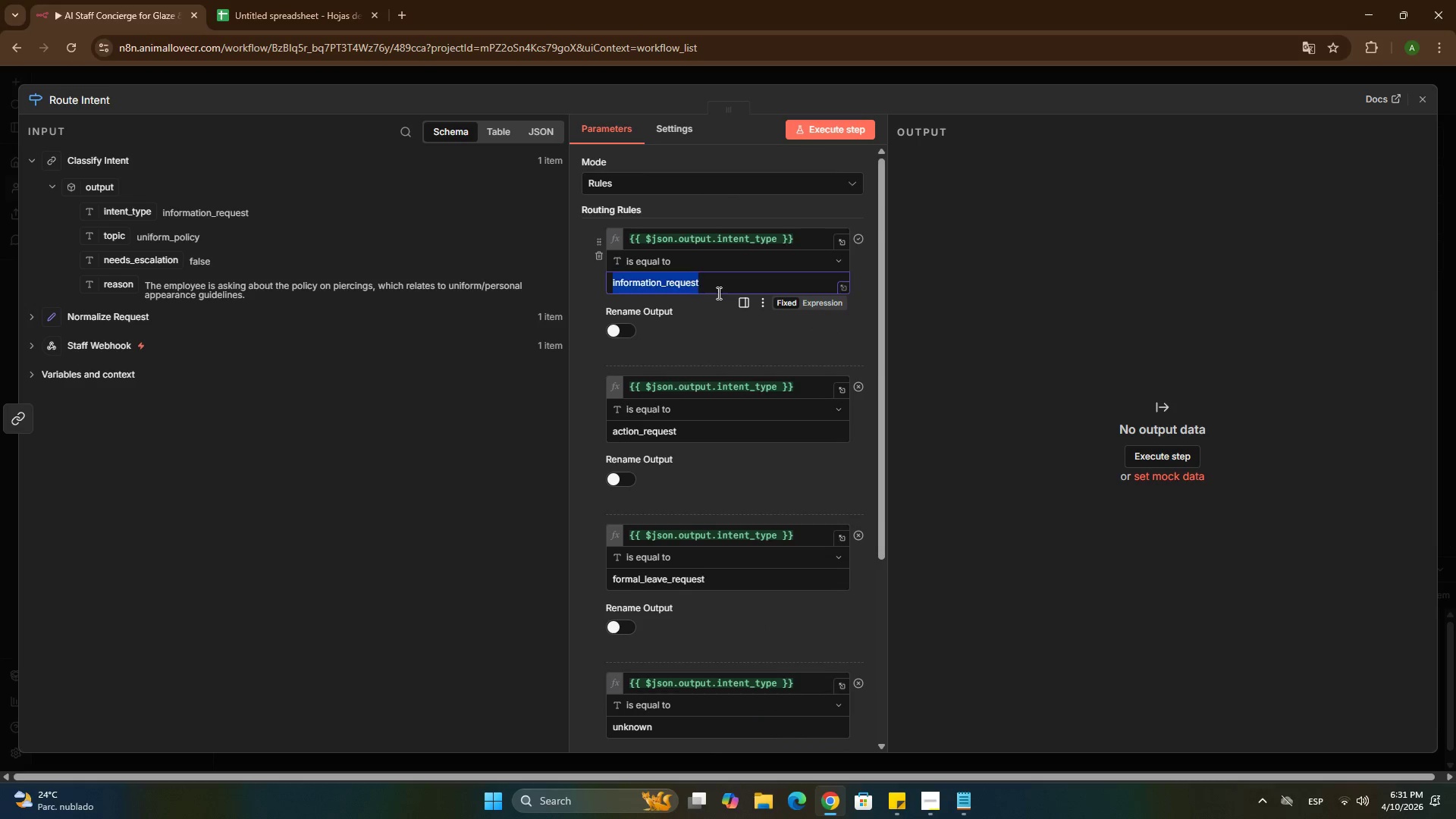 
key(Control+C)
 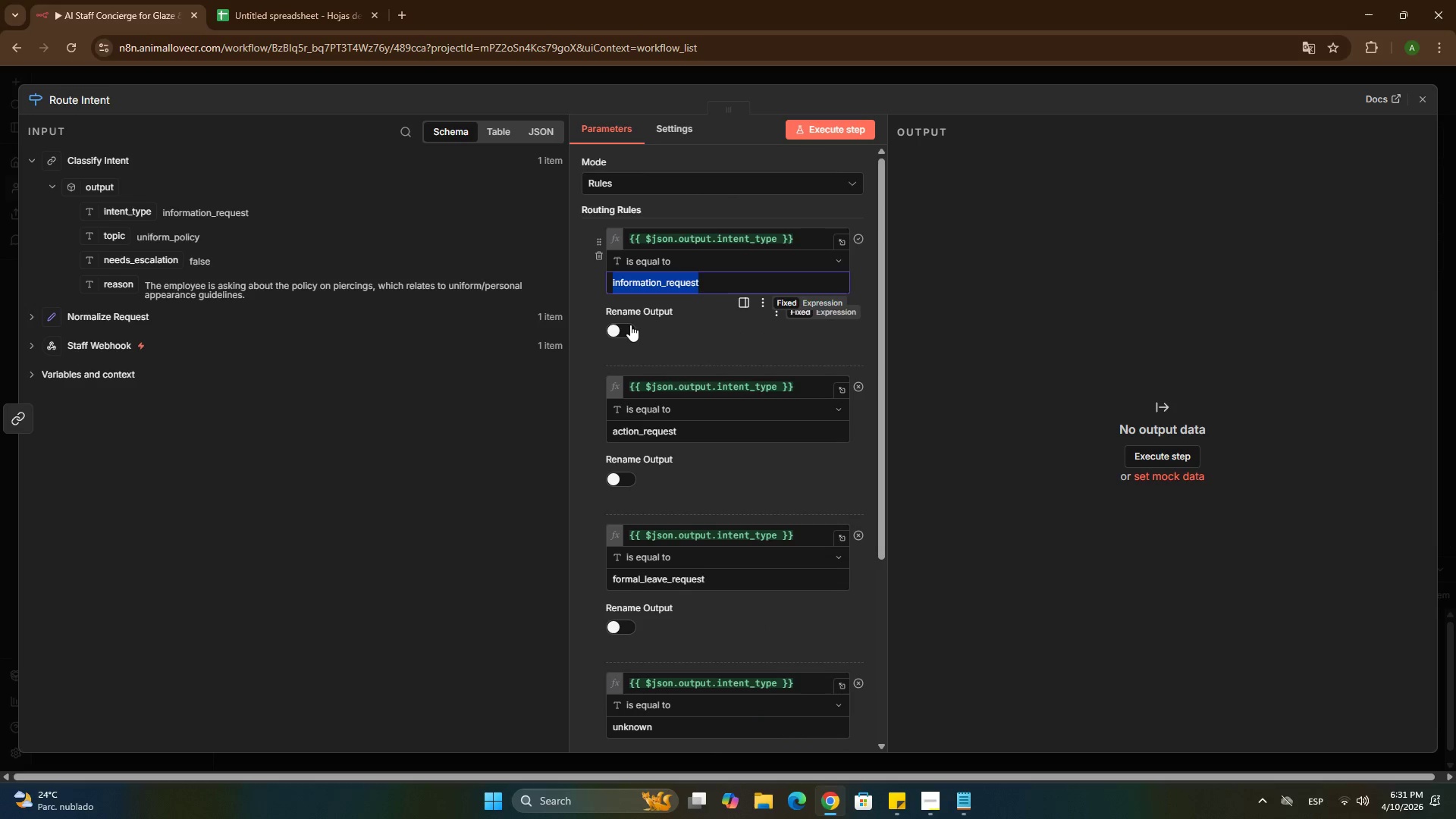 
left_click([629, 326])
 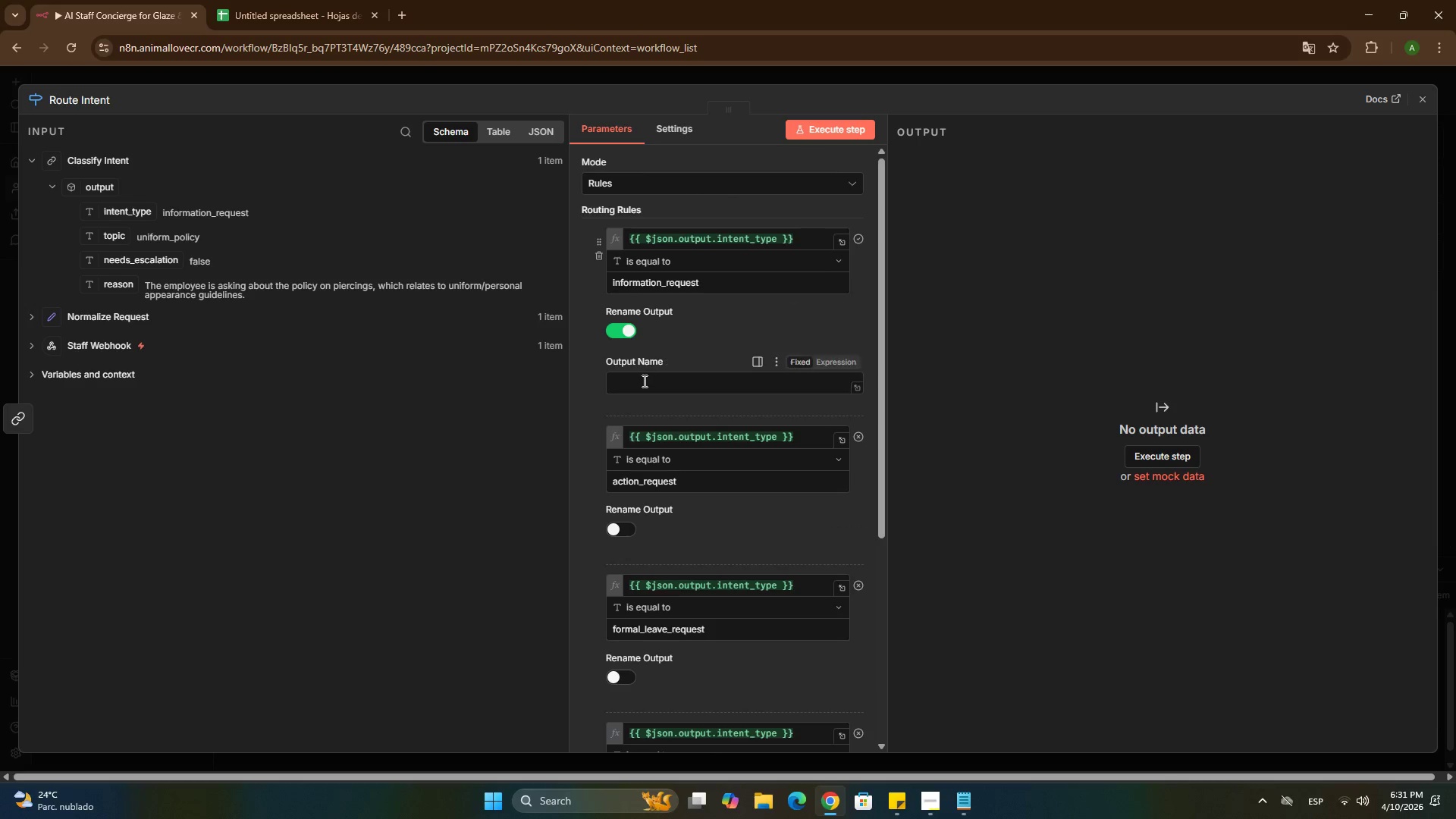 
left_click([643, 381])
 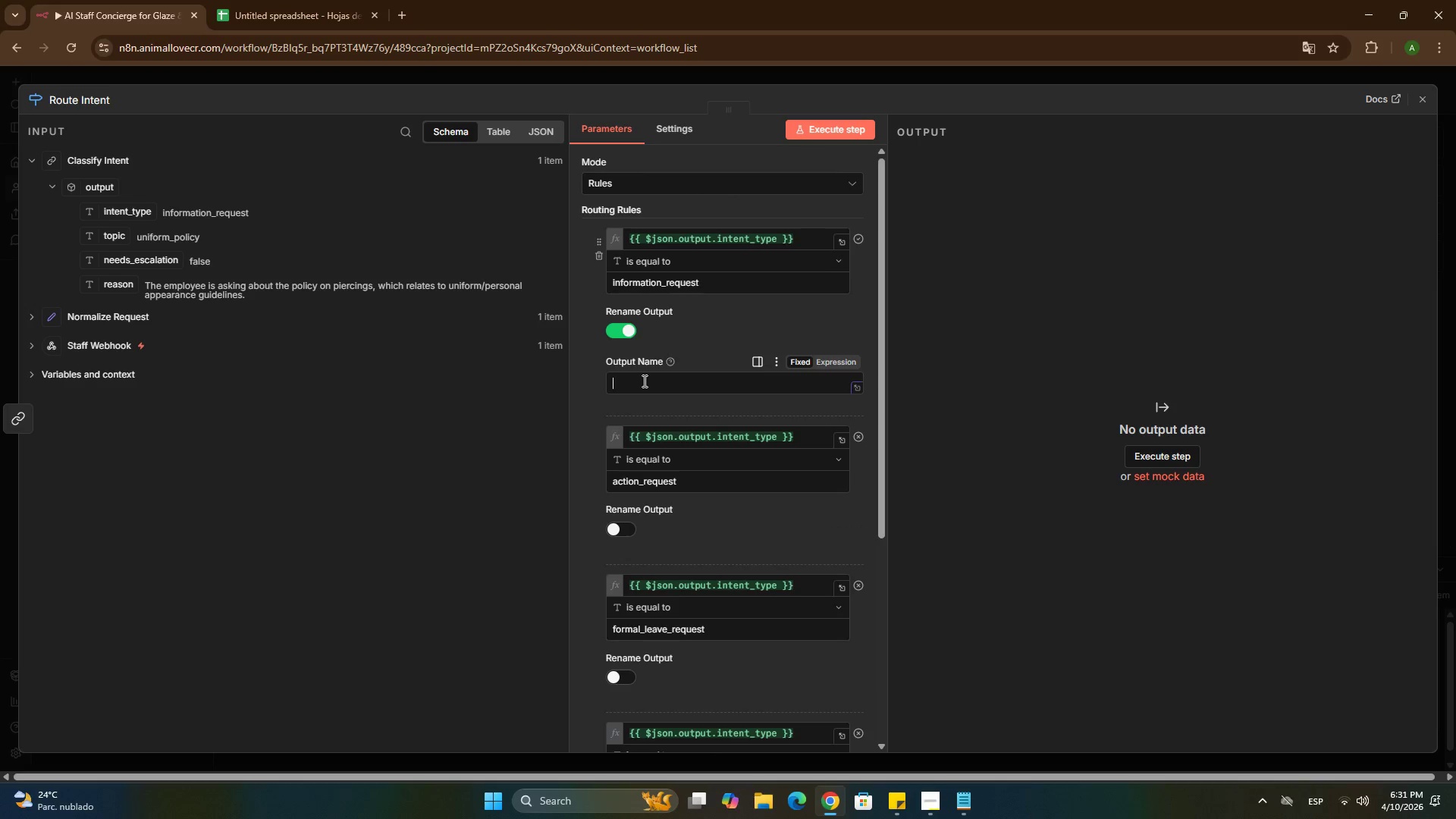 
key(Control+ControlLeft)
 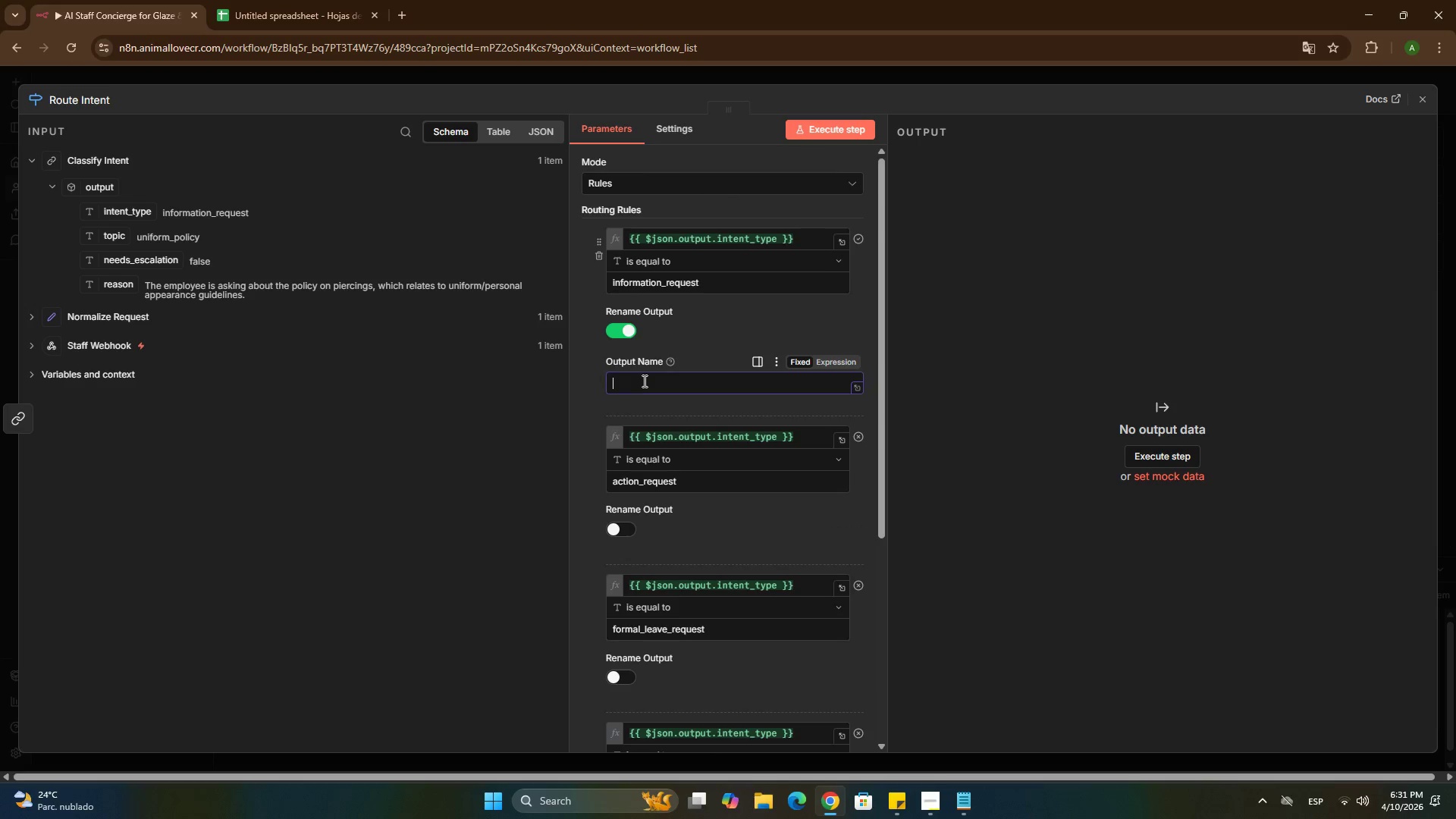 
key(Control+V)
 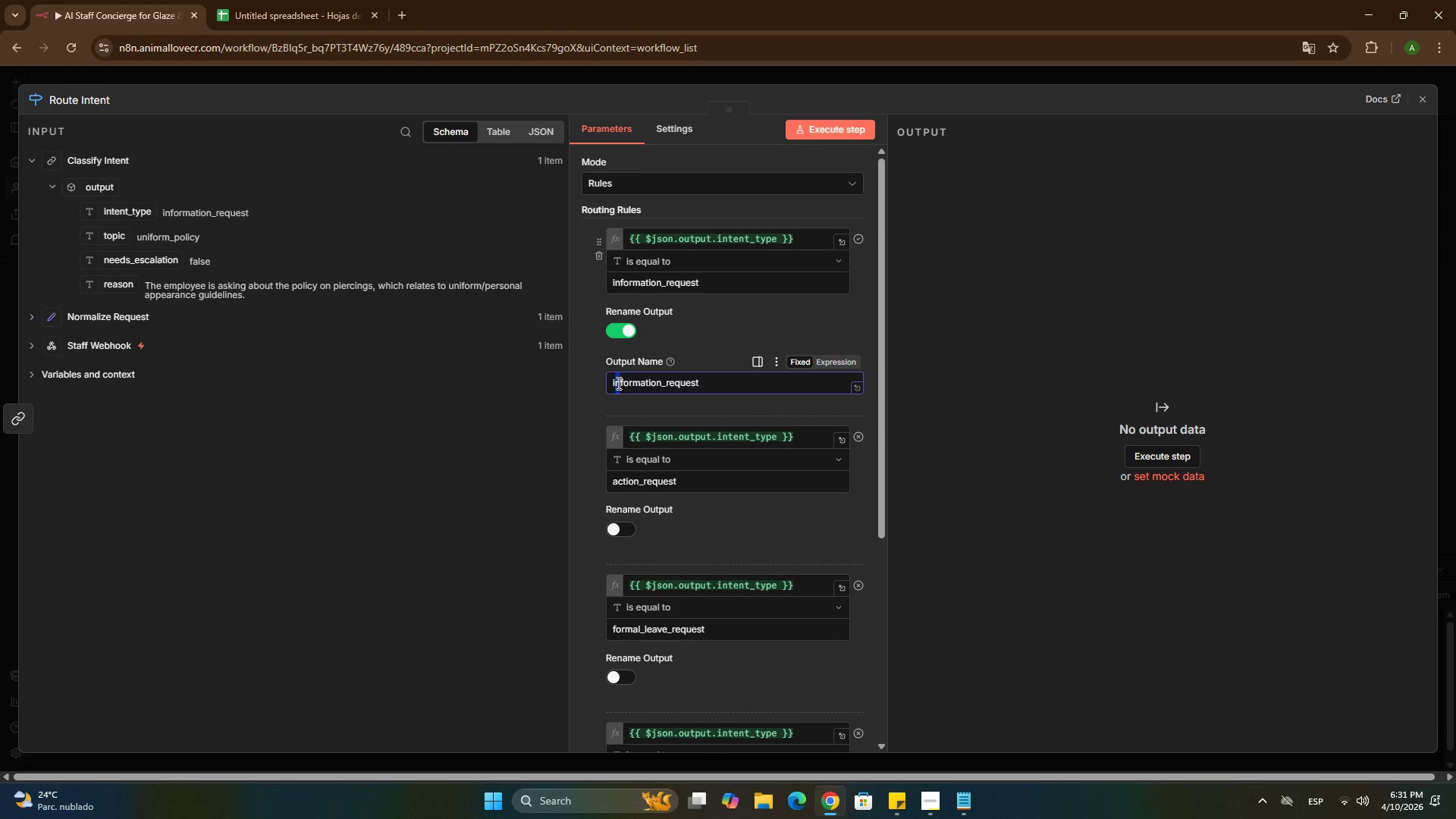 
double_click([615, 382])
 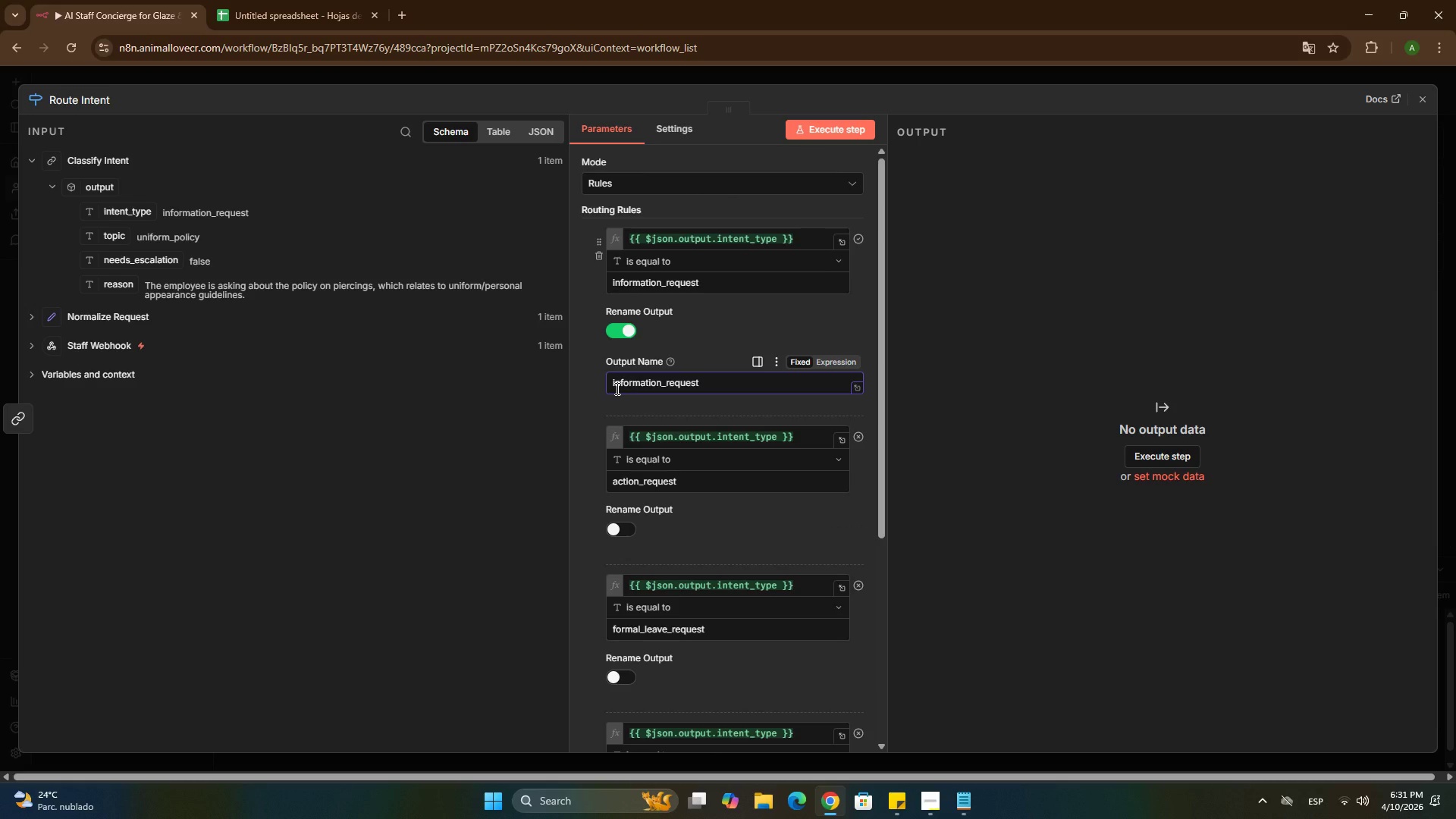 
key(Backspace)
 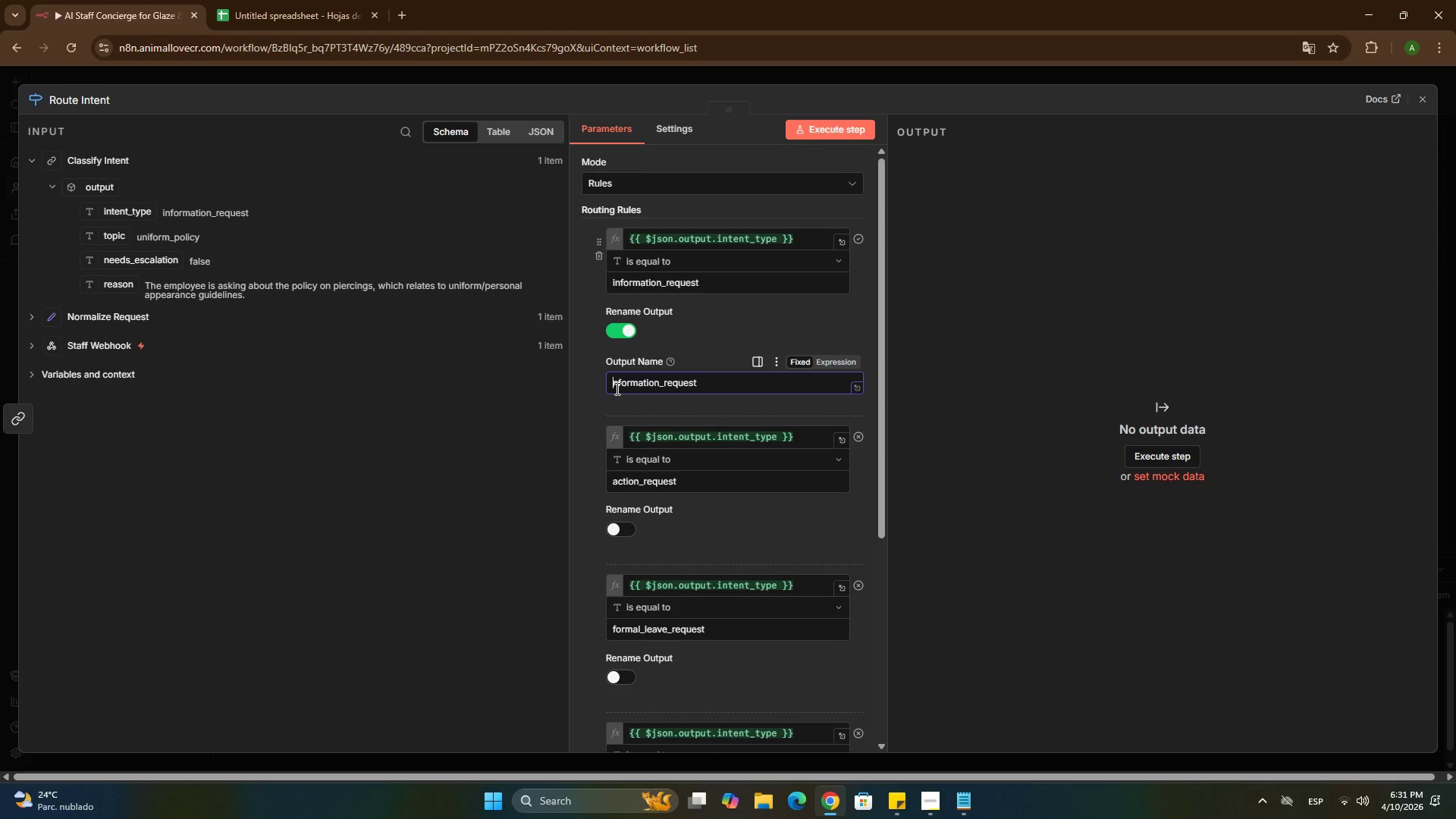 
key(Shift+ShiftRight)
 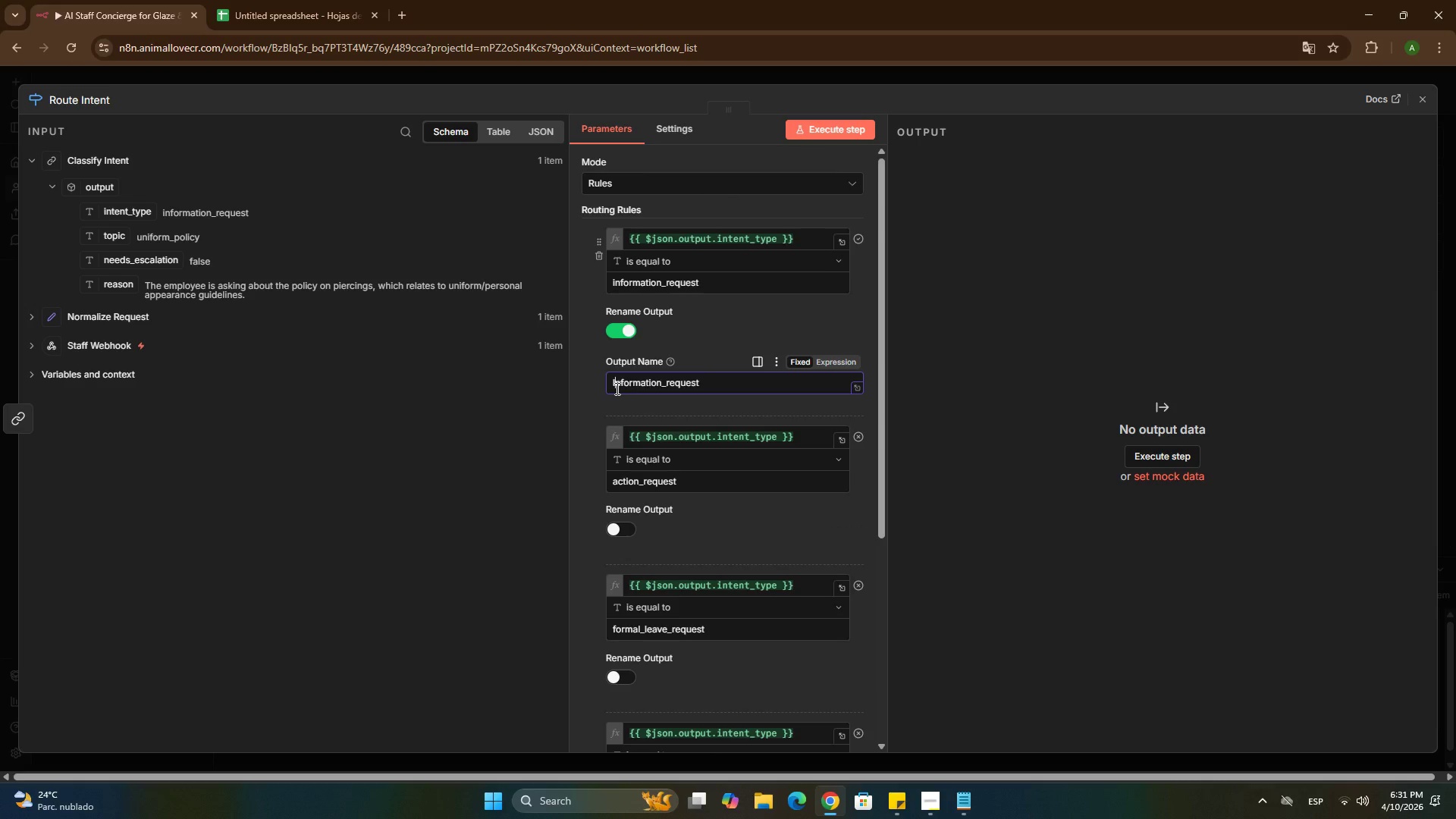 
key(Shift+I)
 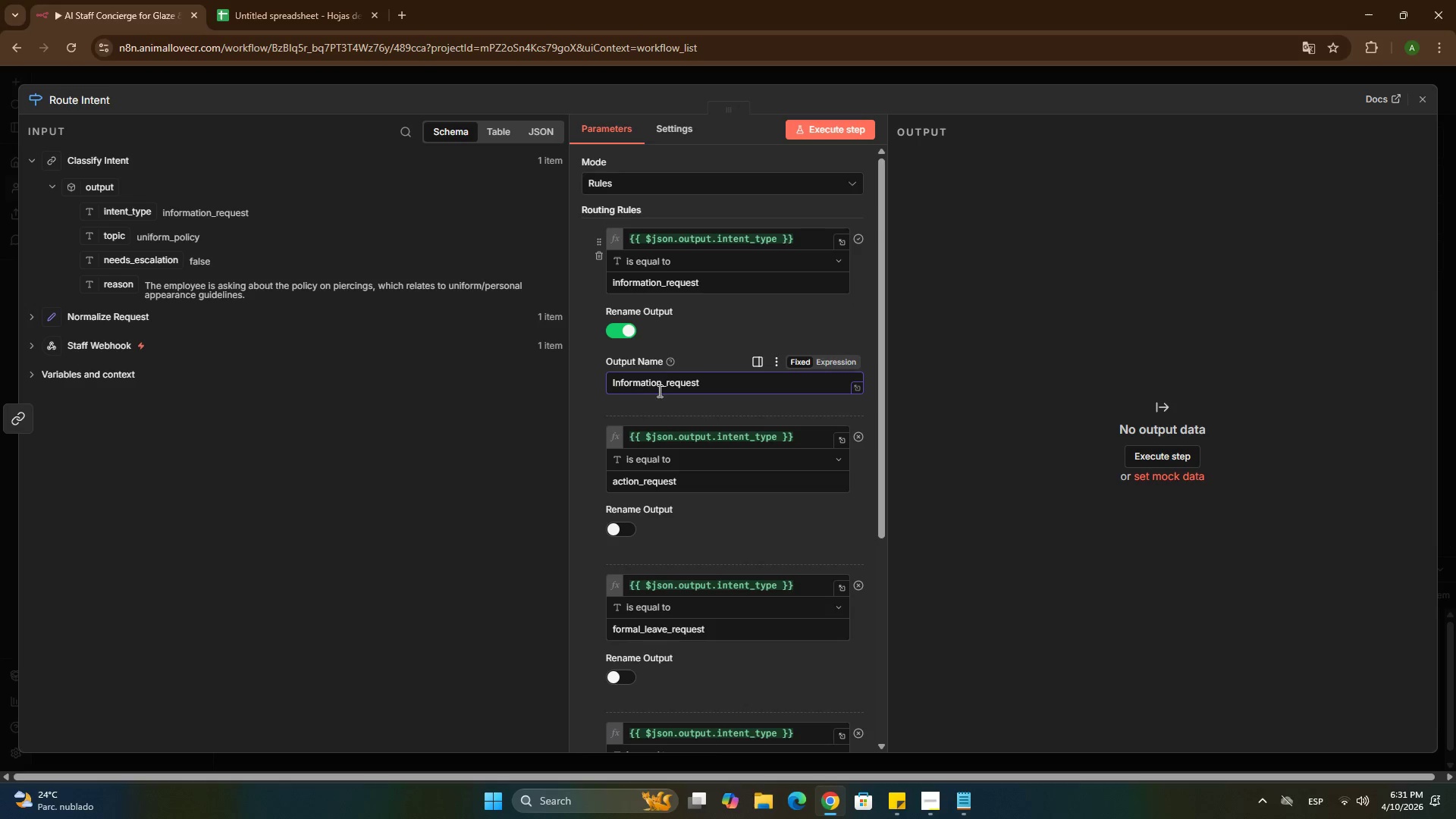 
left_click([667, 388])
 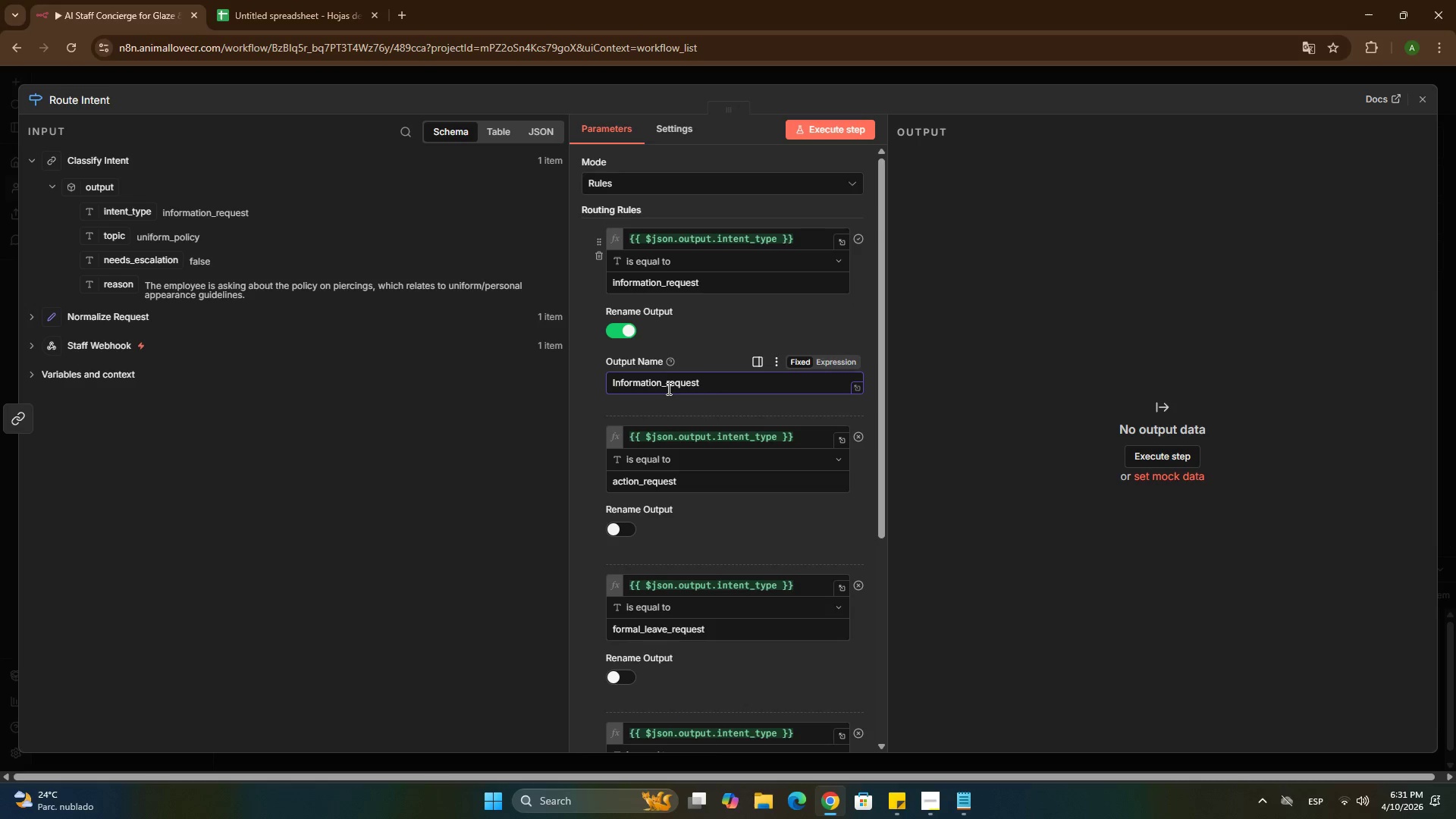 
key(Backspace)
 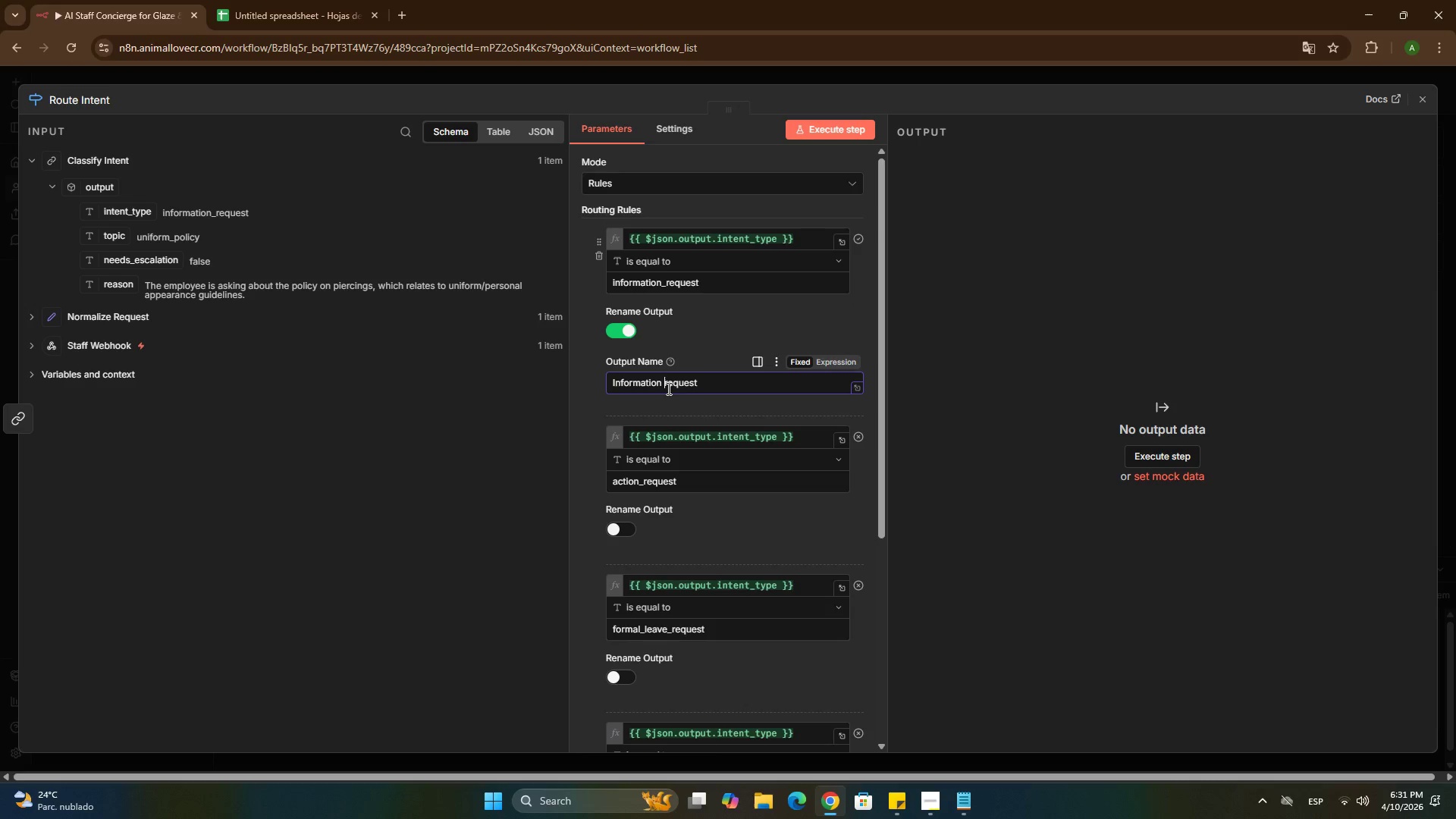 
key(Space)
 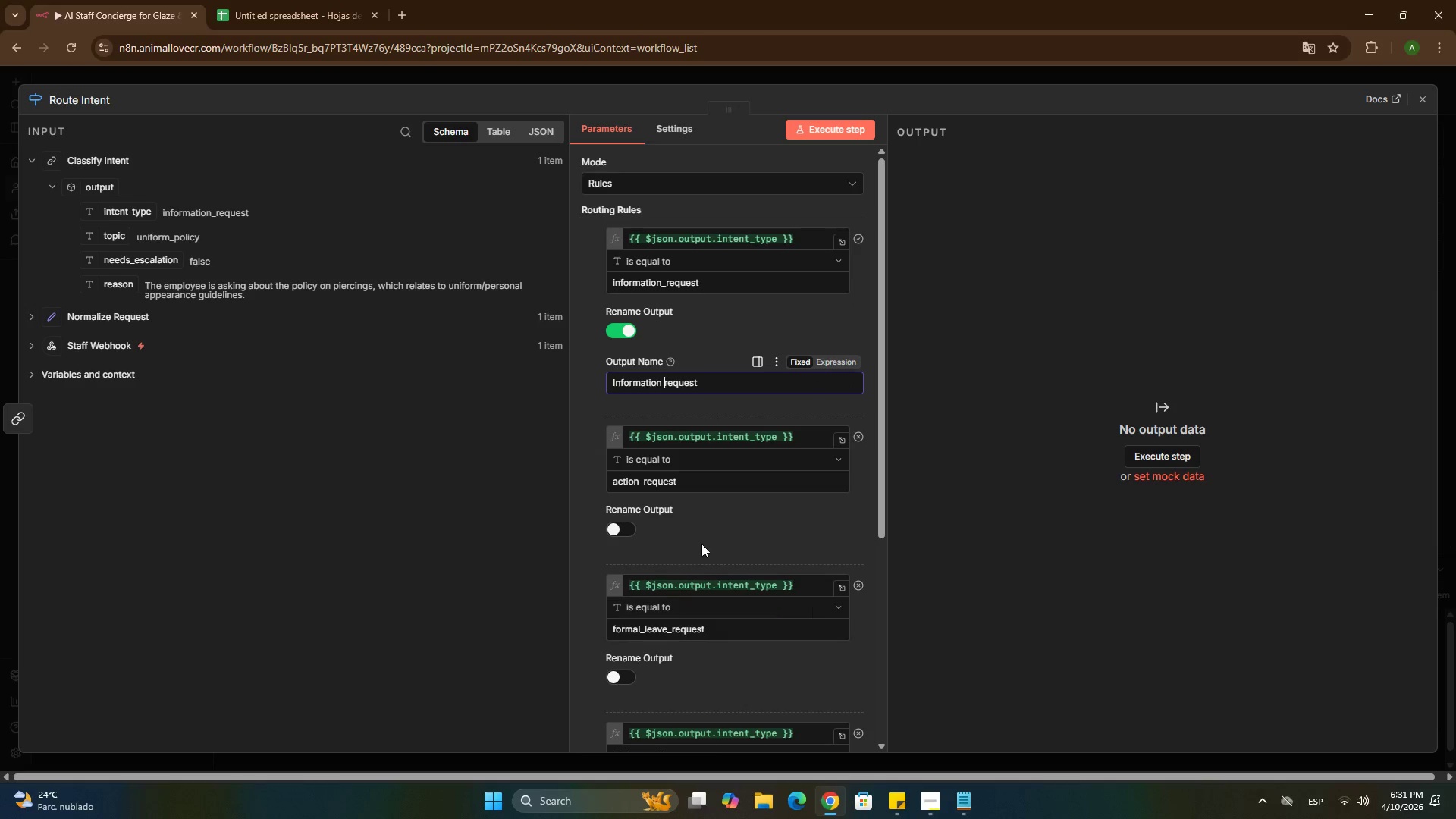 
left_click([708, 479])
 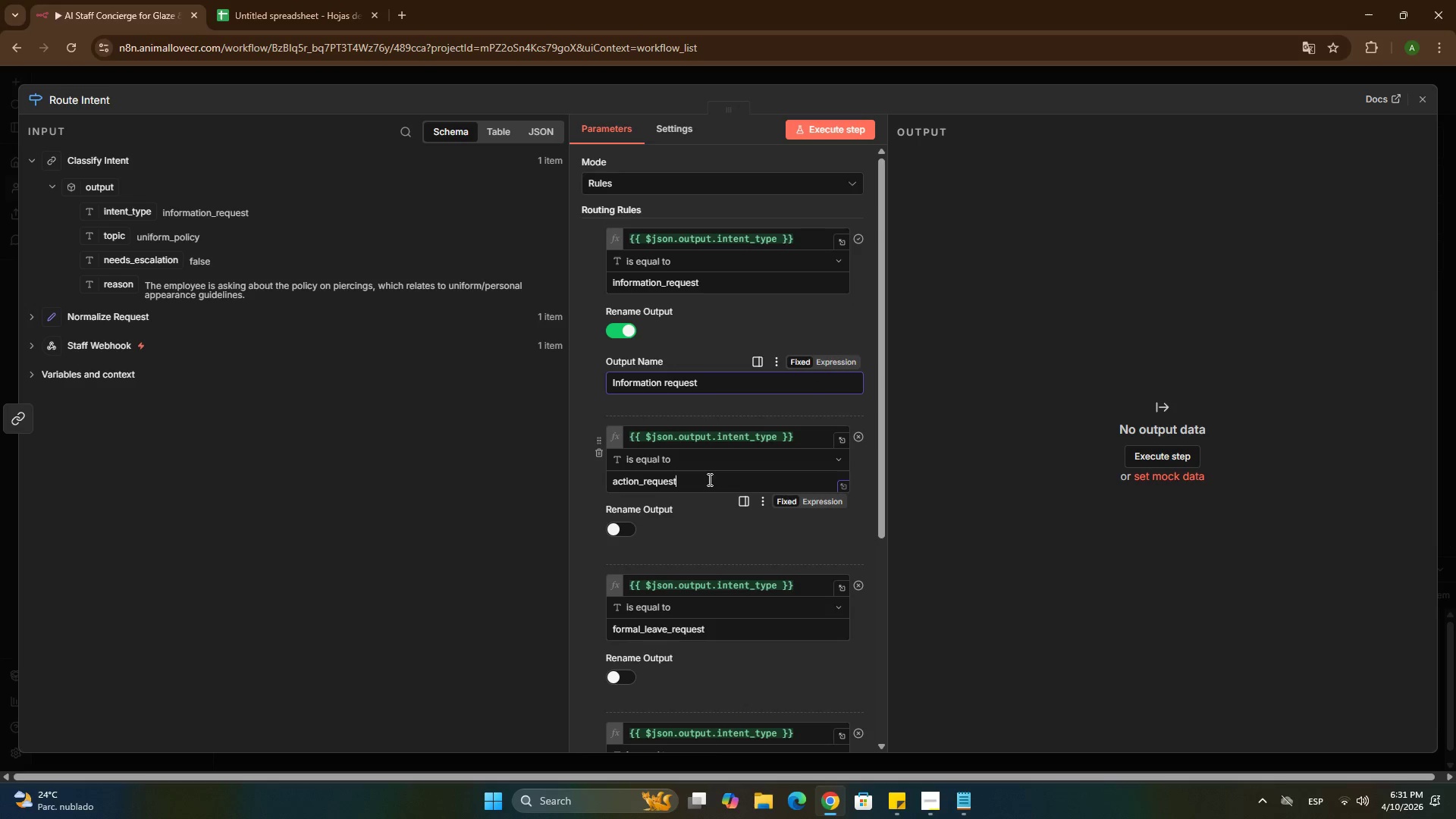 
key(Control+A)
 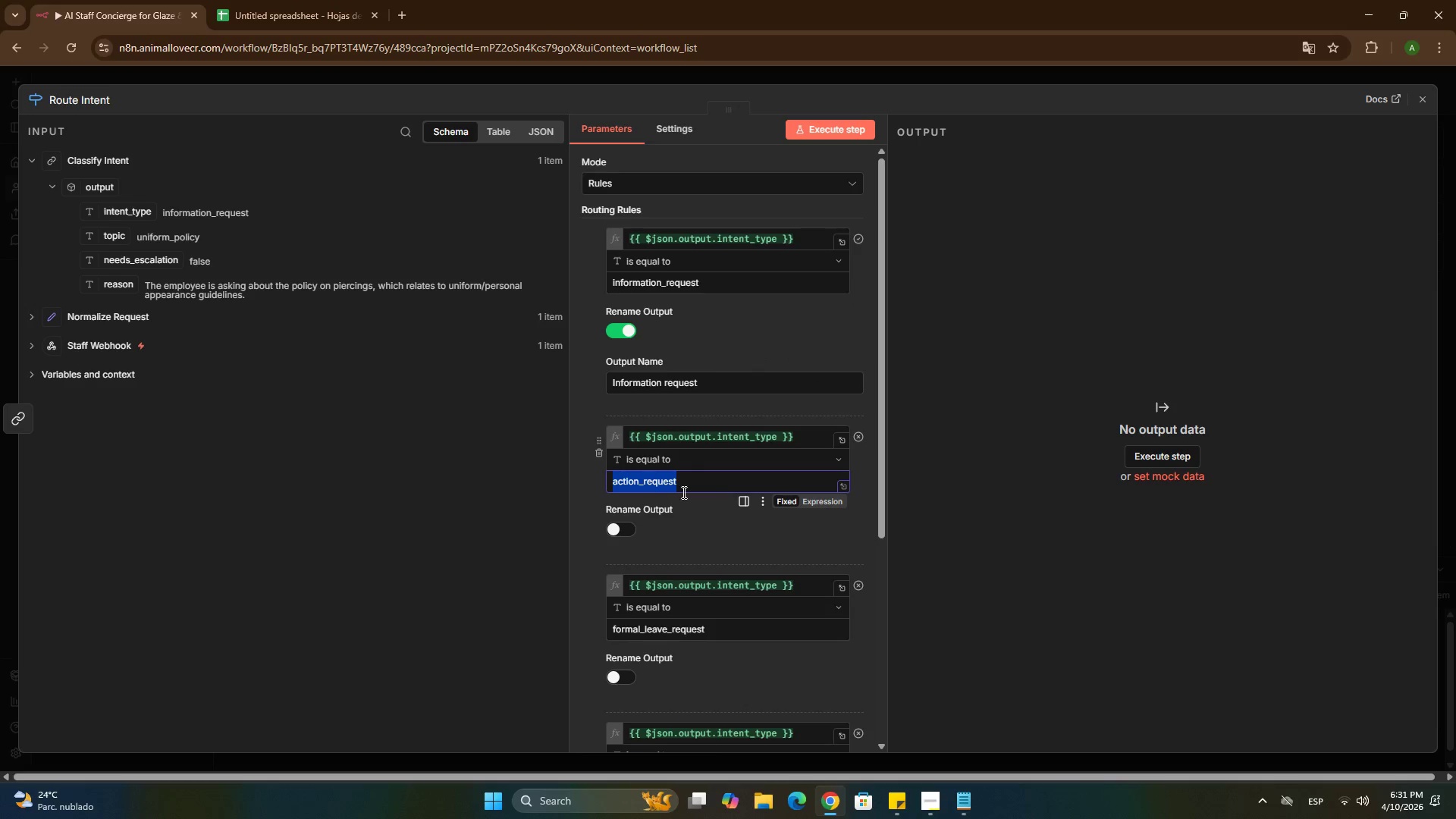 
key(Control+C)
 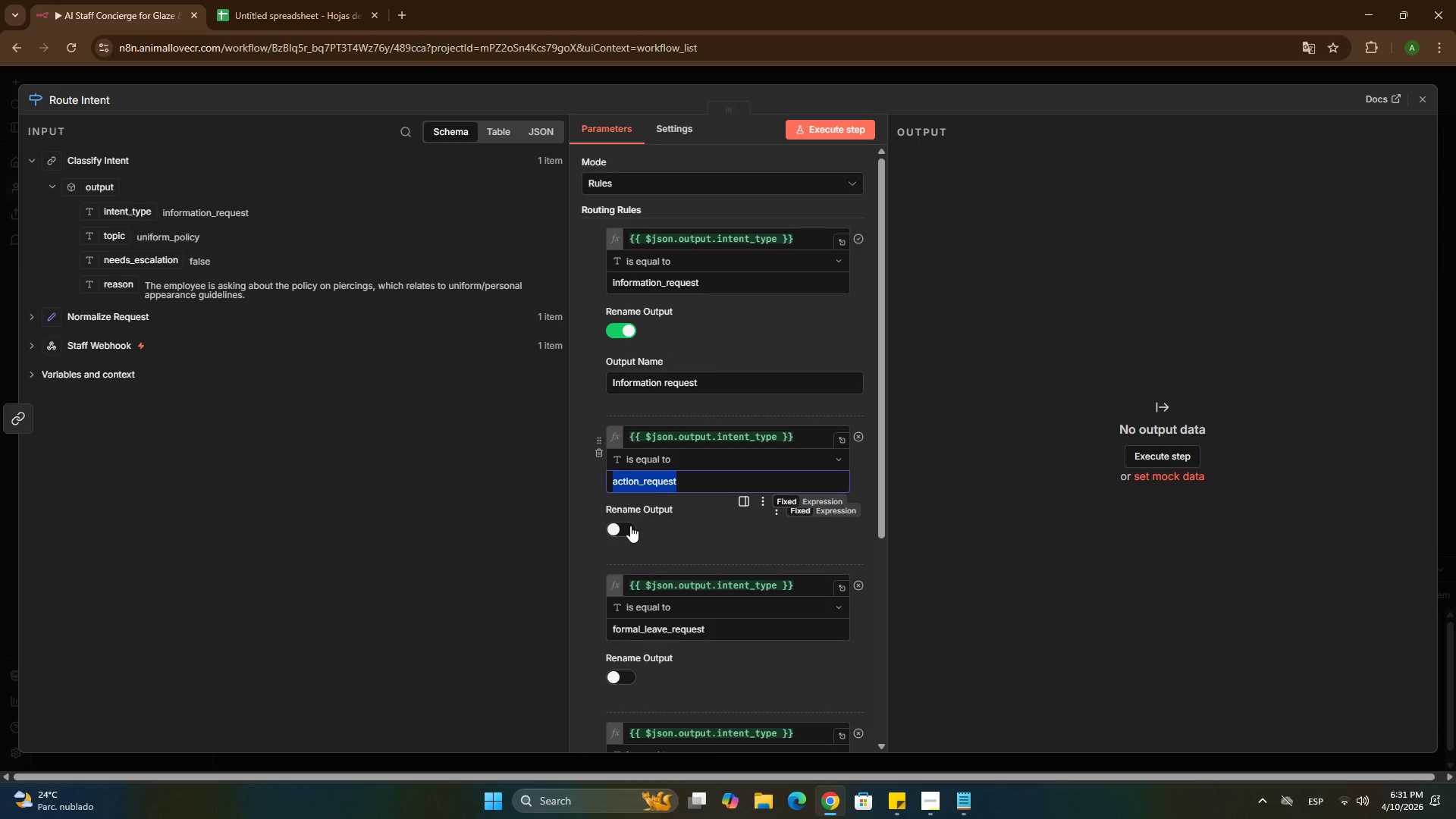 
left_click([630, 526])
 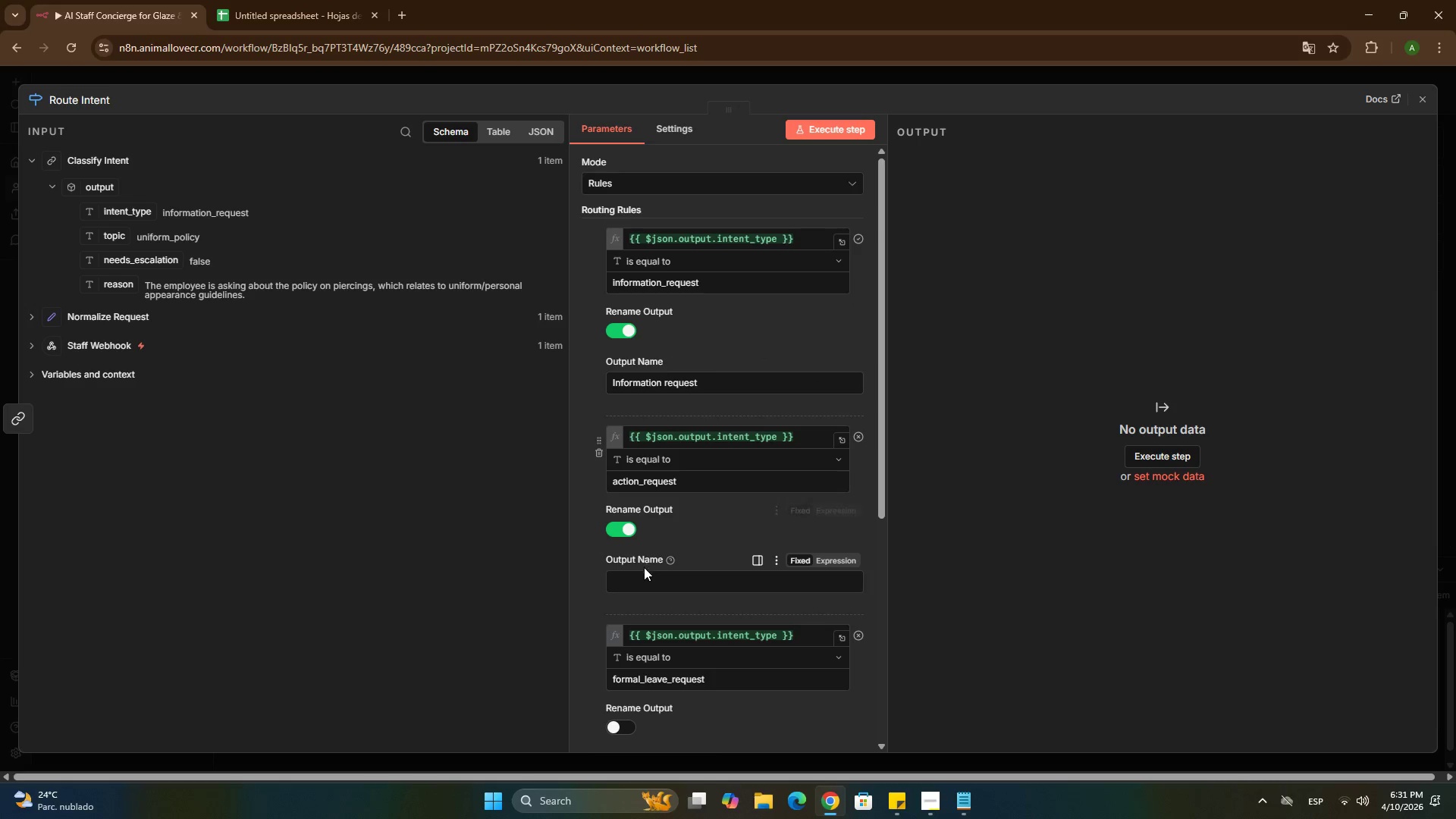 
left_click([645, 575])
 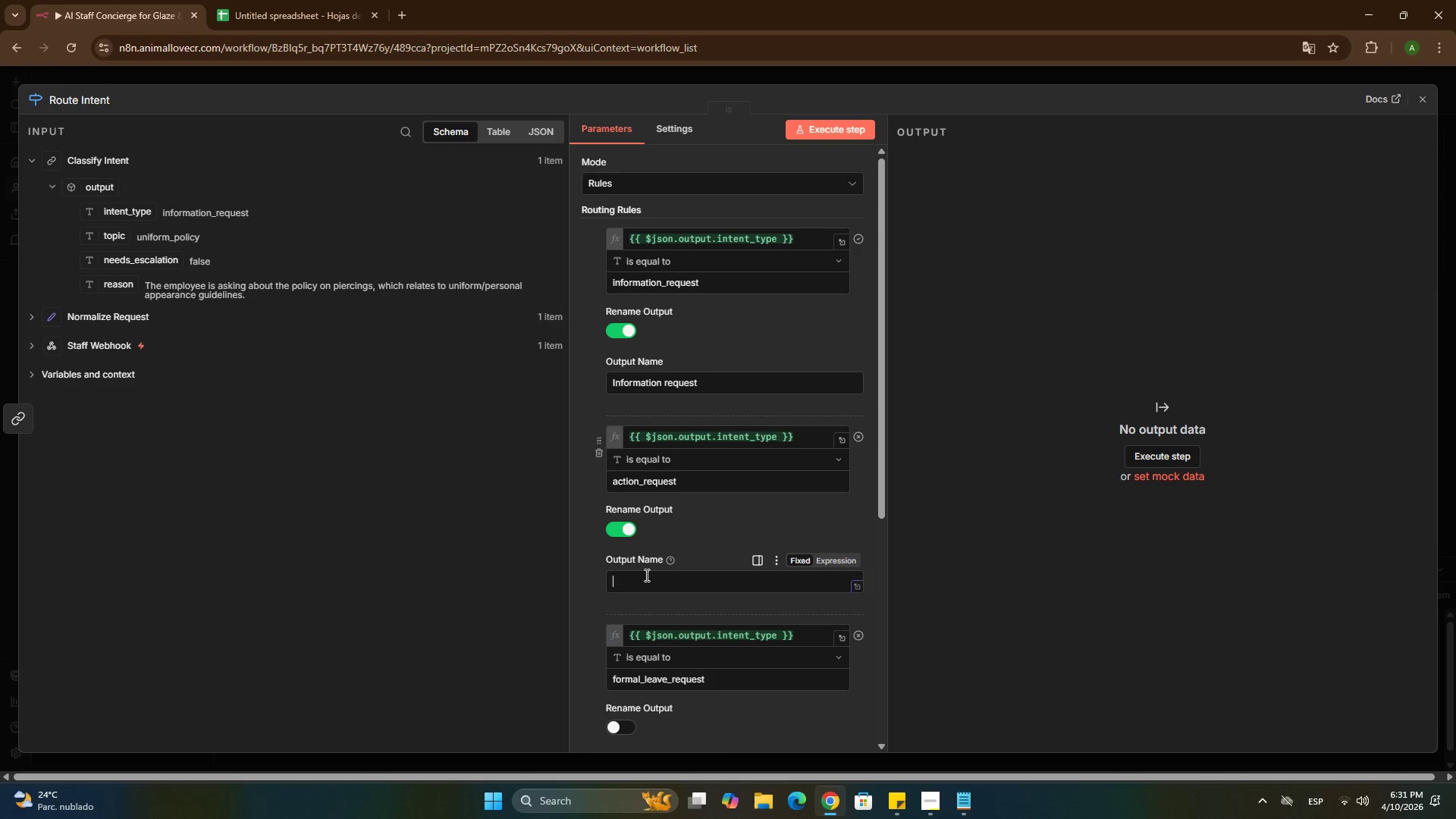 
key(Control+ControlLeft)
 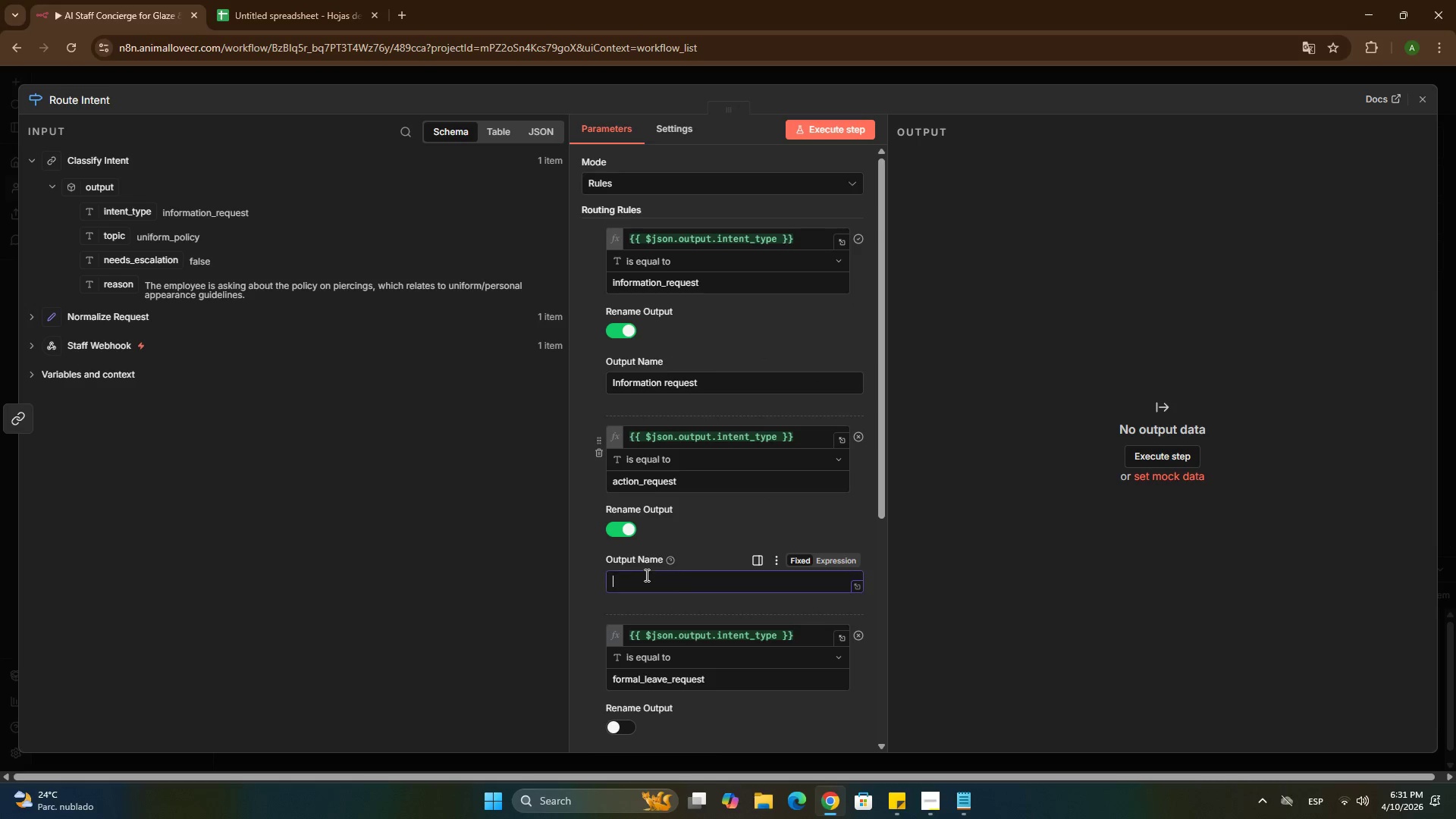 
key(Control+V)
 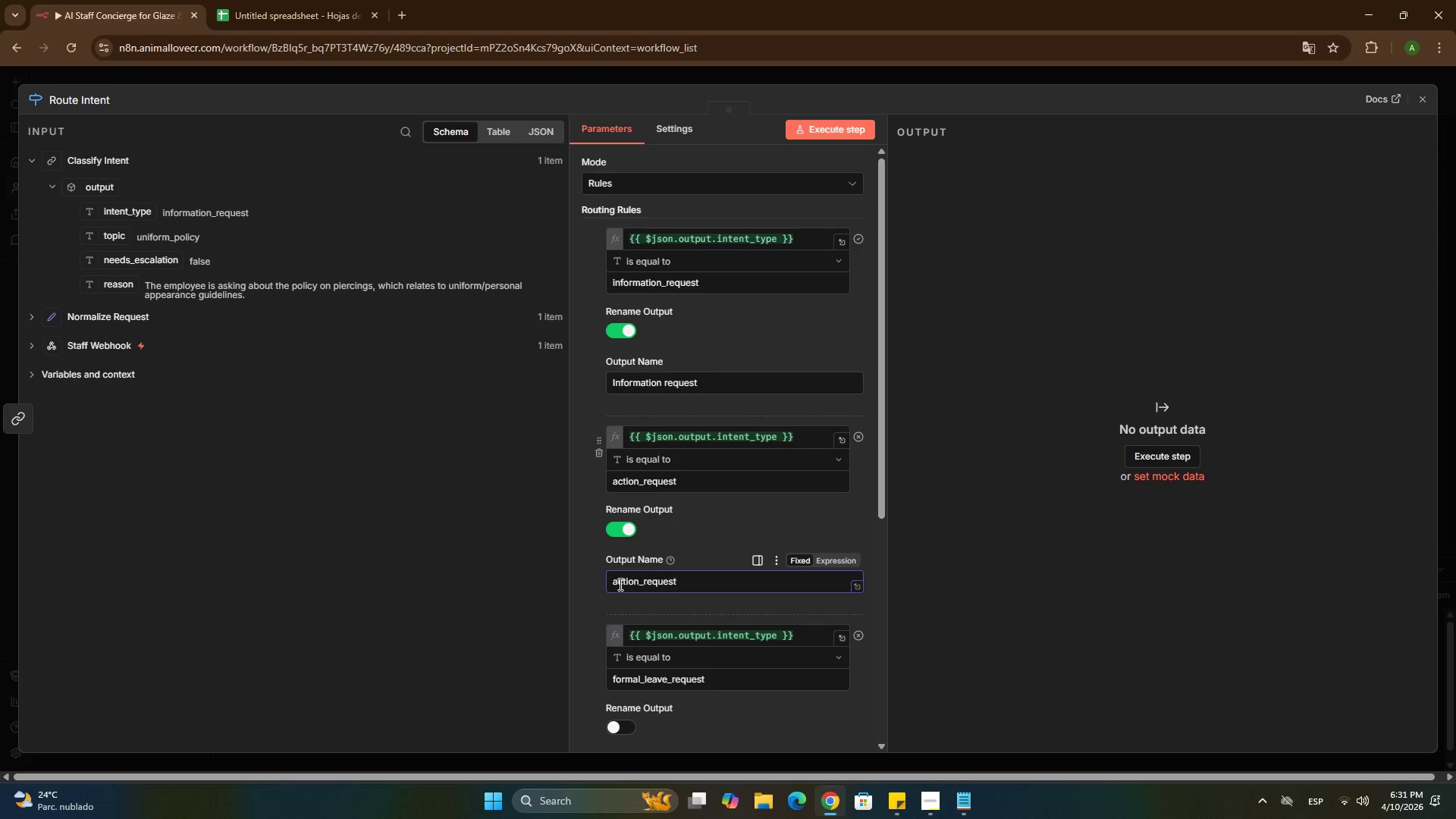 
left_click([619, 584])
 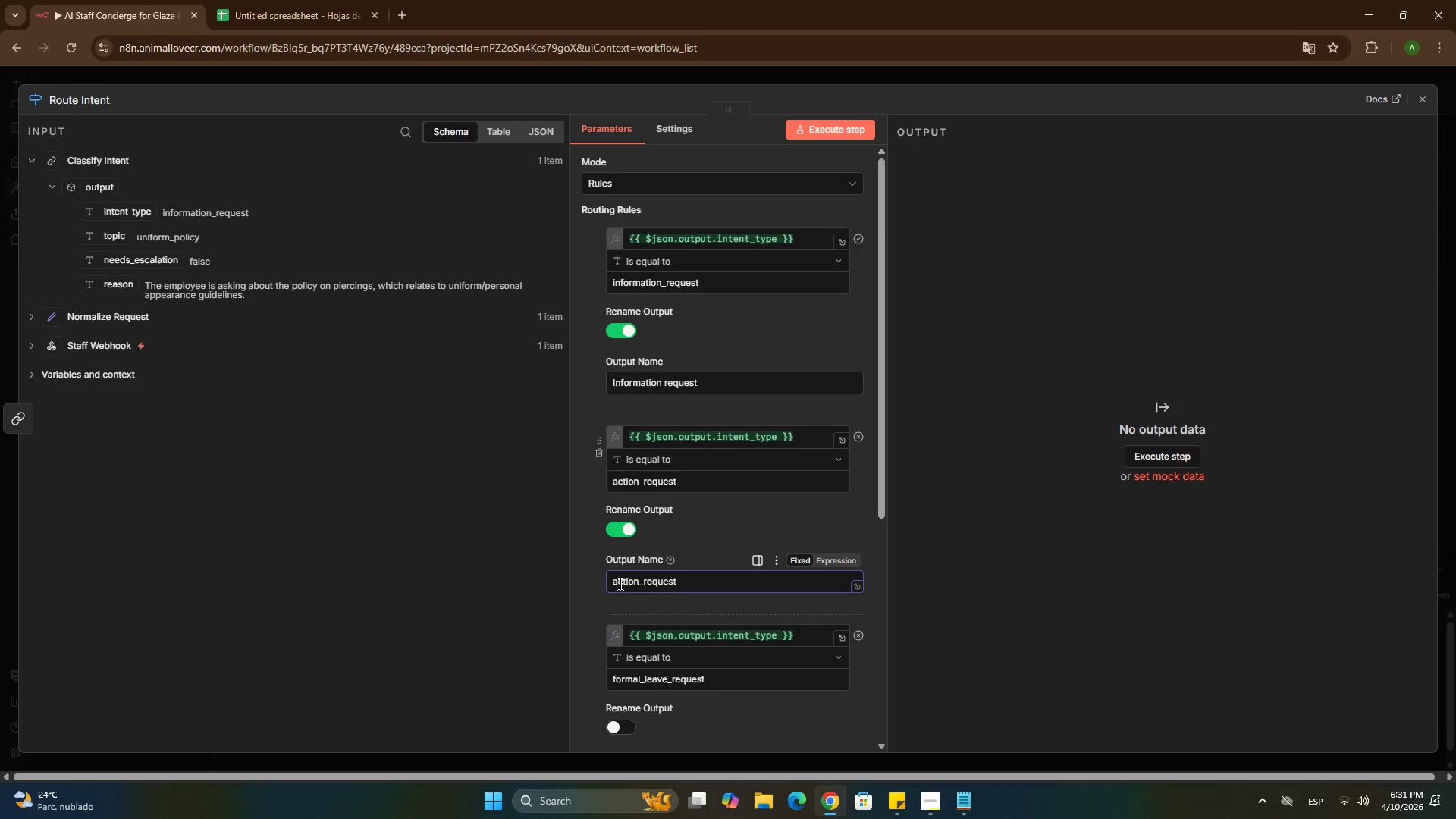 
key(Backspace)
 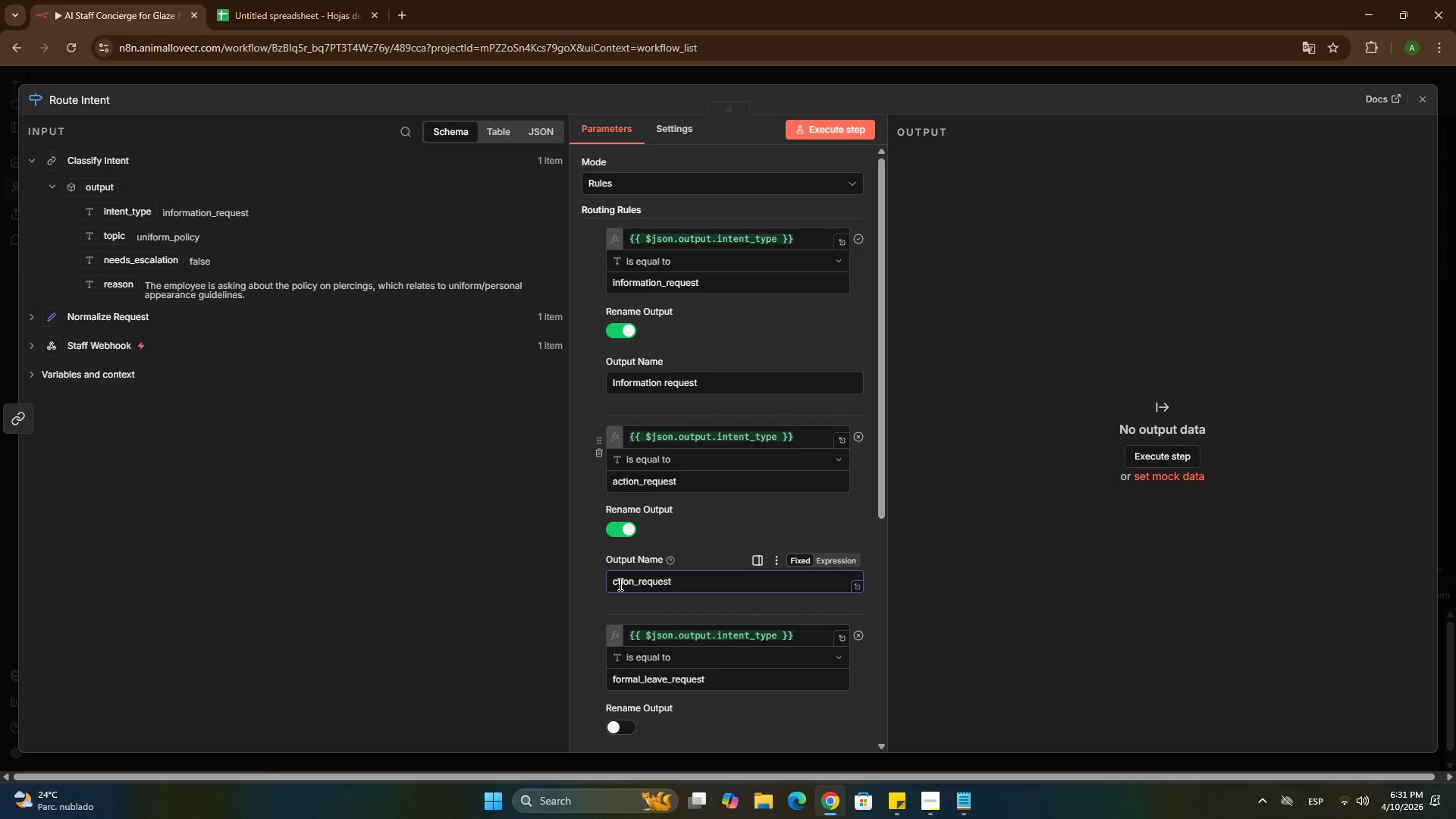 
key(Shift+A)
 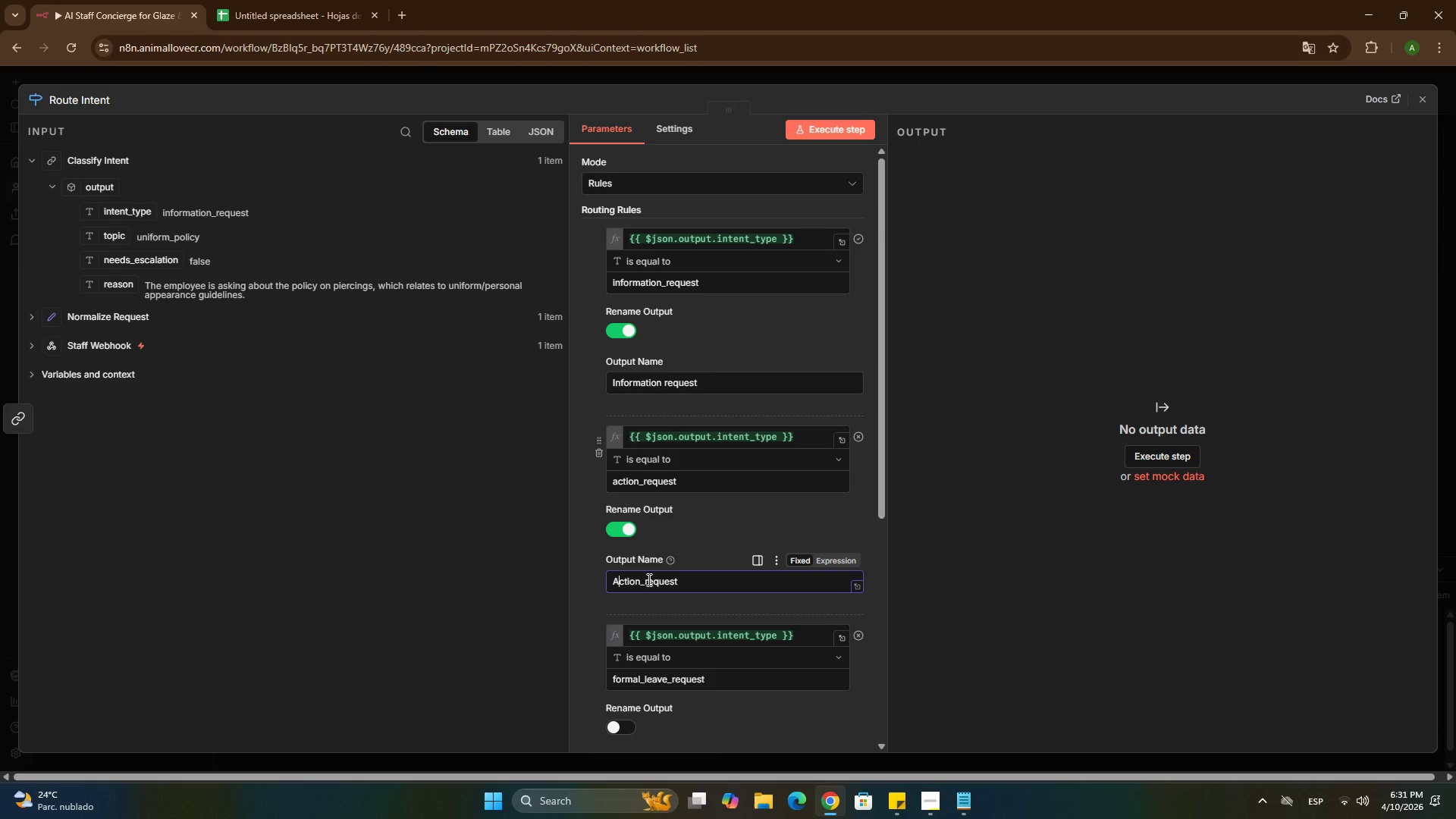 
left_click([644, 579])
 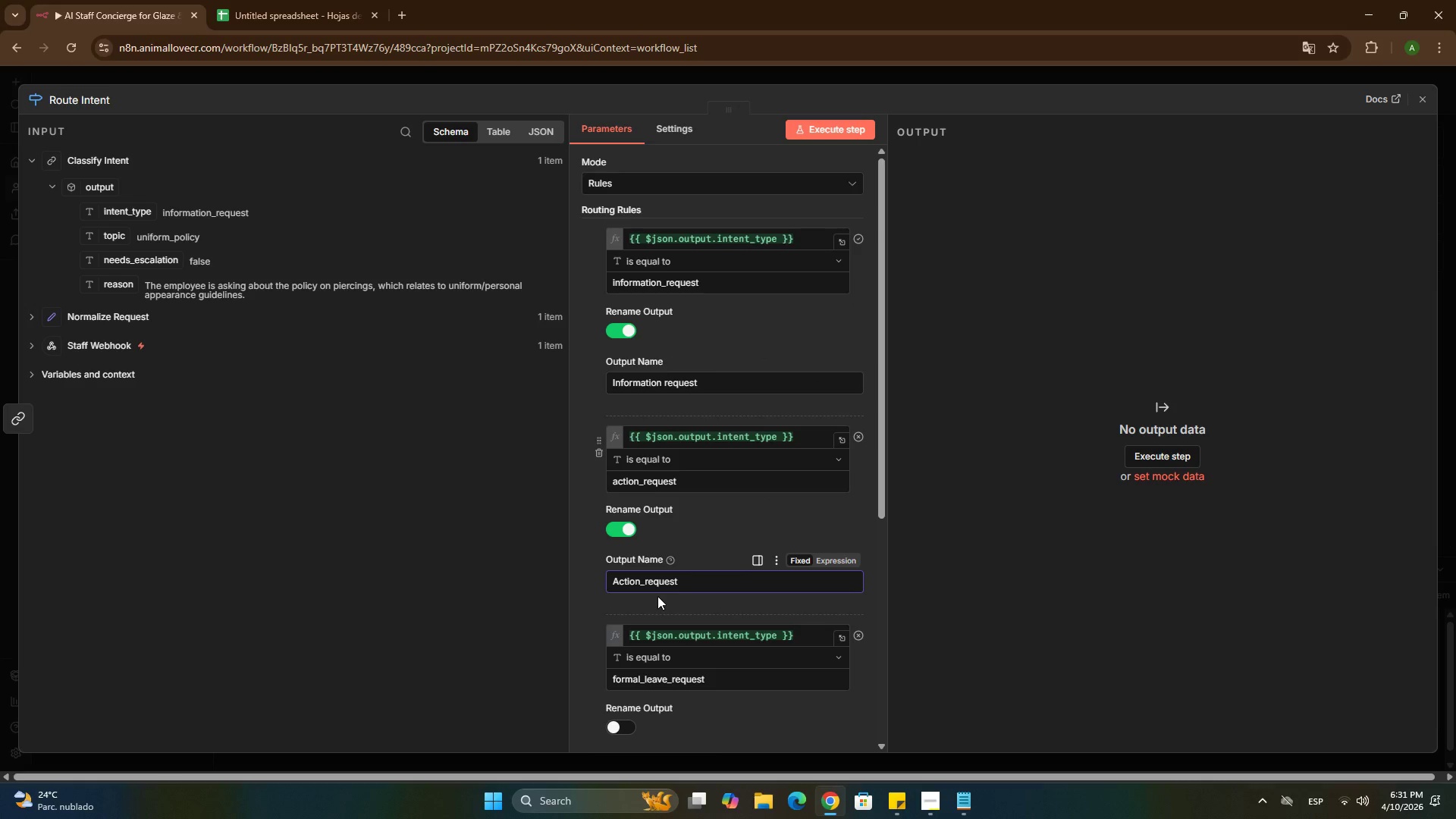 
key(Backspace)
 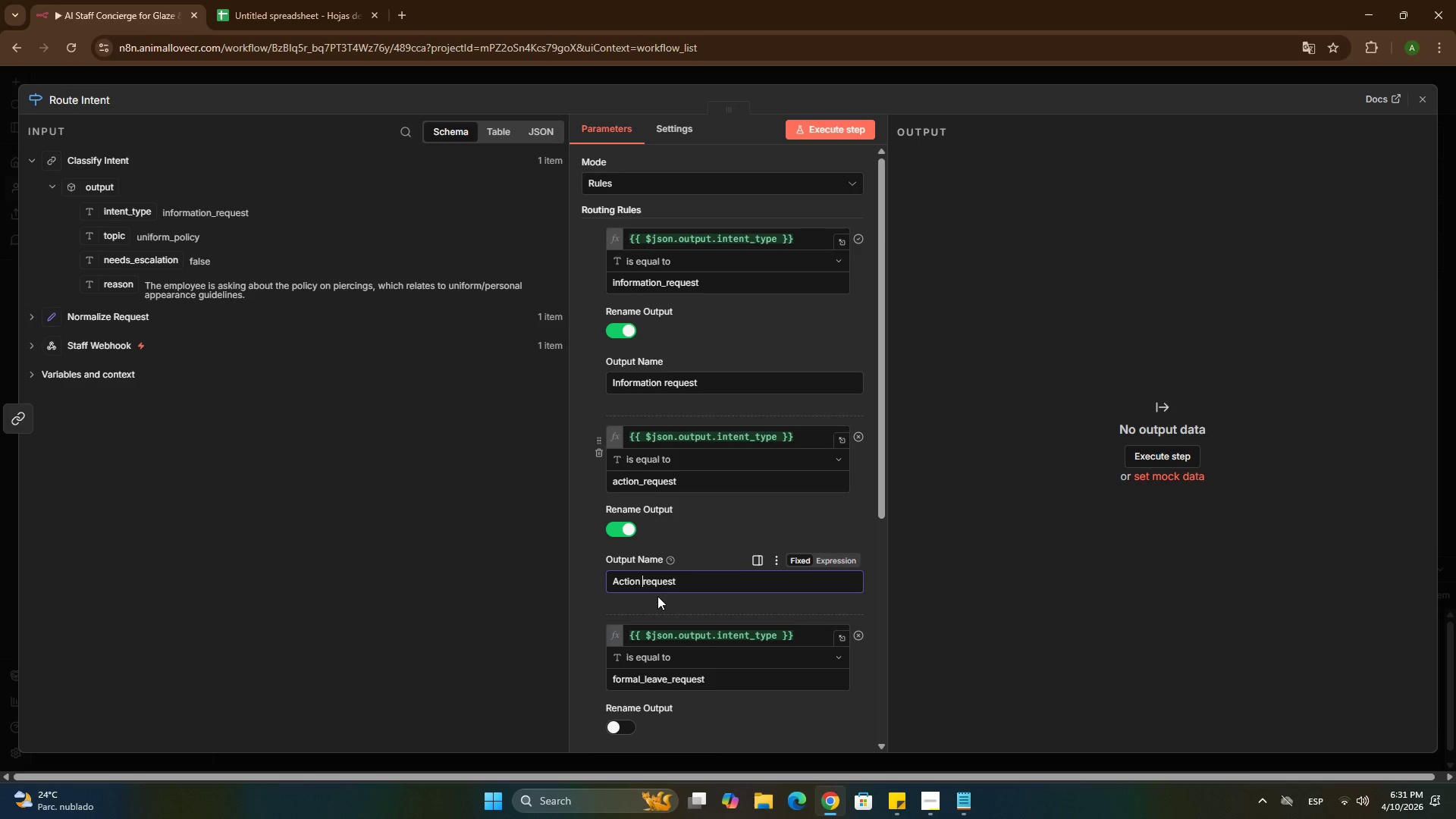 
key(Space)
 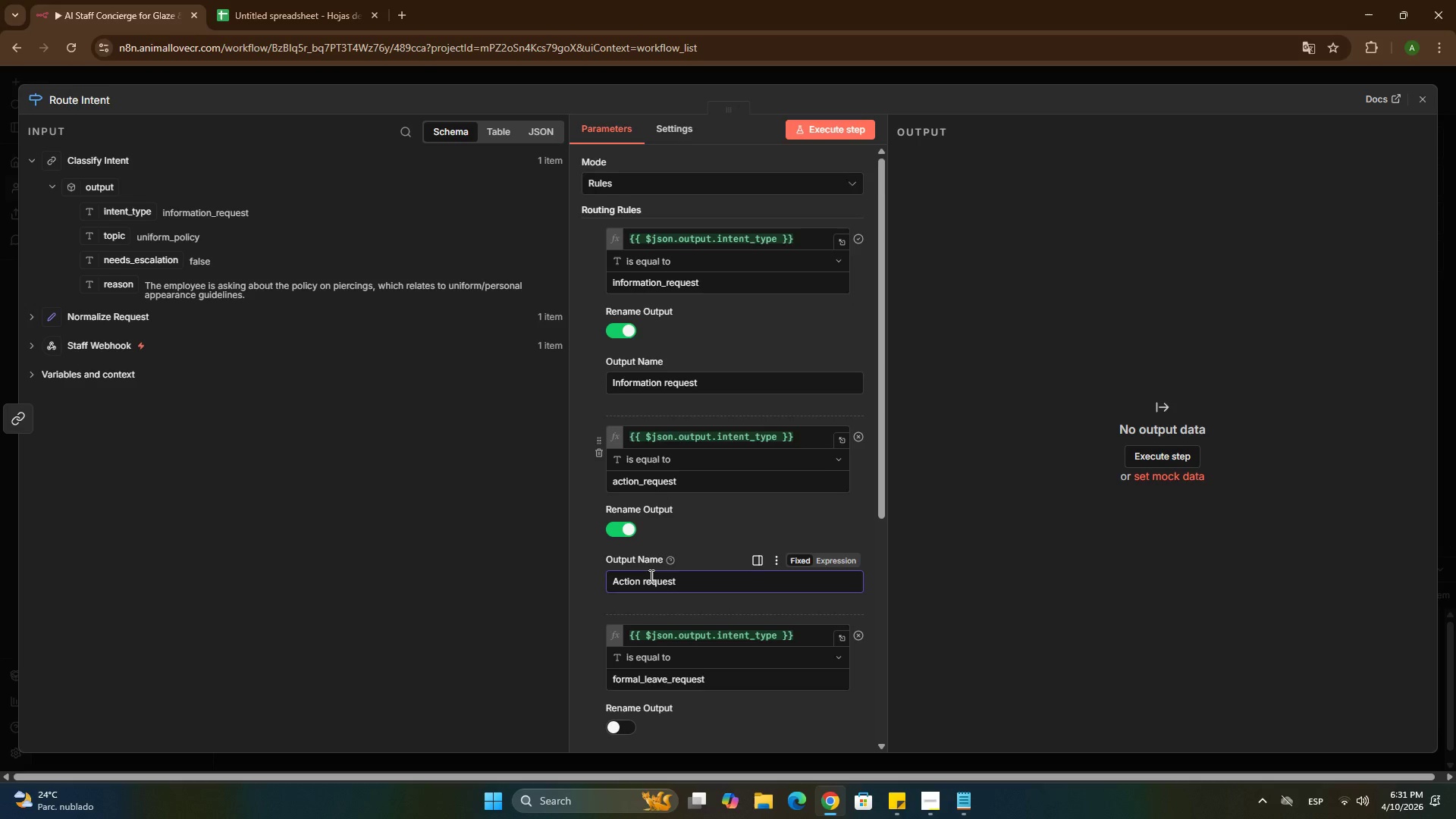 
scroll: coordinate [642, 563], scroll_direction: down, amount: 3.0
 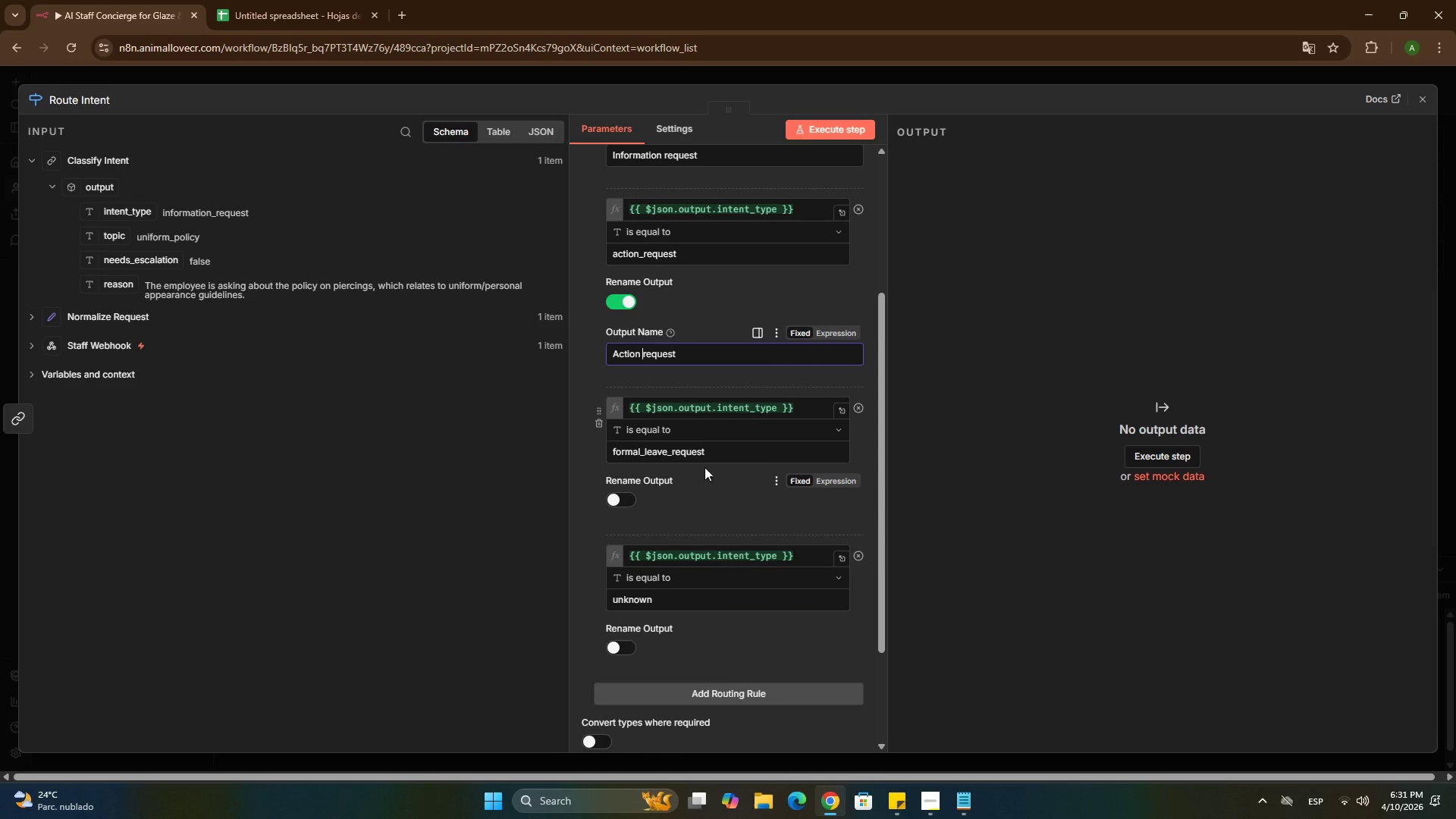 
left_click([708, 454])
 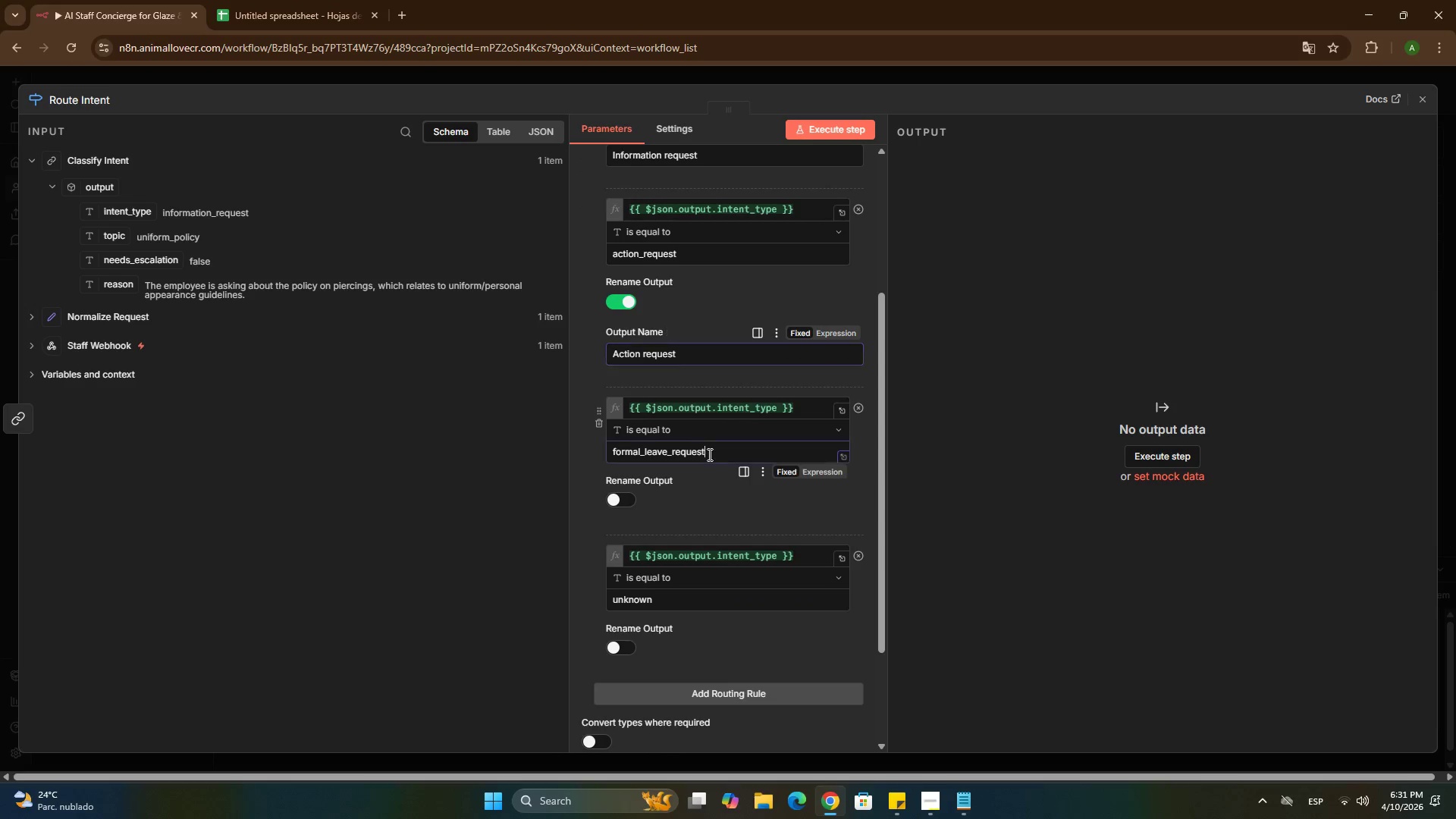 
key(Control+A)
 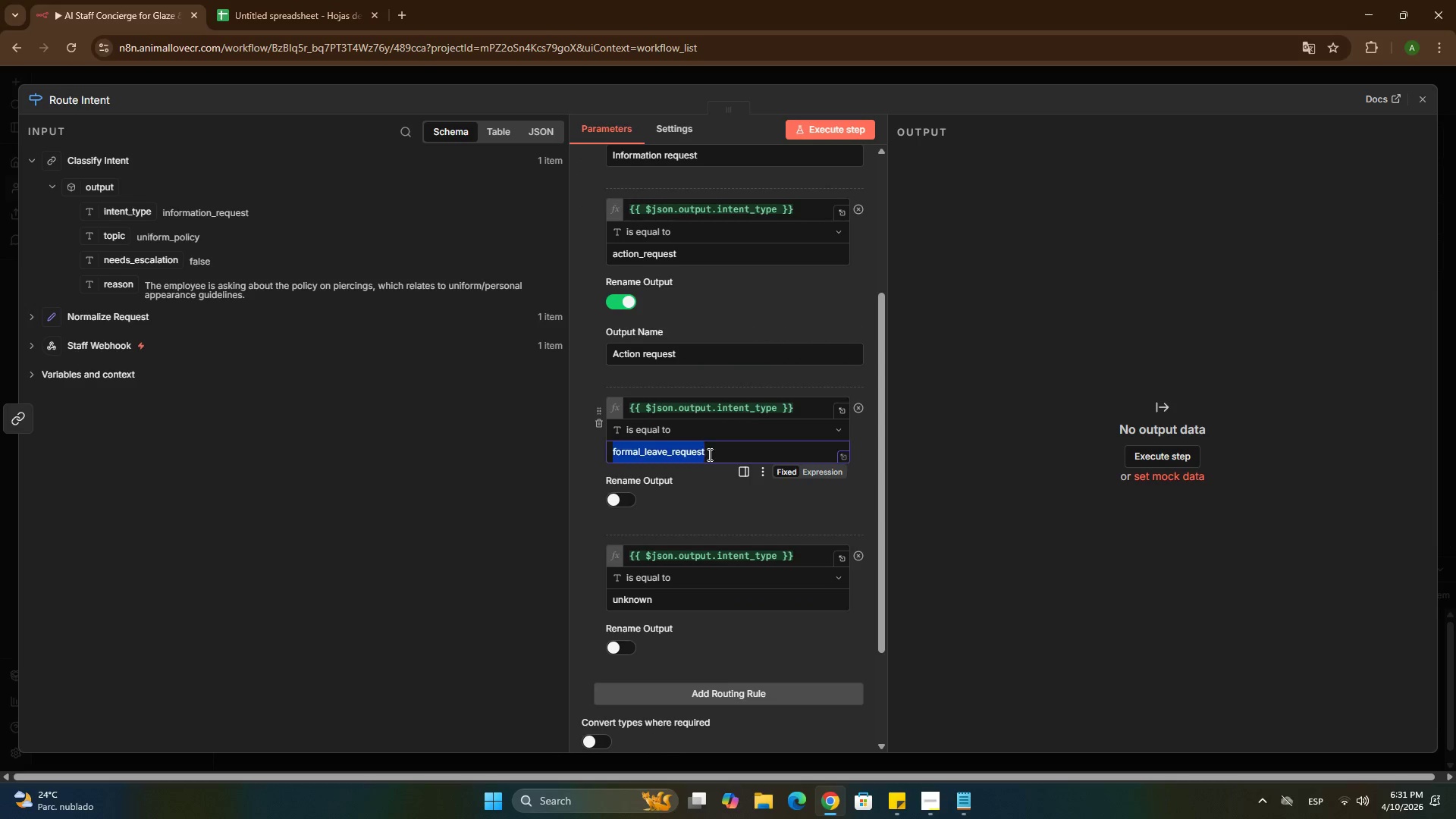 
key(Control+C)
 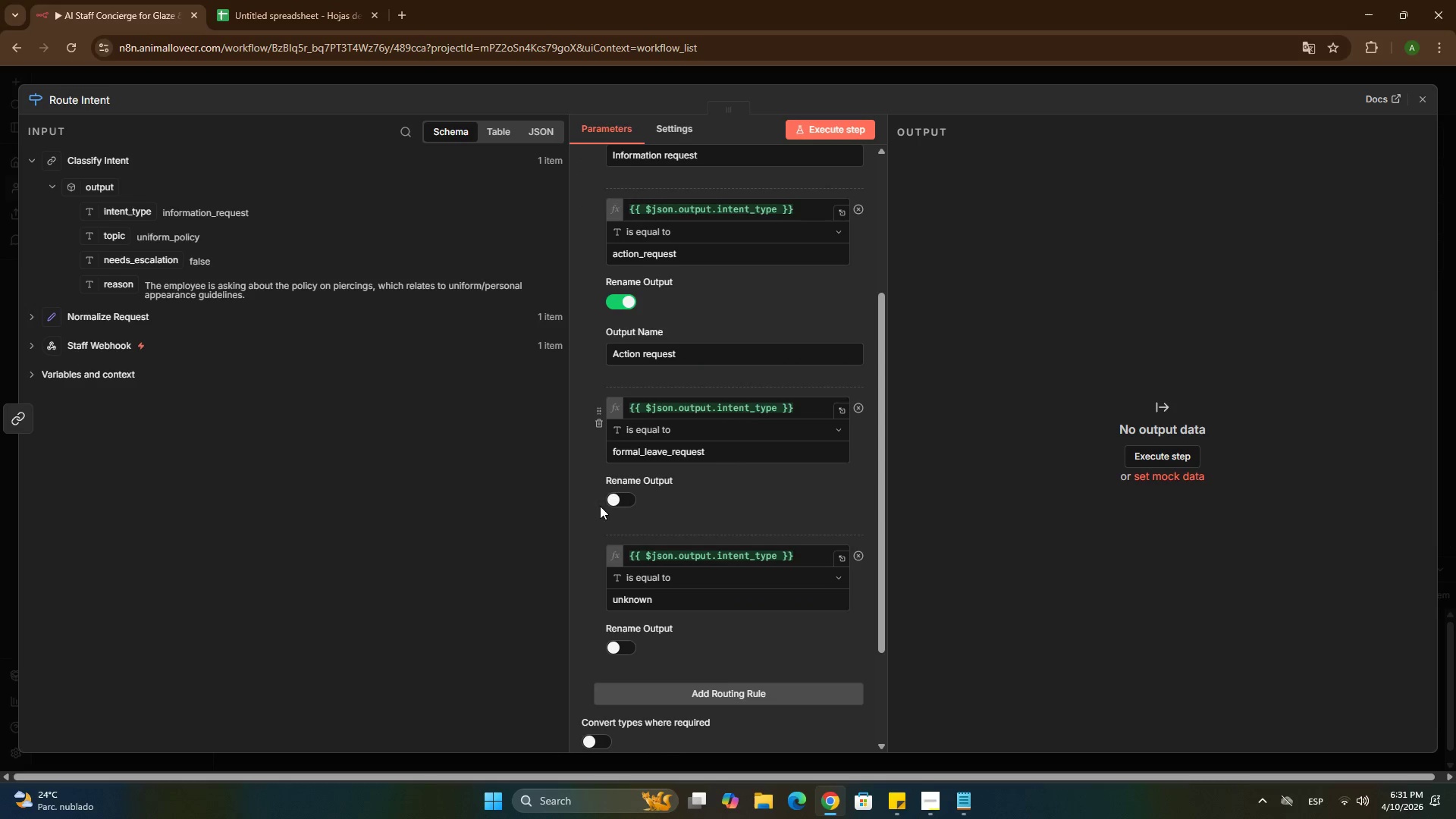 
double_click([615, 504])
 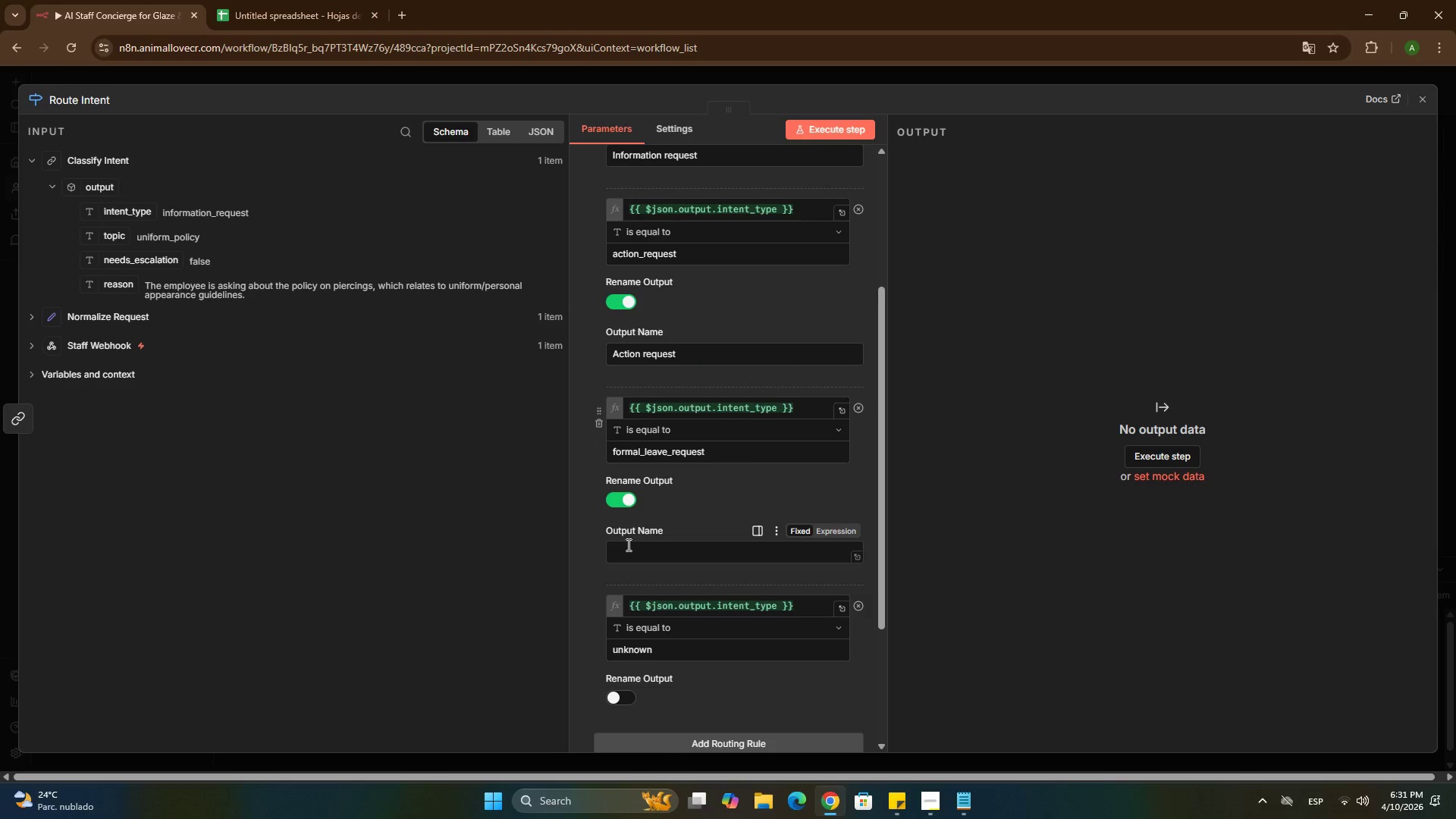 
left_click([627, 544])
 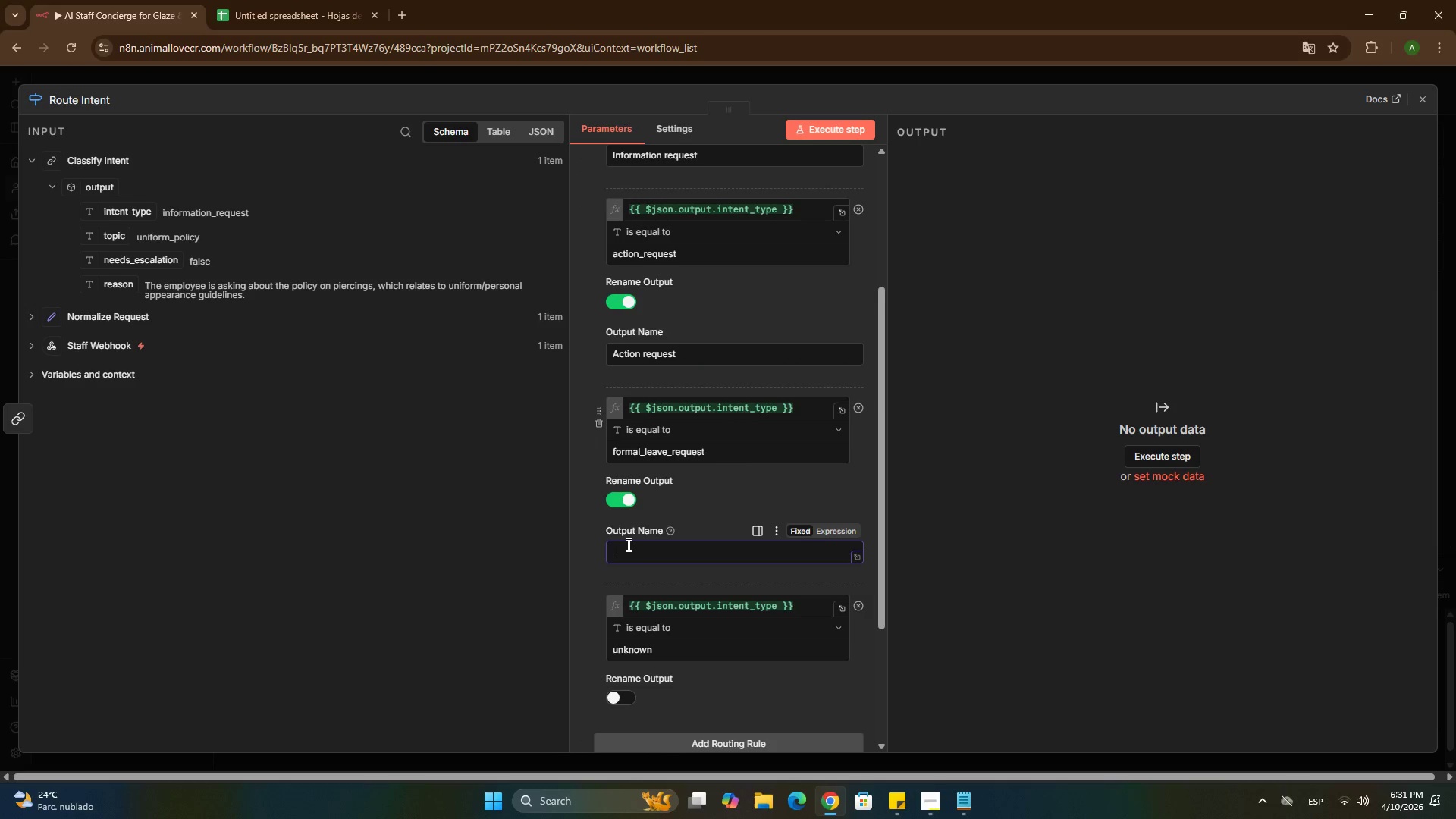 
key(Control+ControlLeft)
 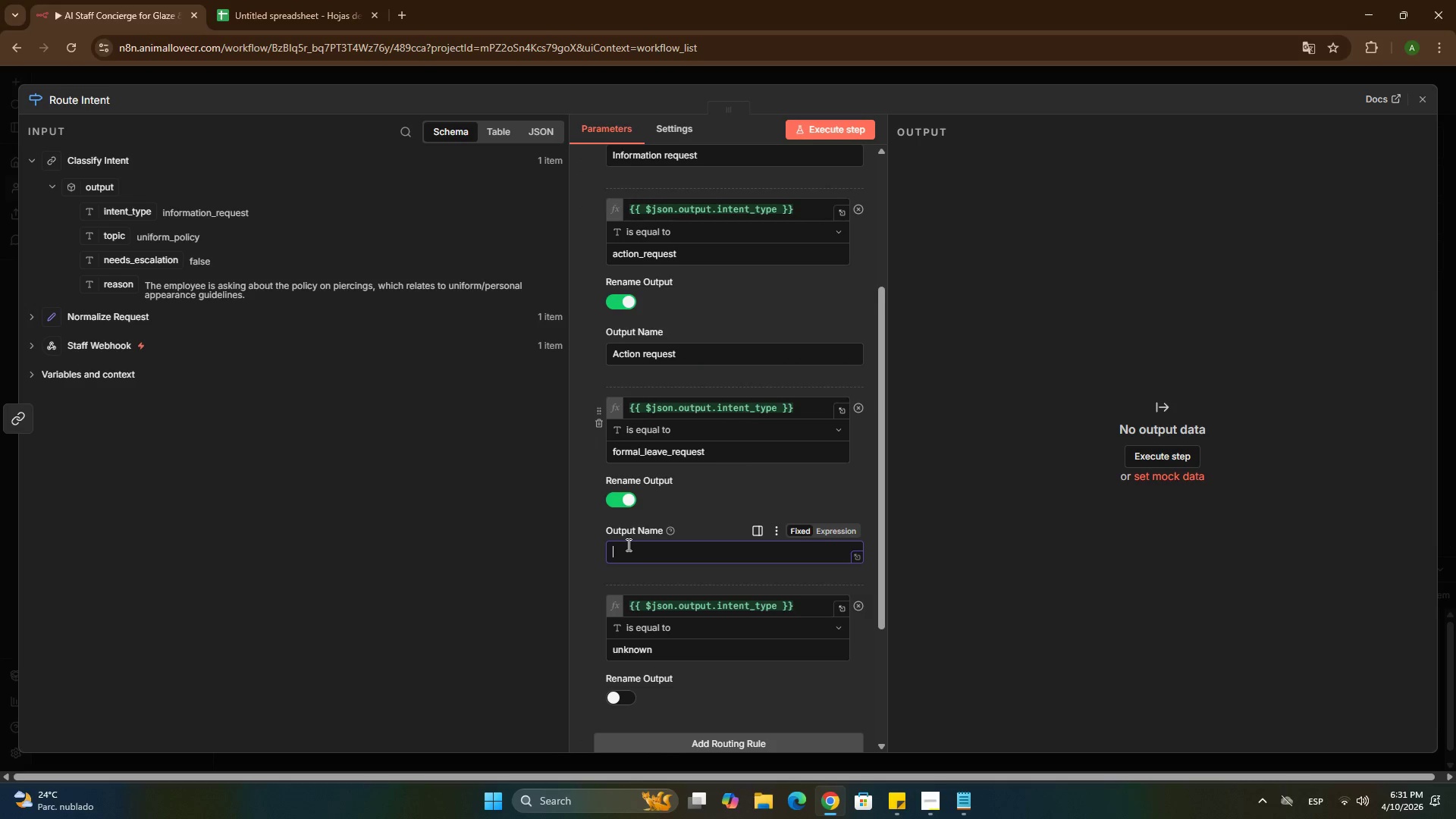 
key(Control+V)
 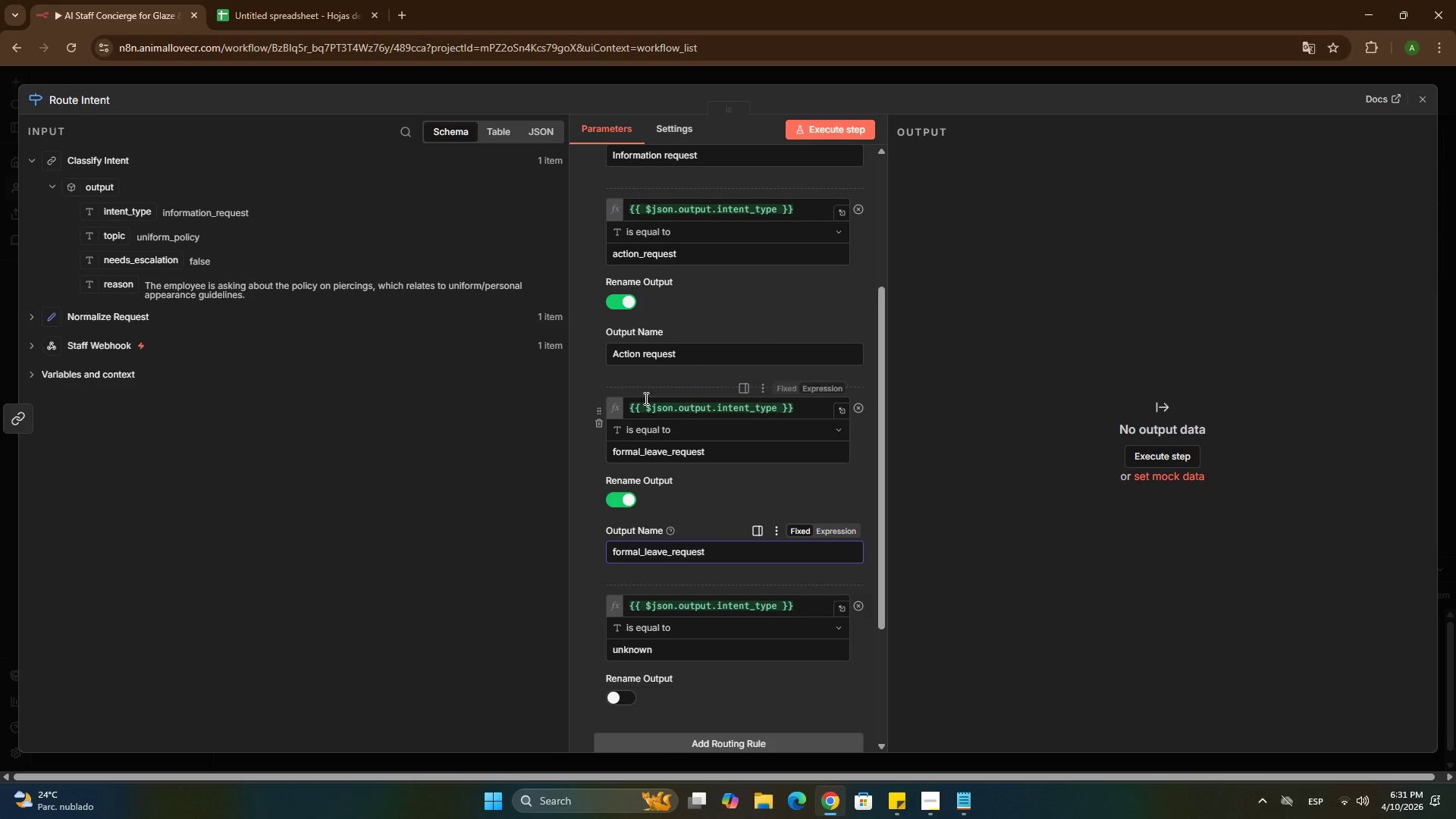 
left_click([648, 351])
 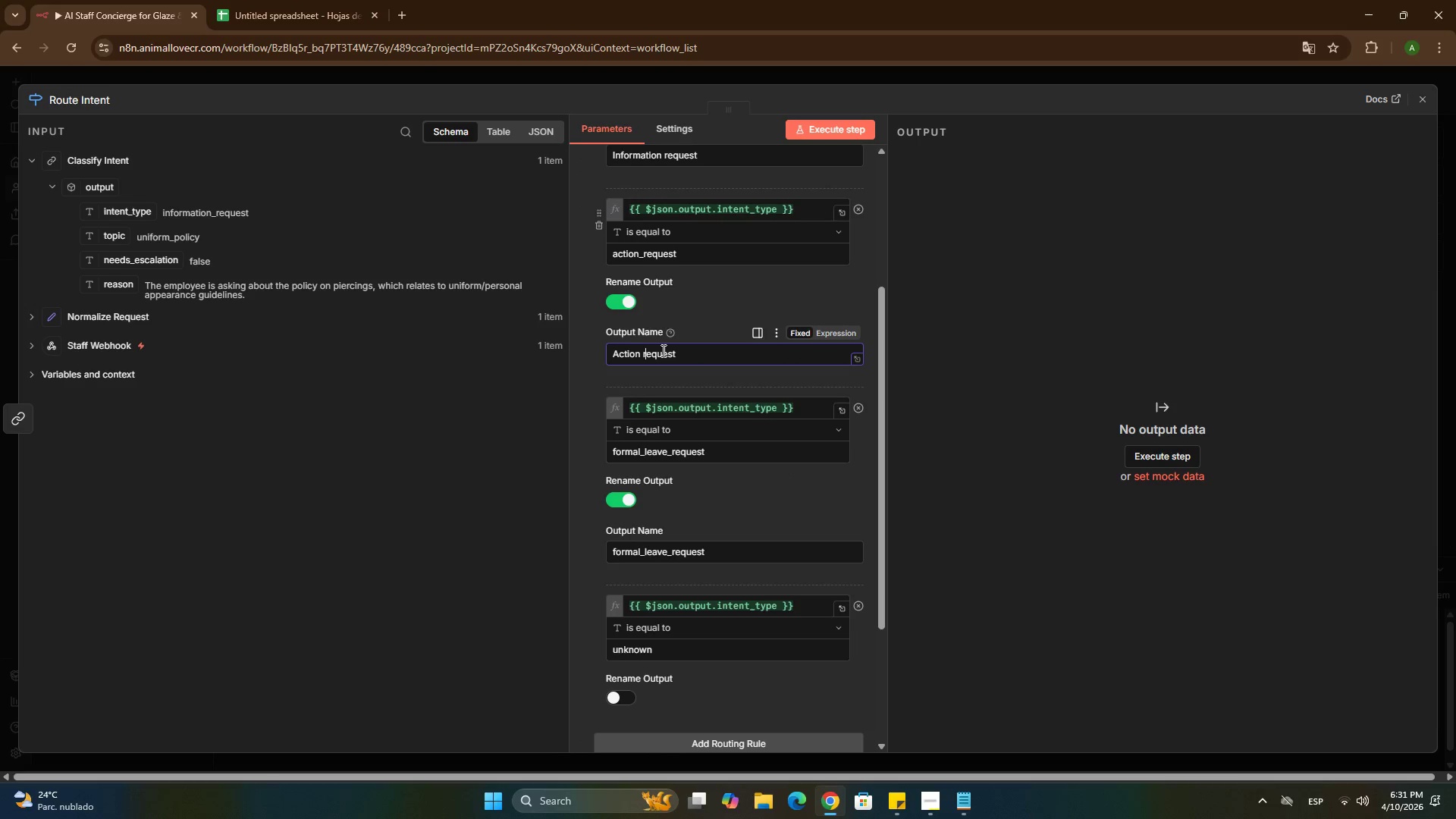 
scroll: coordinate [666, 357], scroll_direction: up, amount: 4.0
 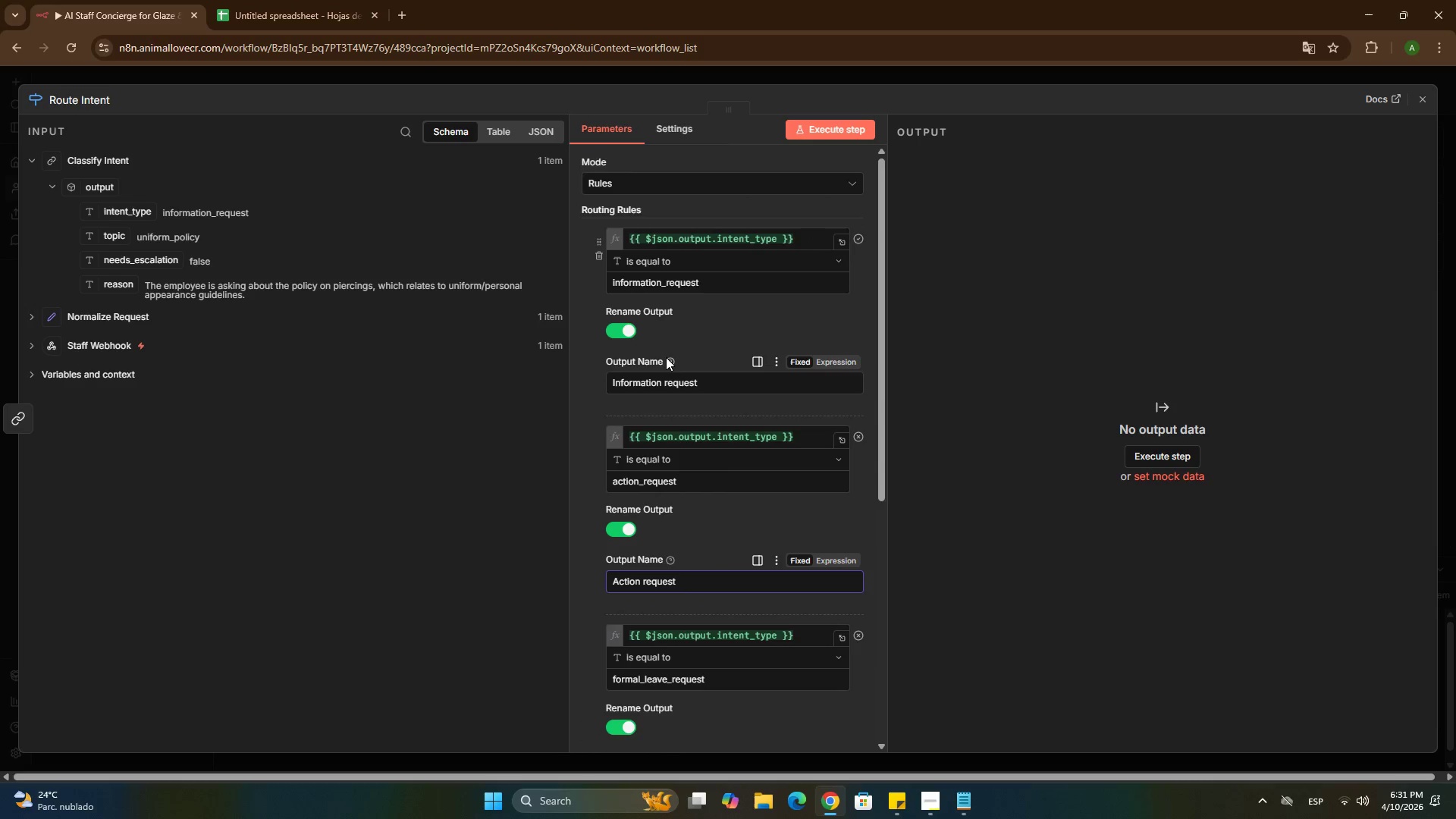 
scroll: coordinate [667, 363], scroll_direction: down, amount: 5.0
 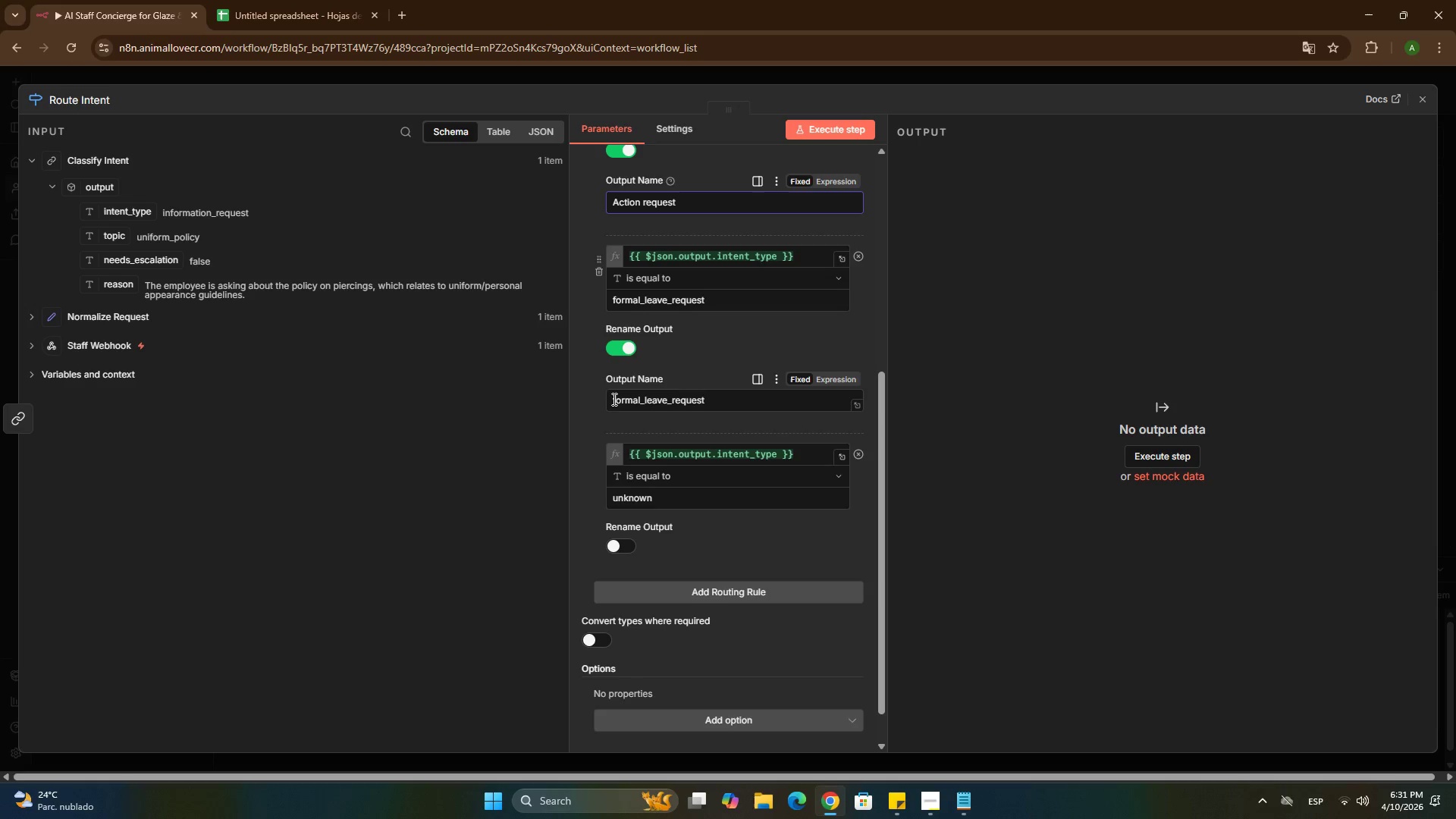 
double_click([614, 400])
 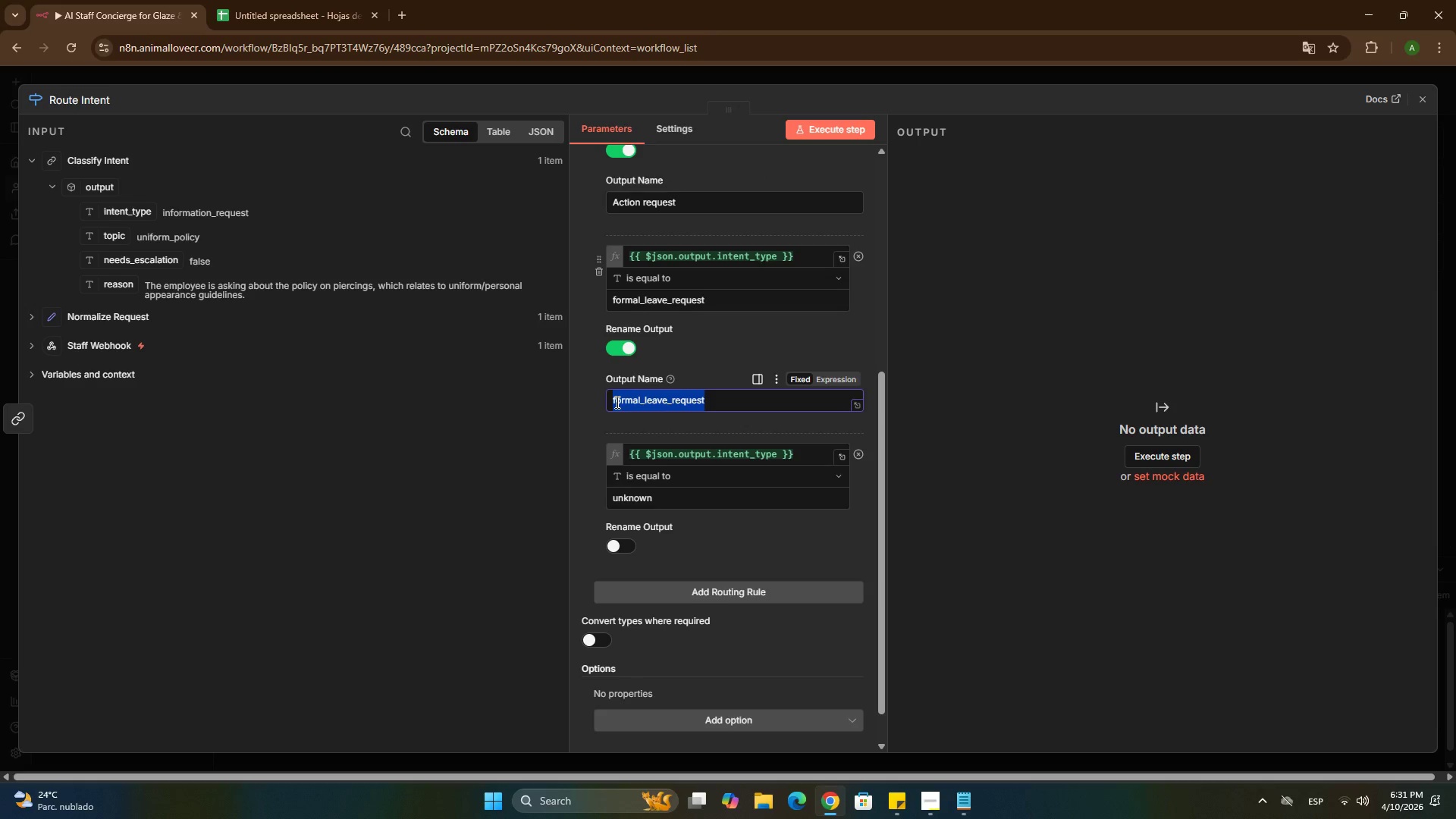 
left_click([617, 403])
 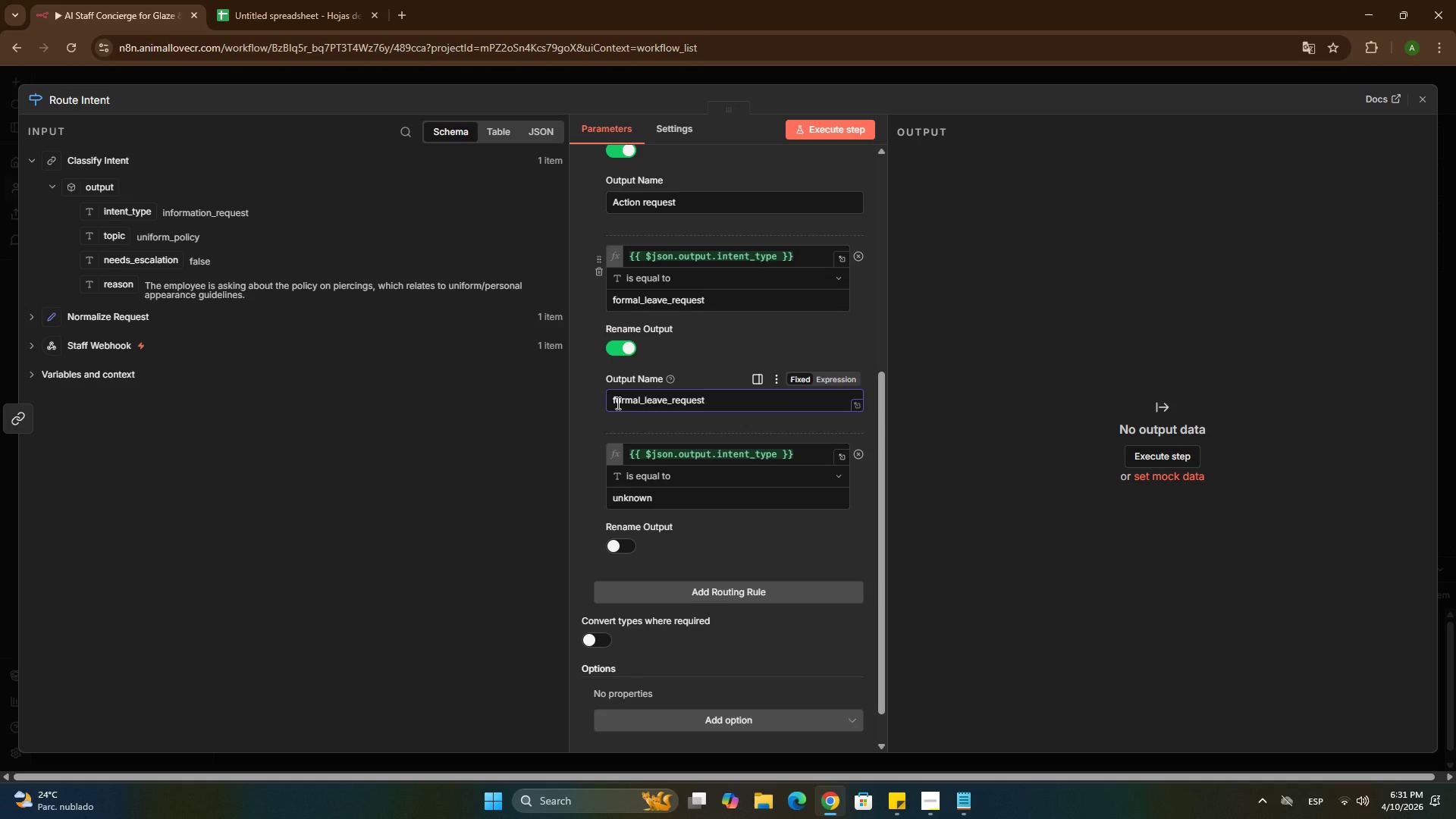 
key(Backspace)
 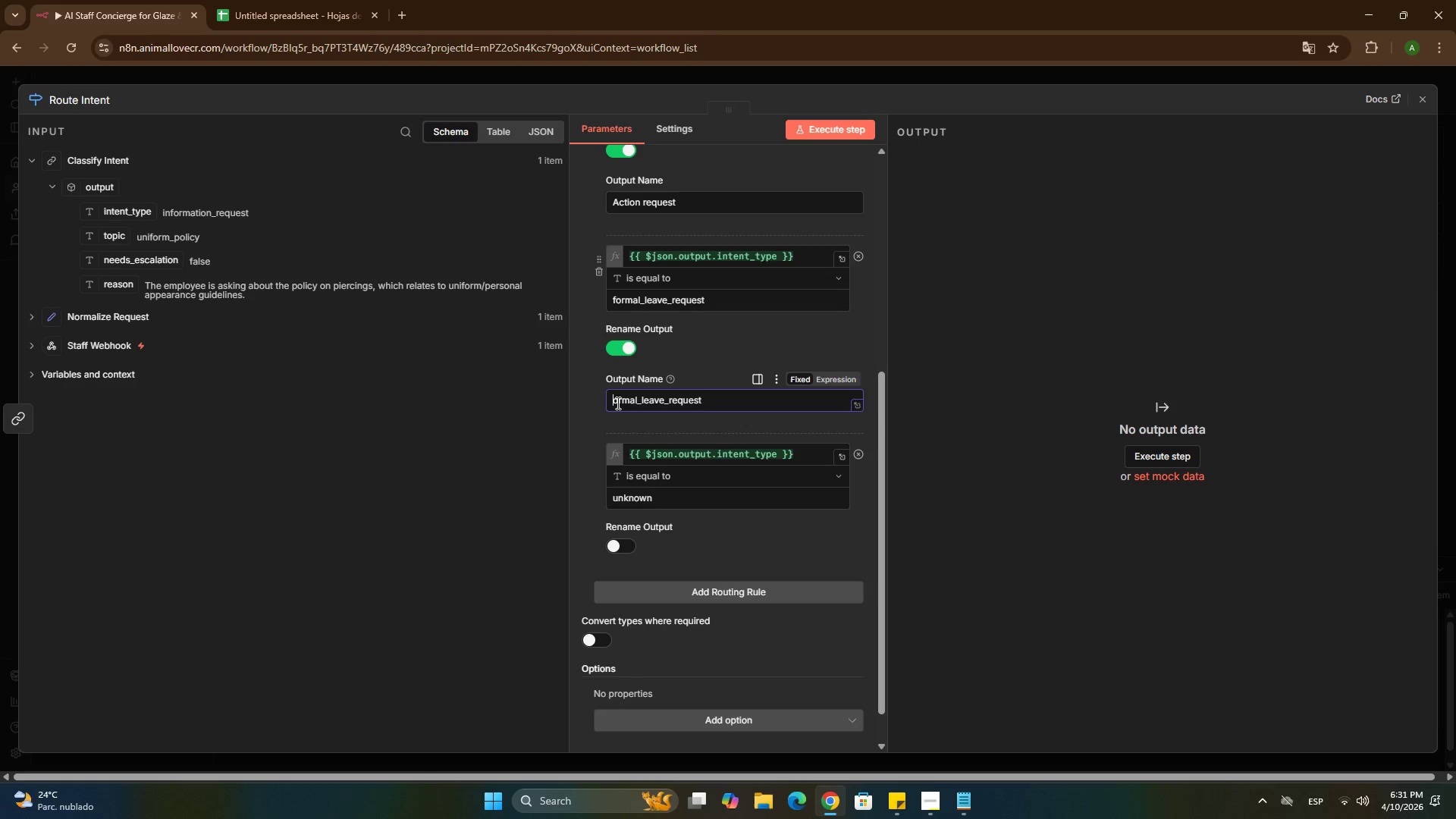 
key(Shift+F)
 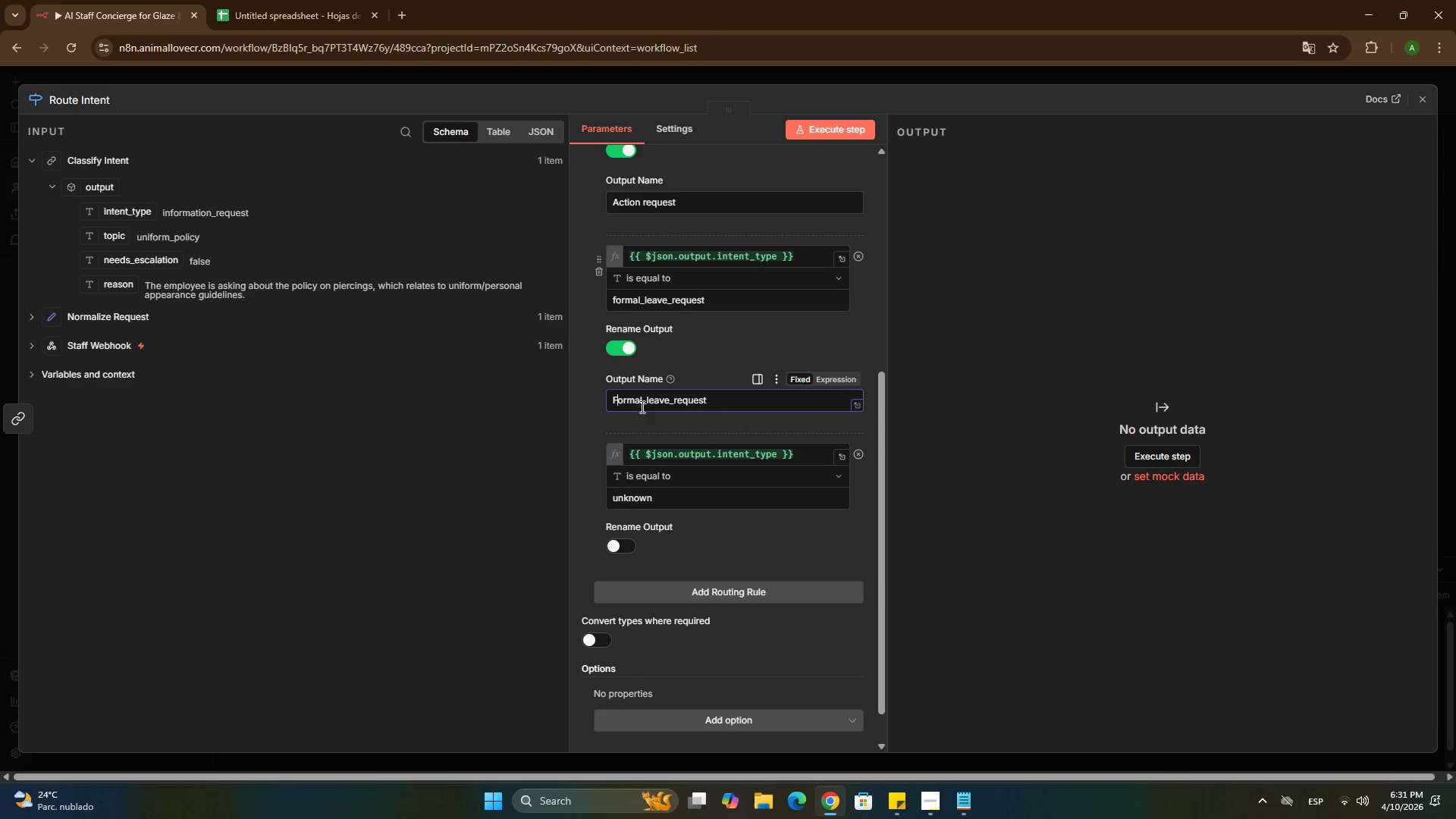 
left_click([646, 406])
 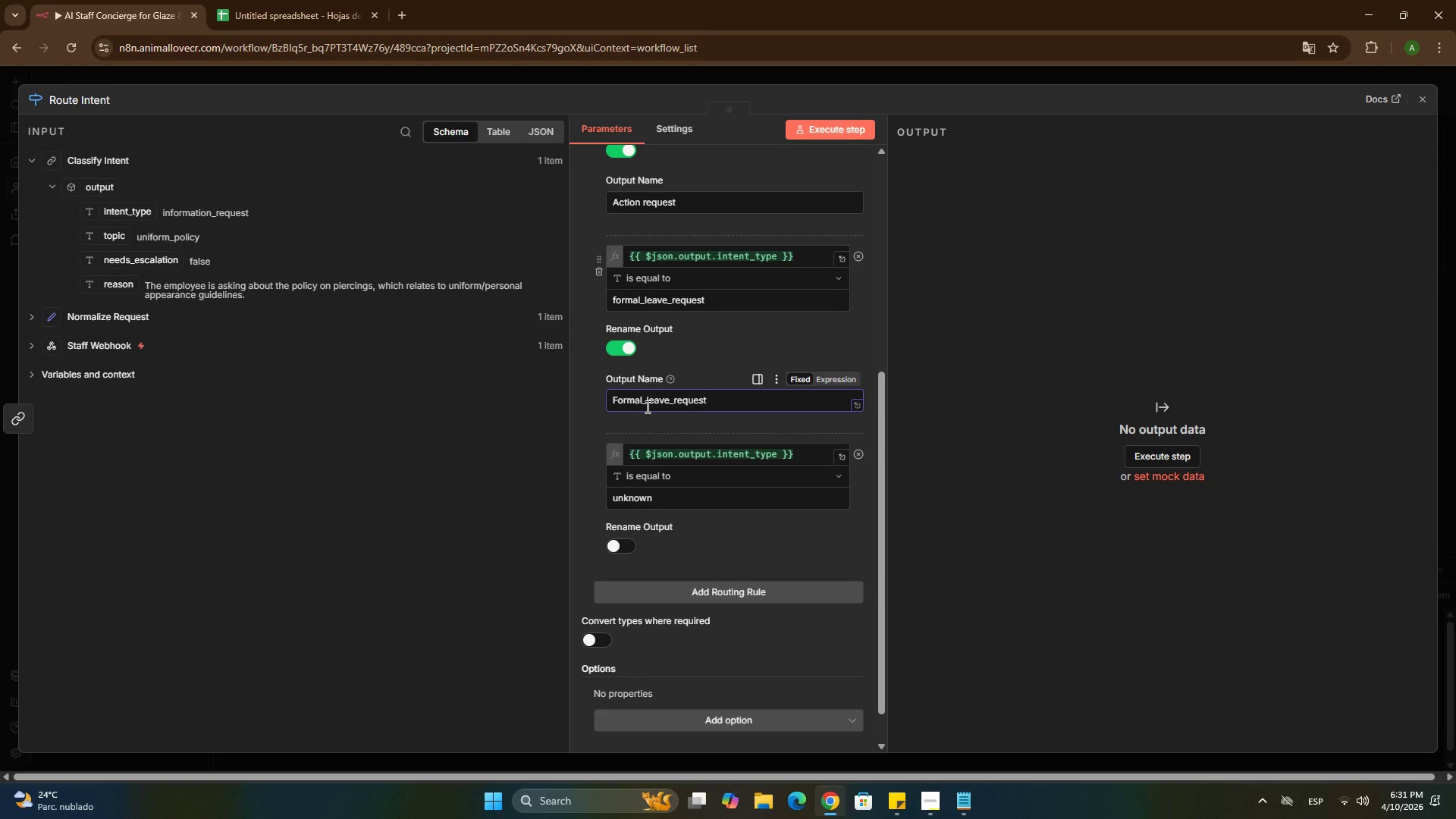 
key(Backspace)
 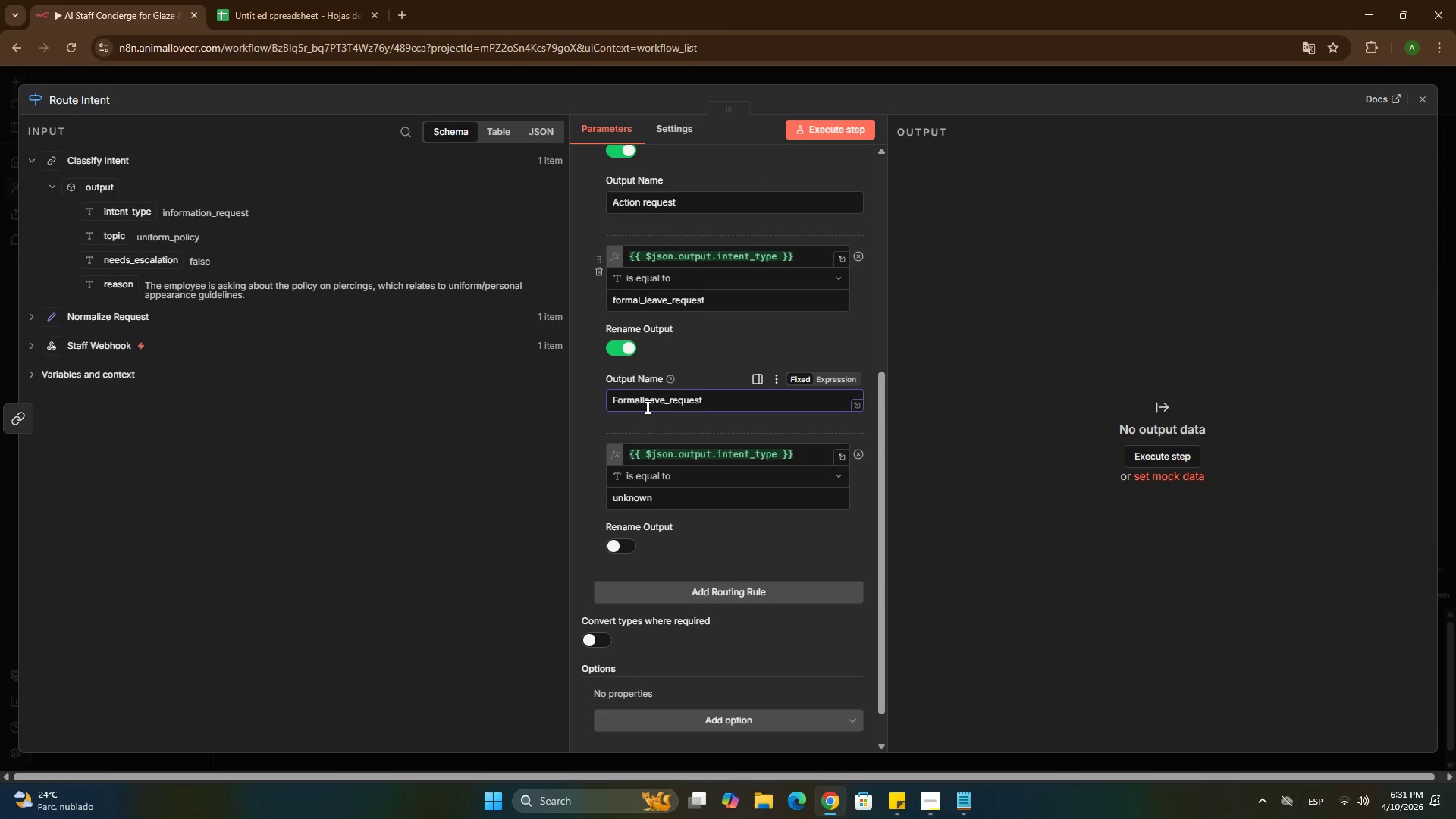 
key(Space)
 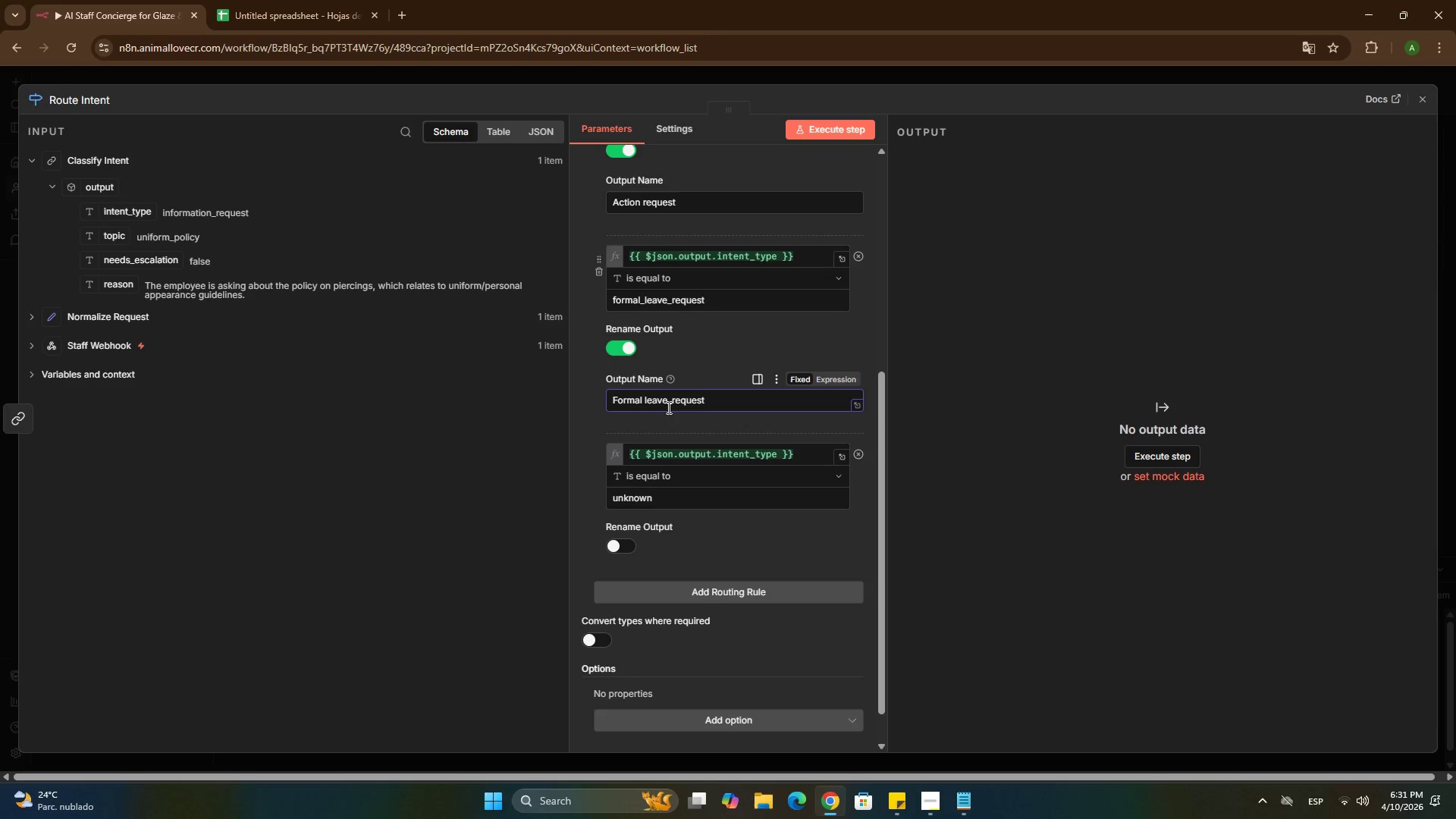 
left_click([672, 404])
 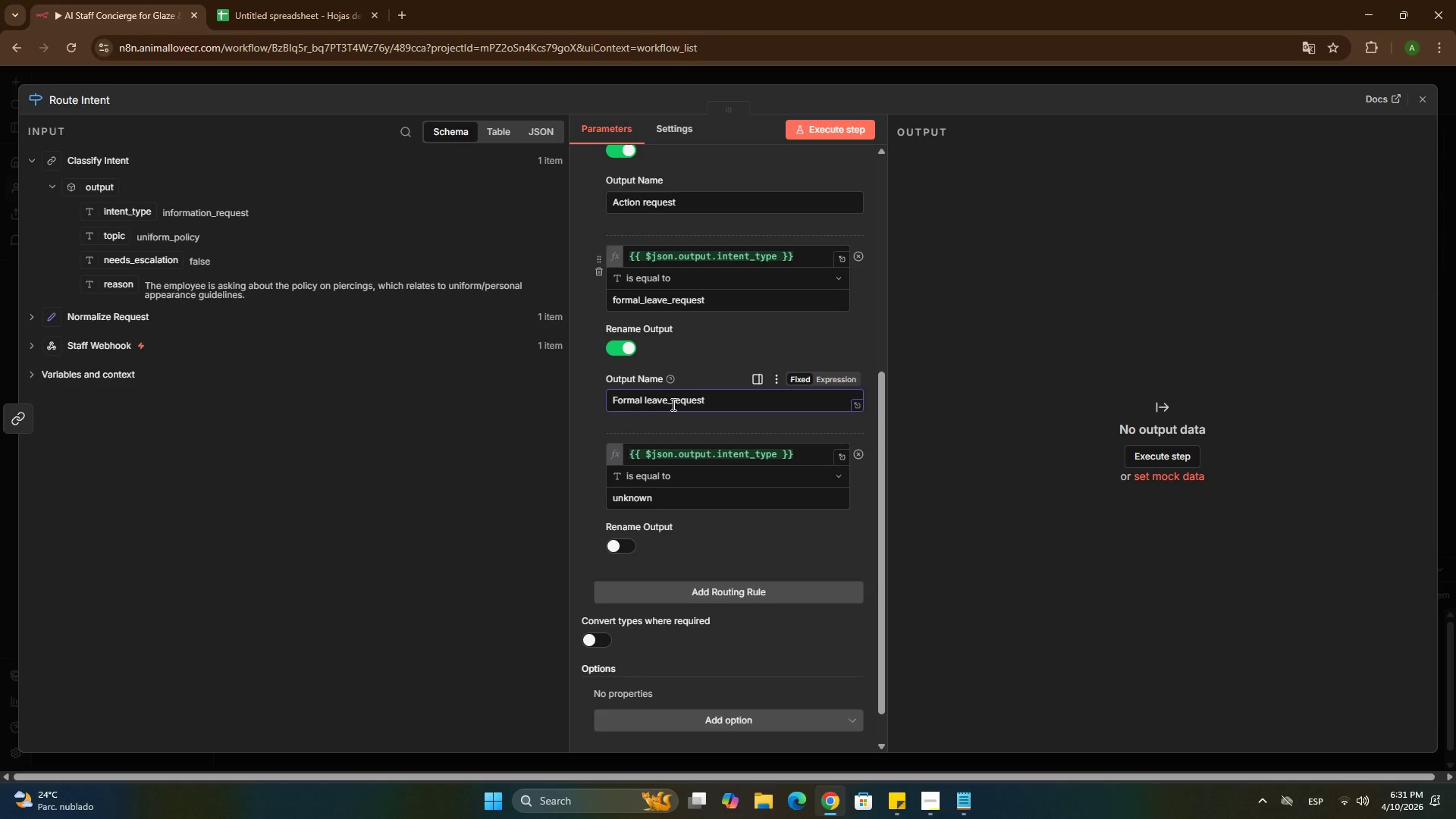 
key(Backspace)
 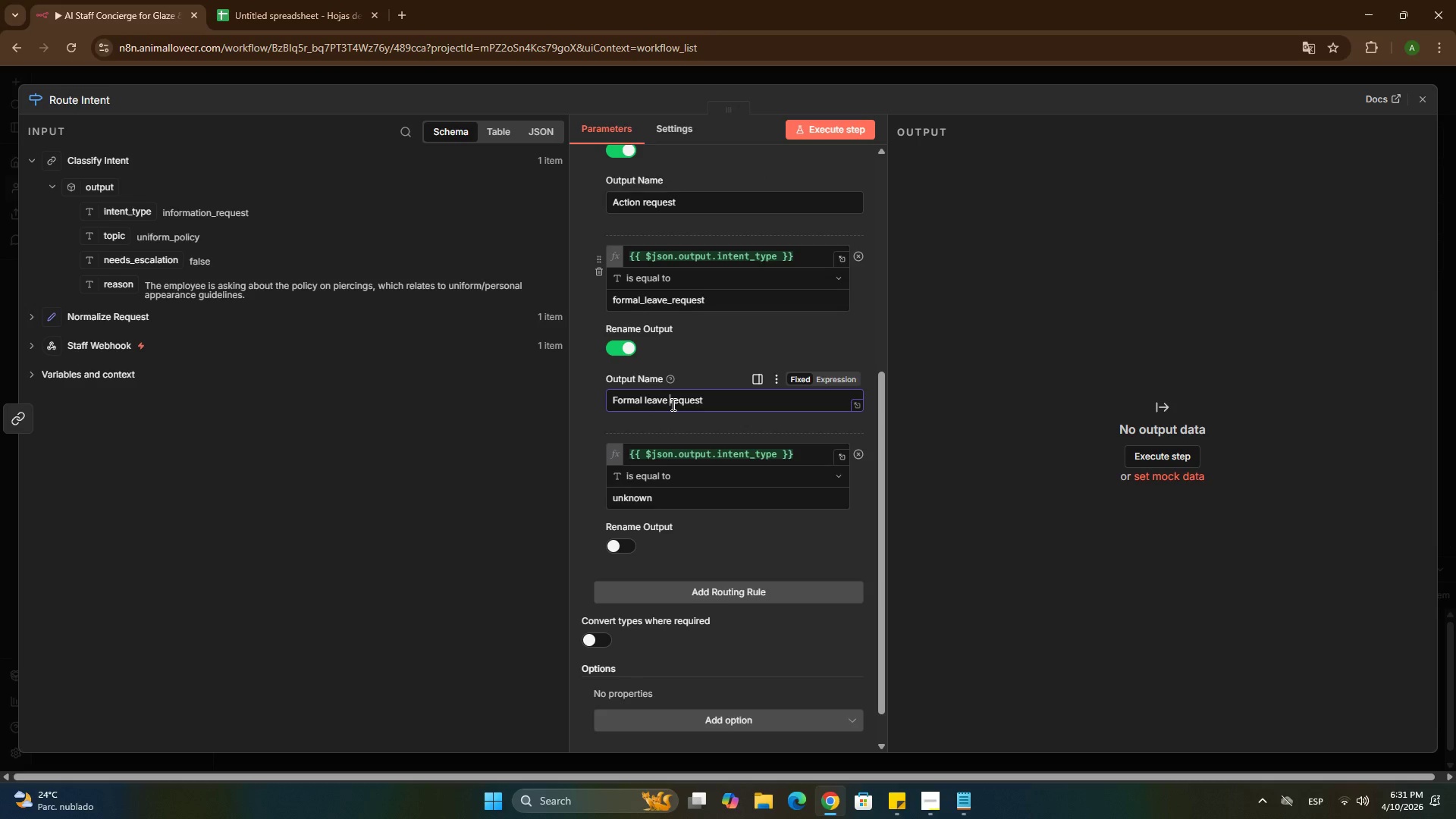 
key(Space)
 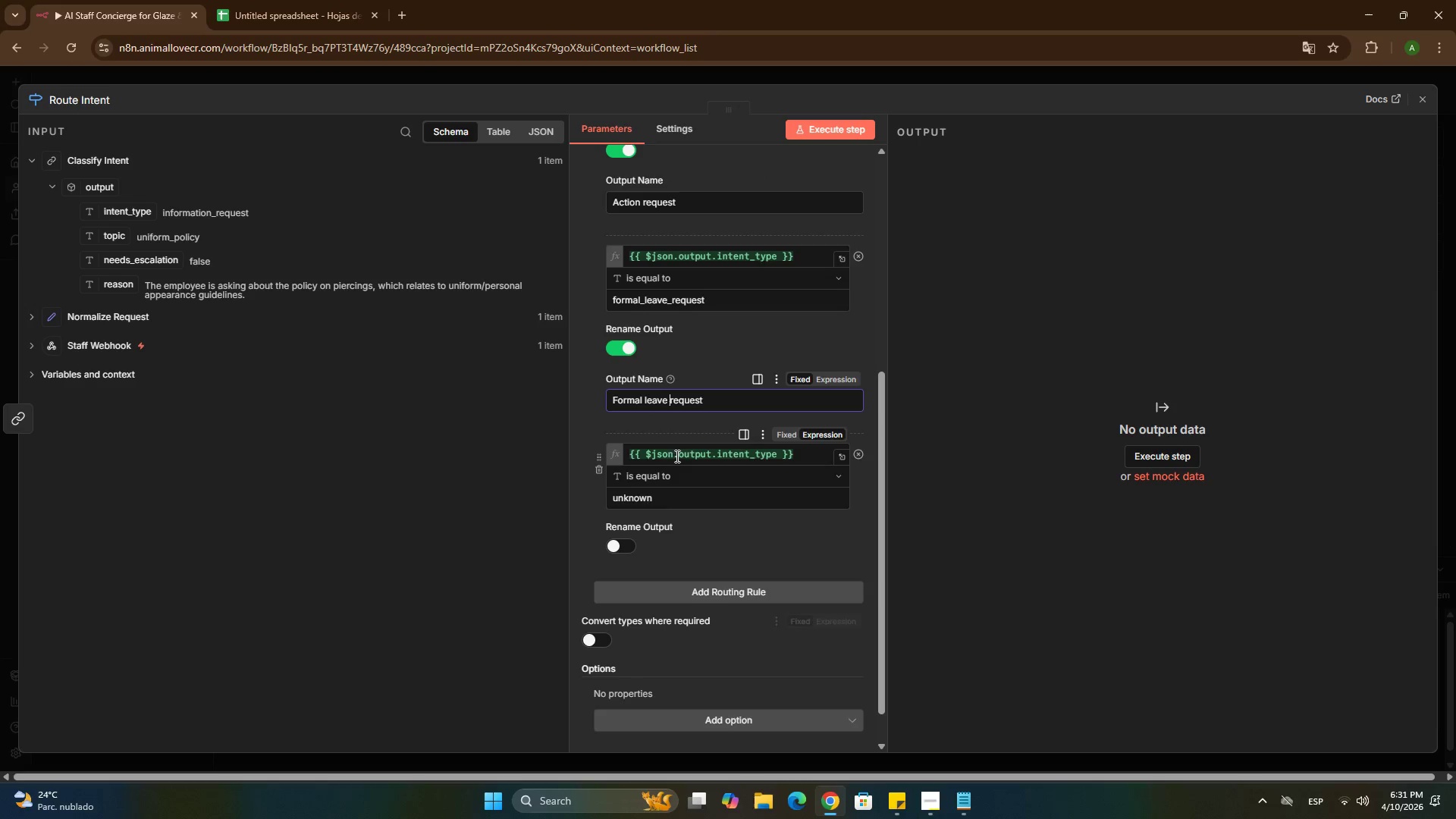 
left_click([651, 488])
 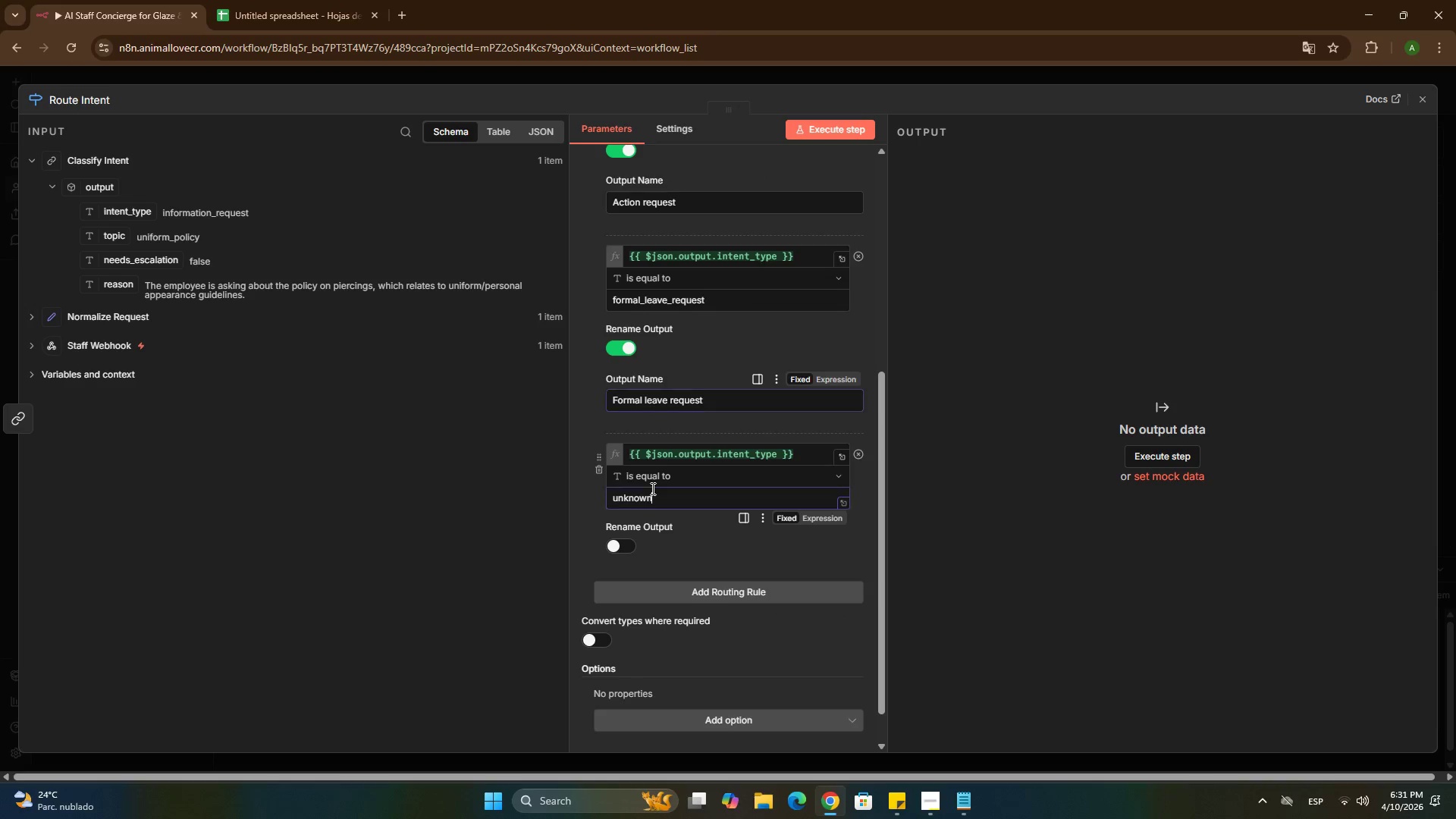 
key(Control+A)
 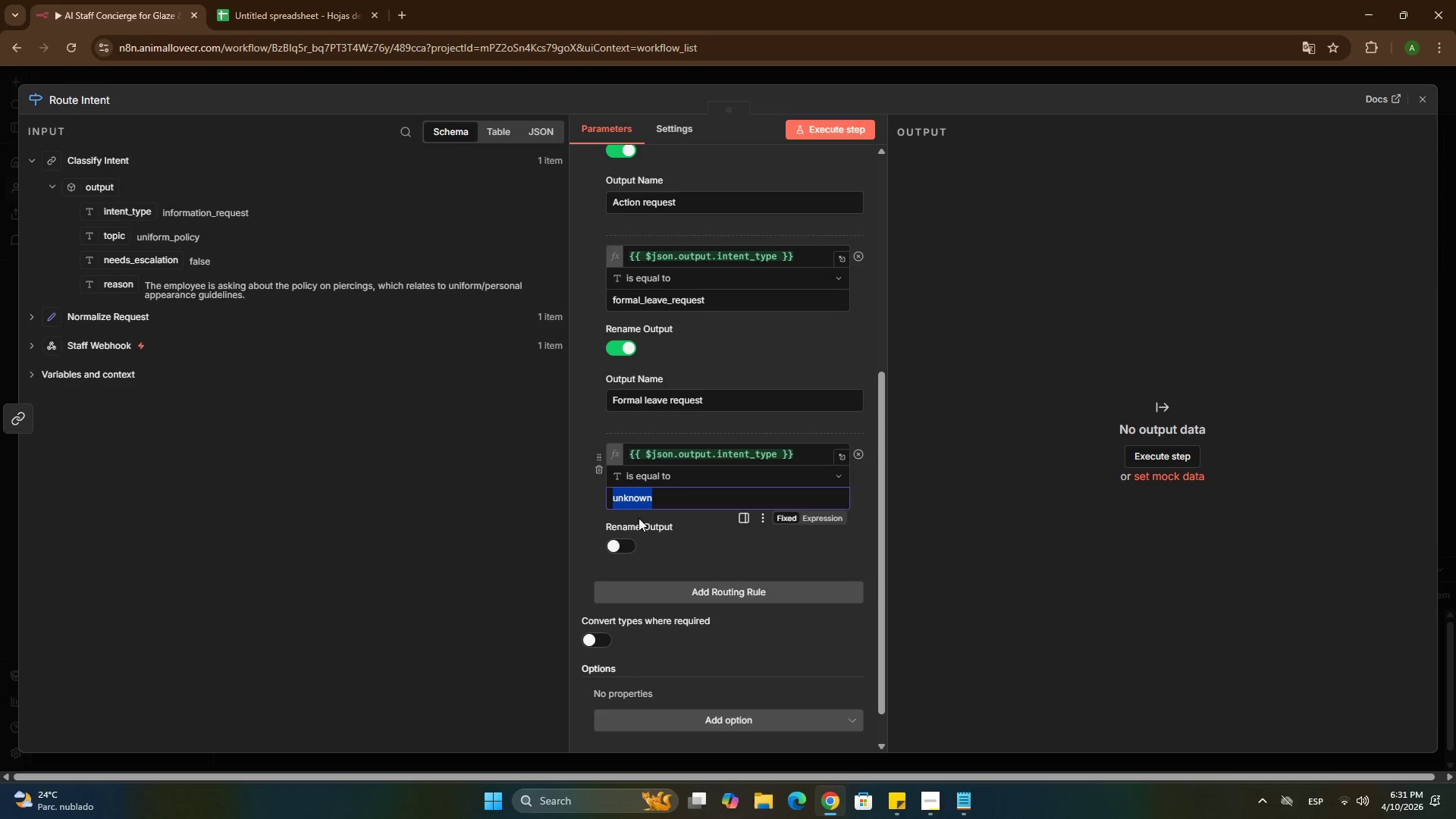 
key(Control+C)
 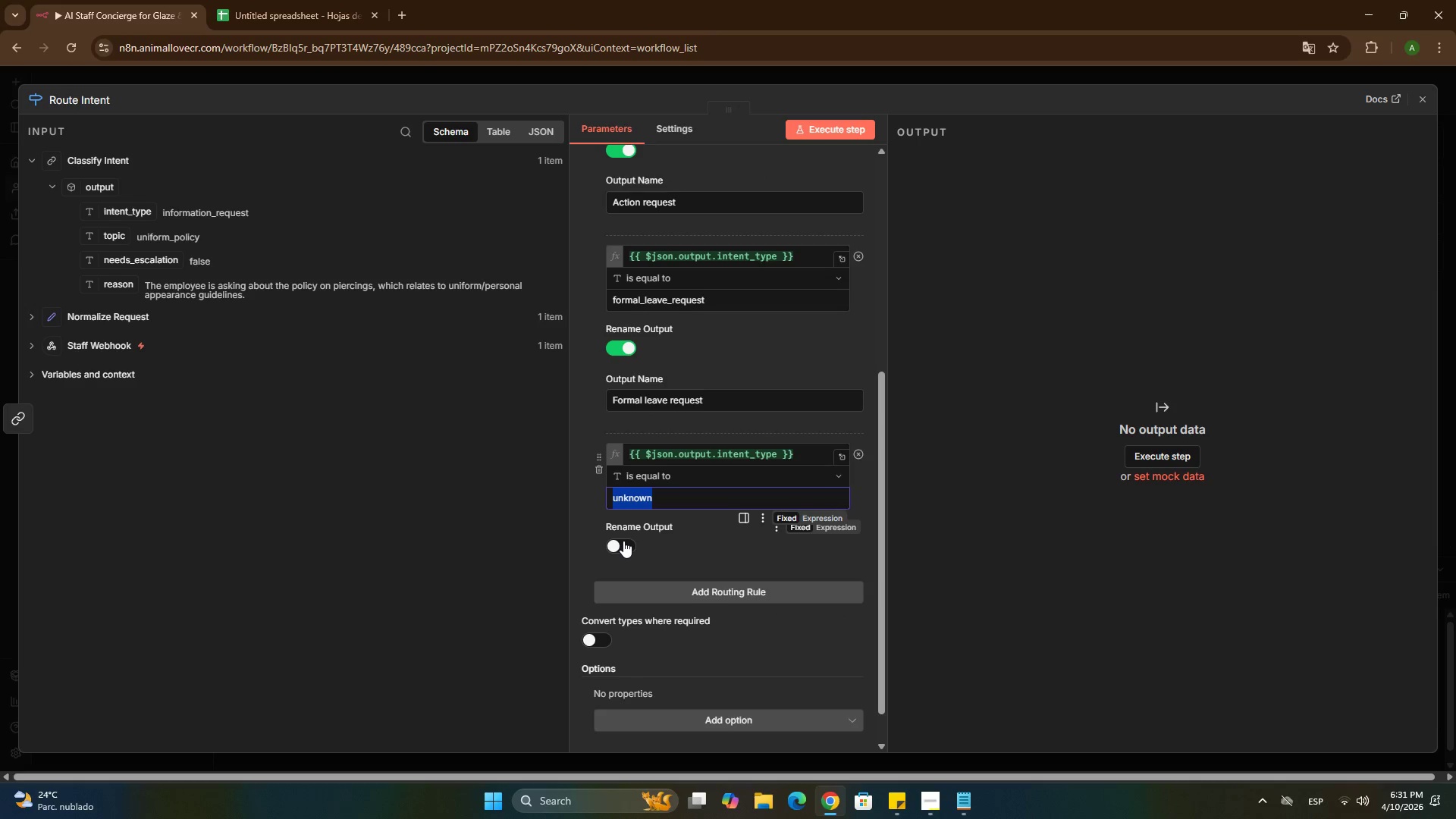 
left_click([623, 541])
 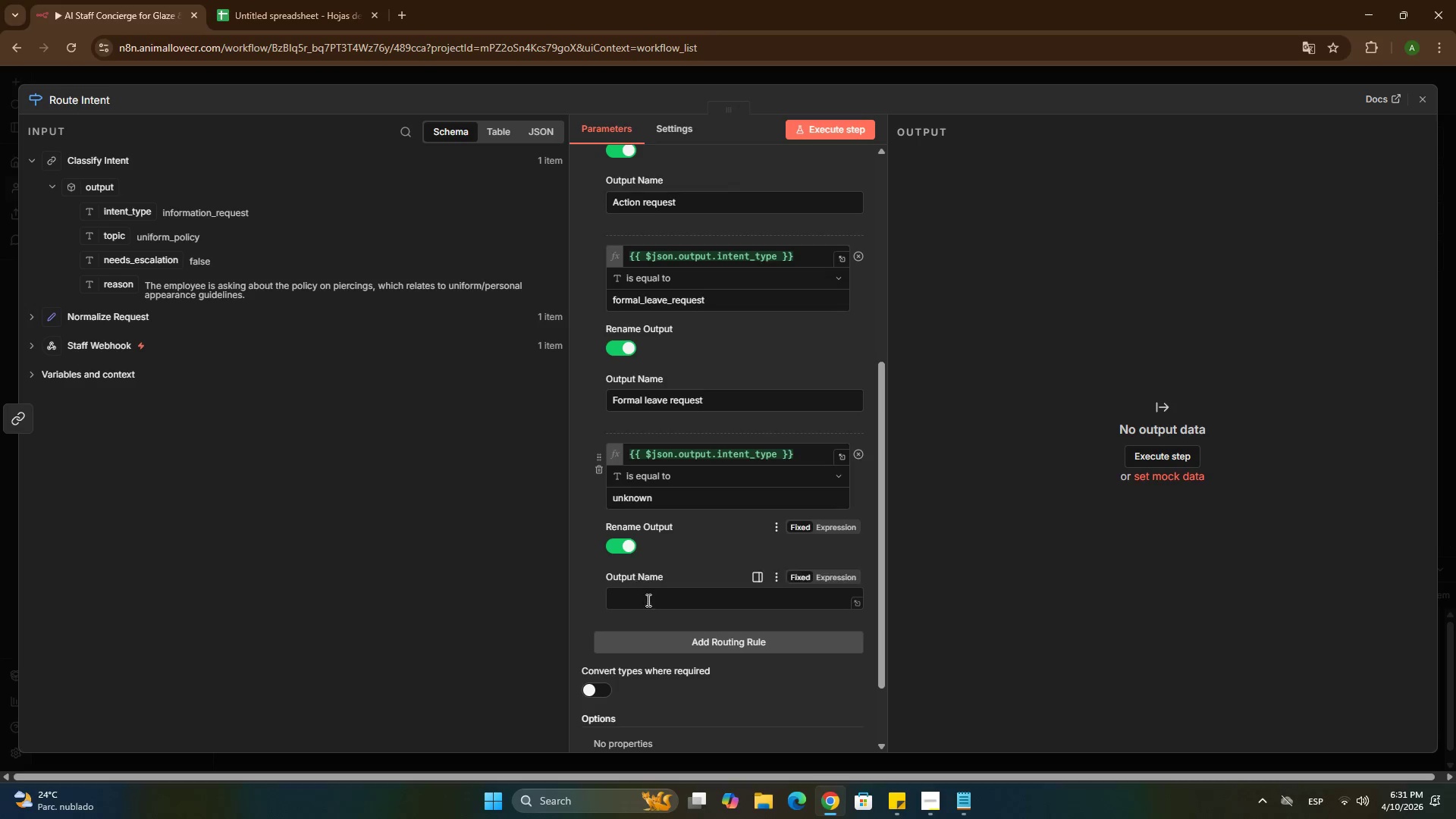 
left_click([647, 601])
 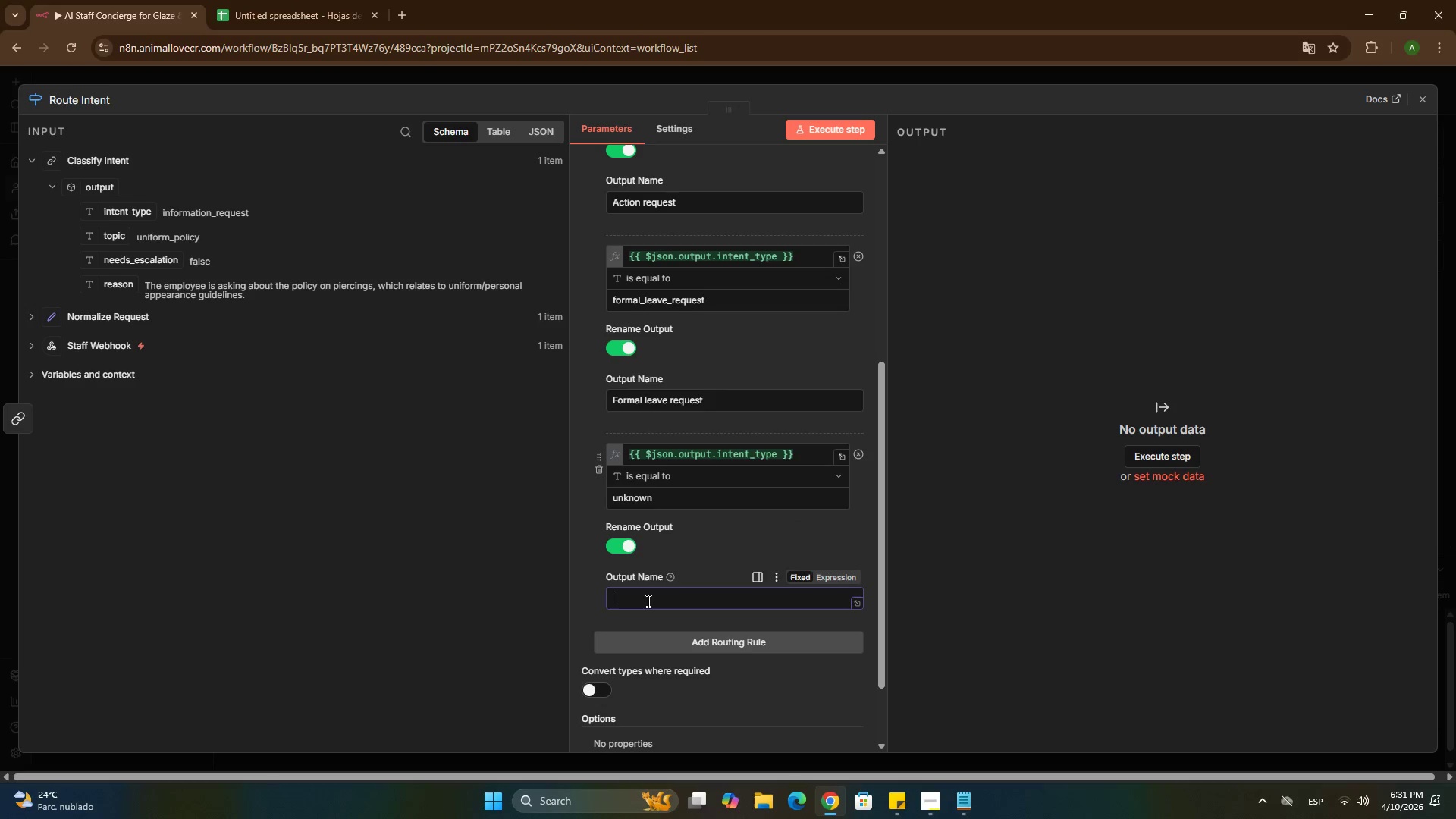 
key(Control+ControlLeft)
 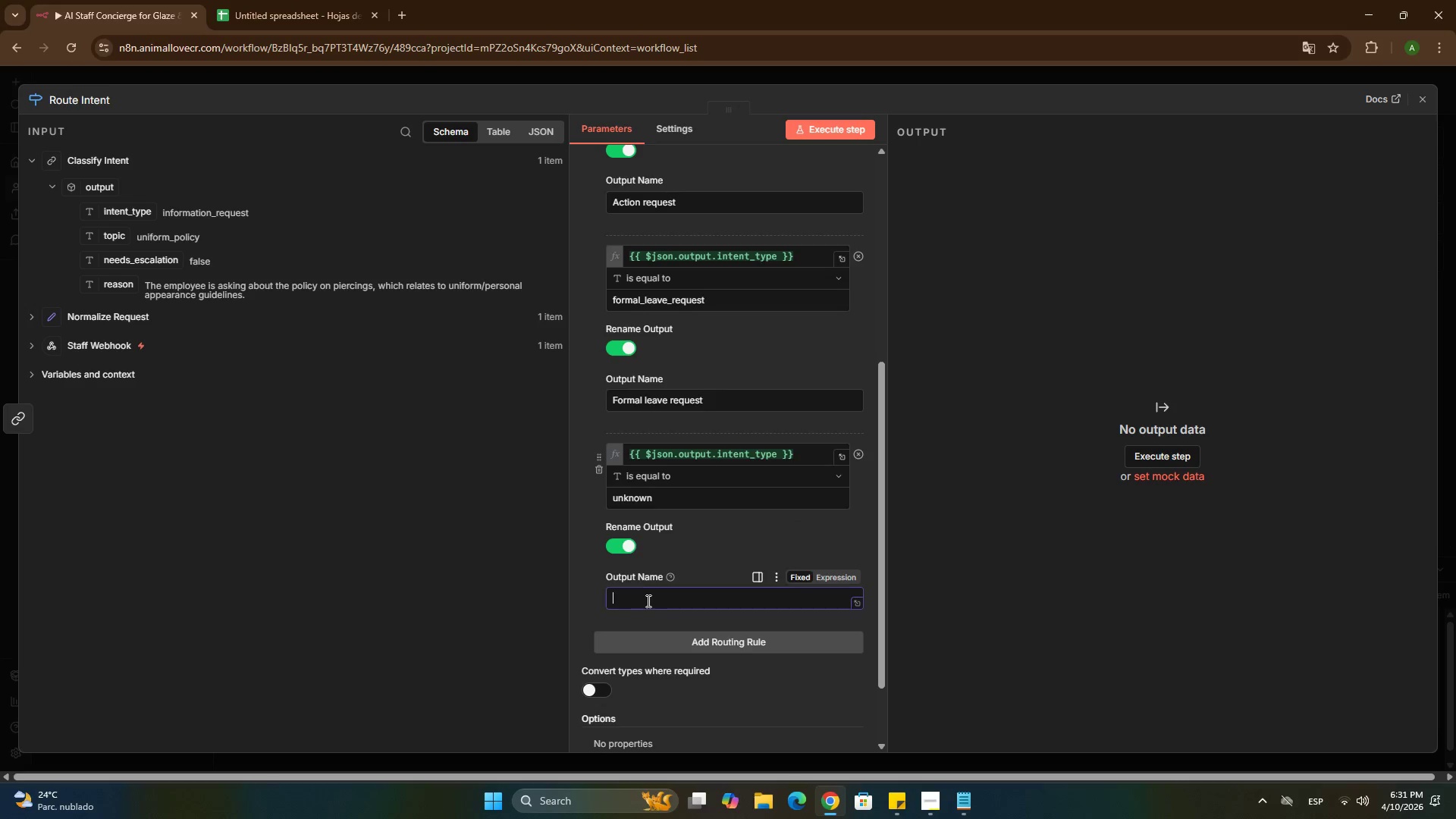 
key(Control+V)
 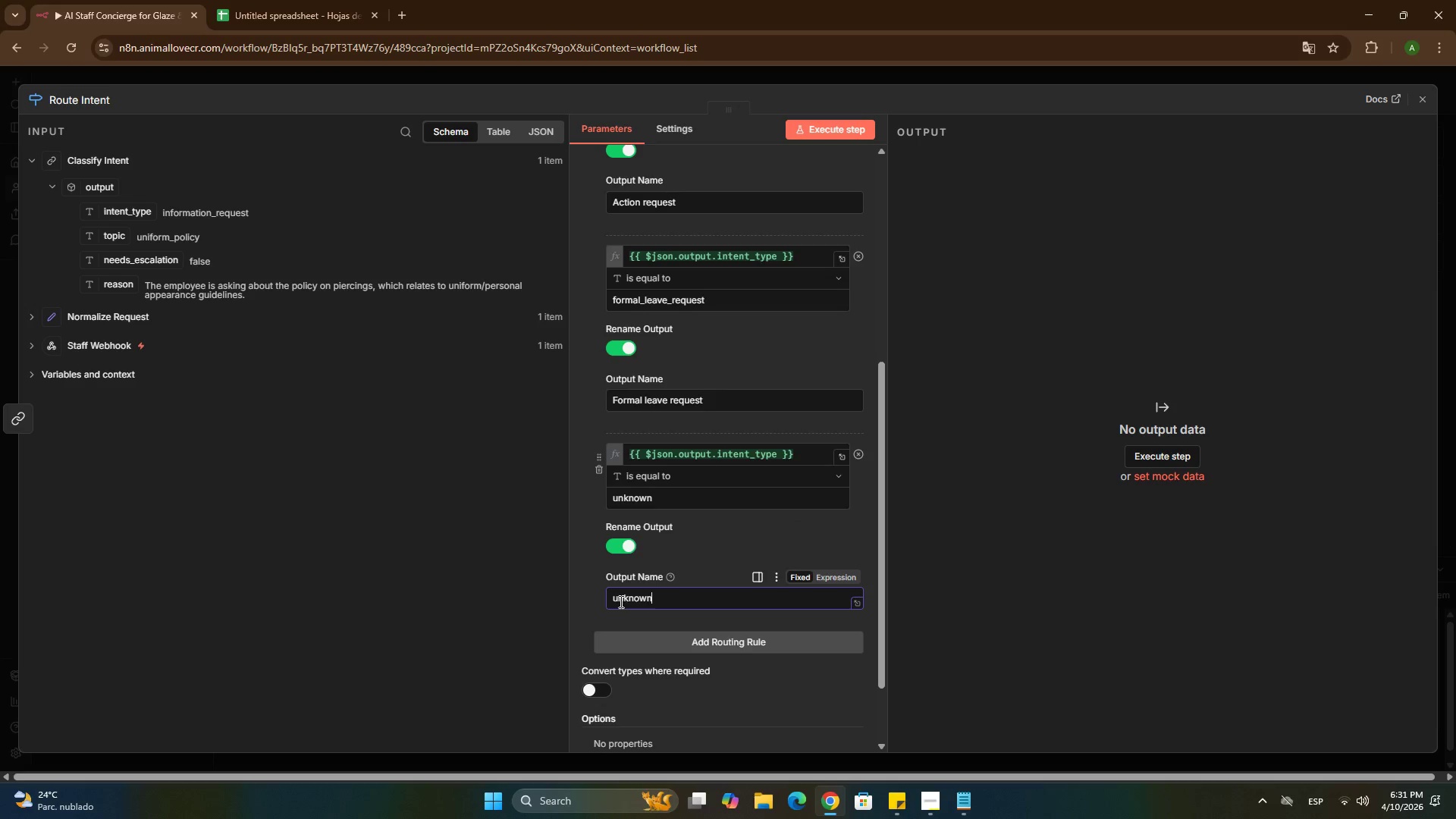 
left_click([617, 601])
 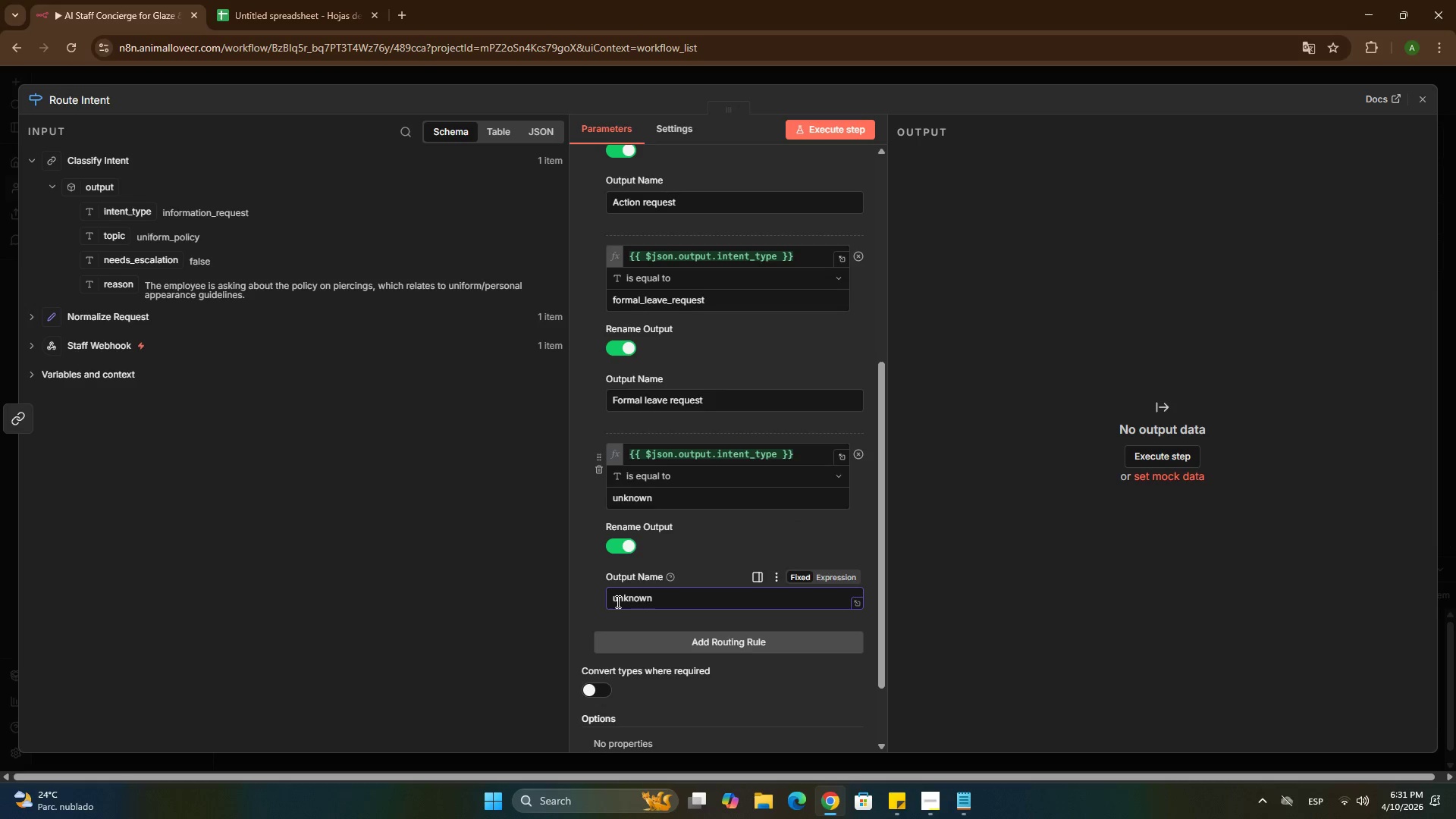 
key(Backspace)
 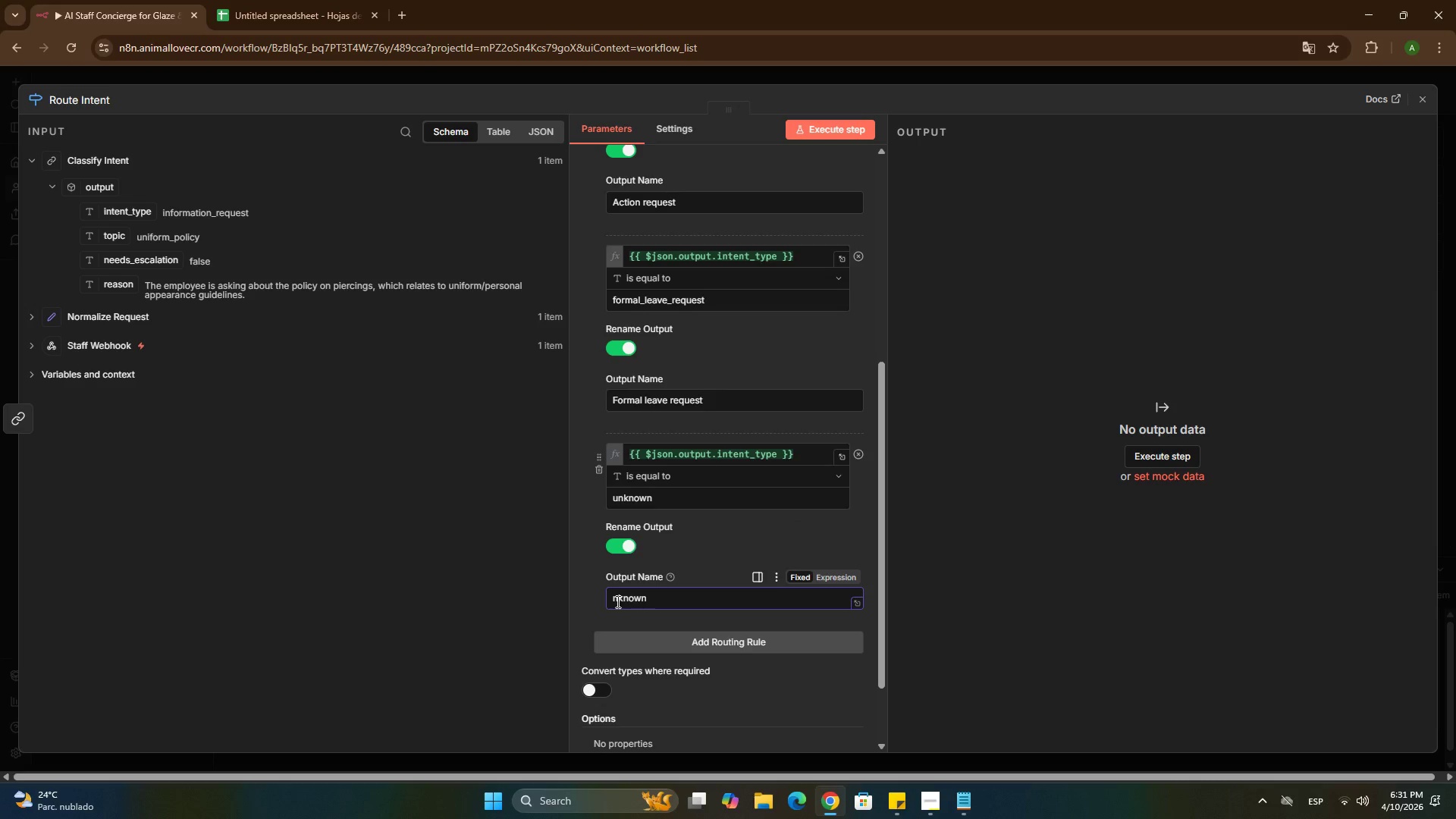 
key(Shift+U)
 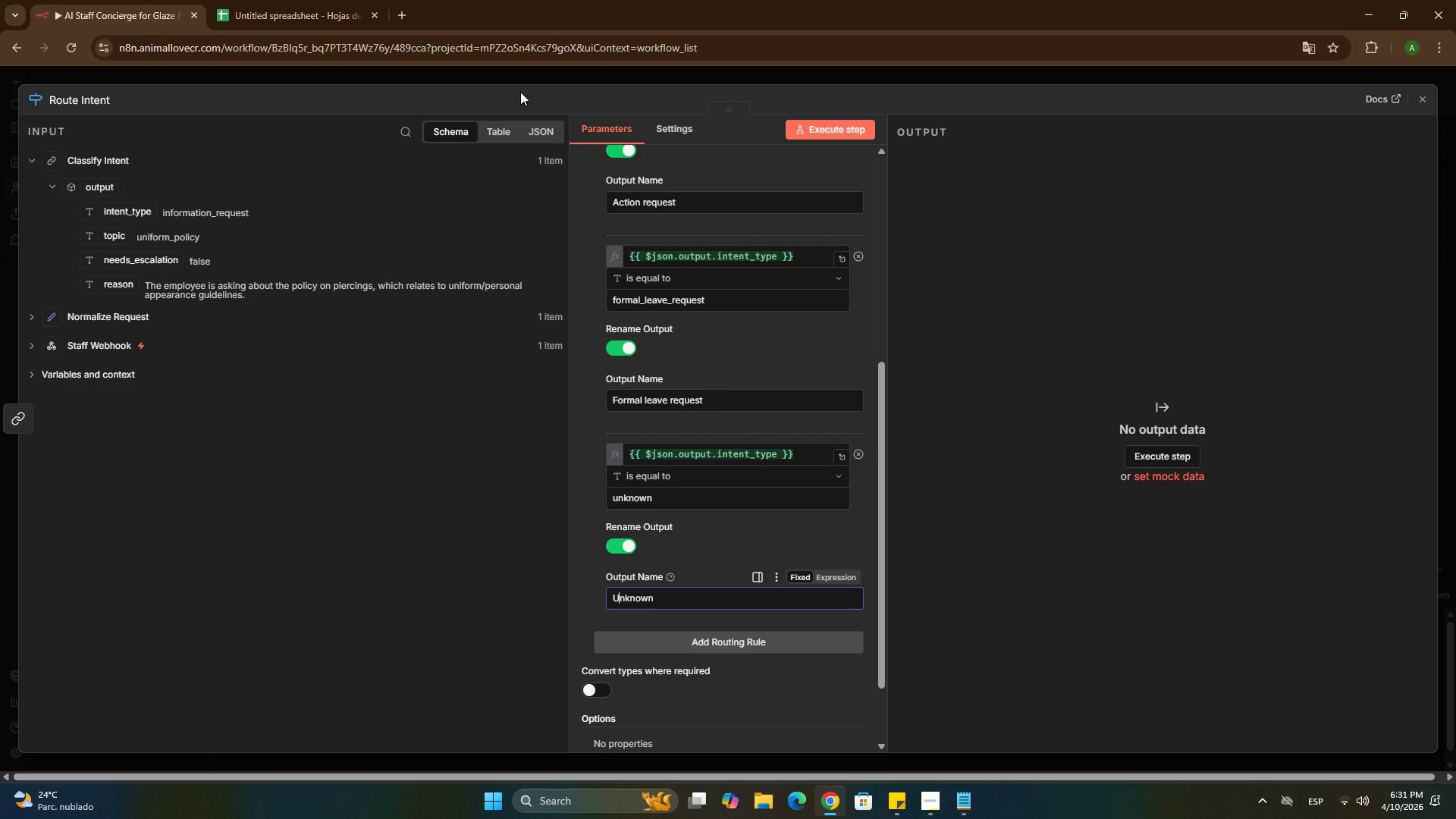 
left_click([523, 79])
 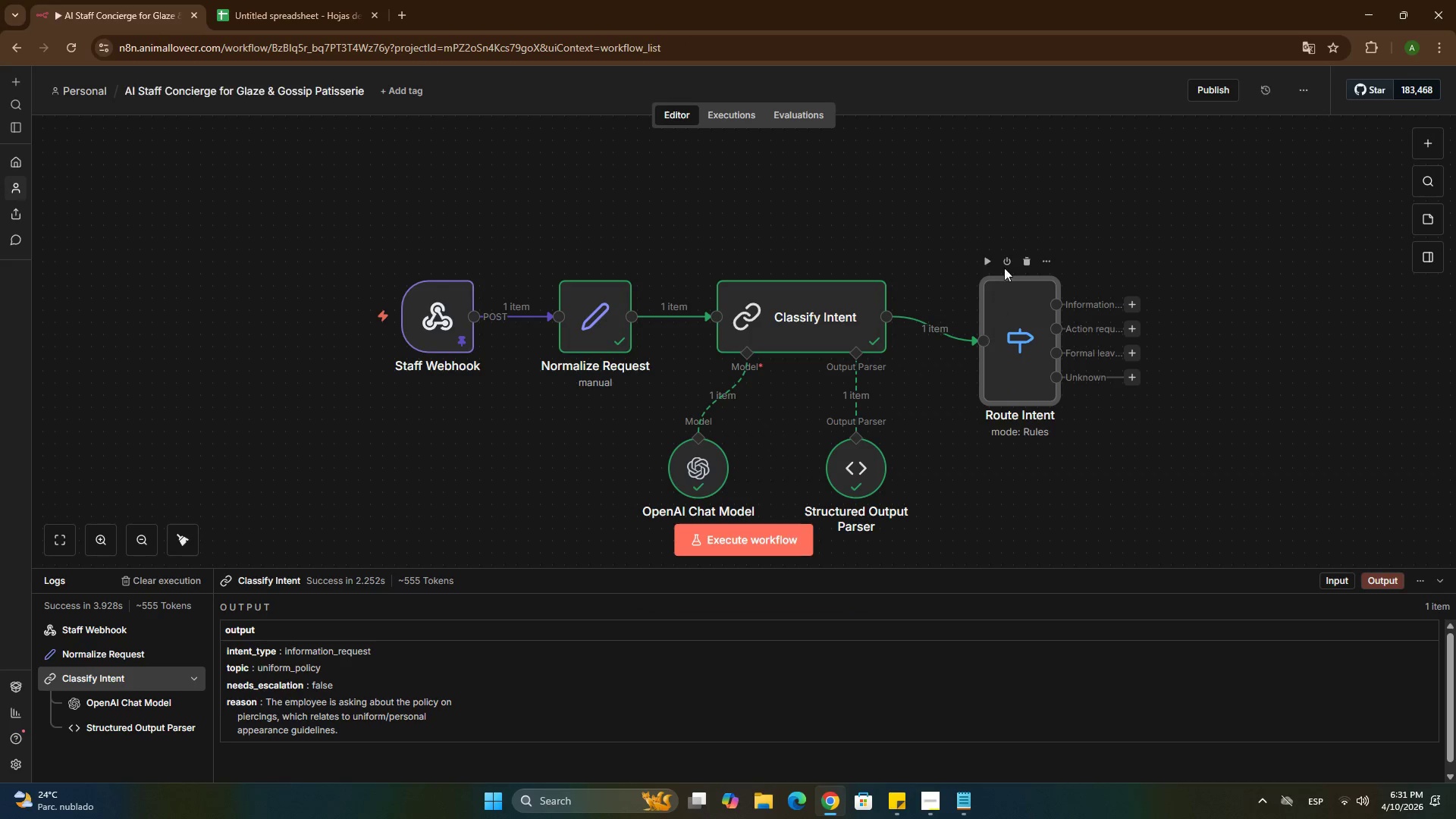 
left_click([984, 259])
 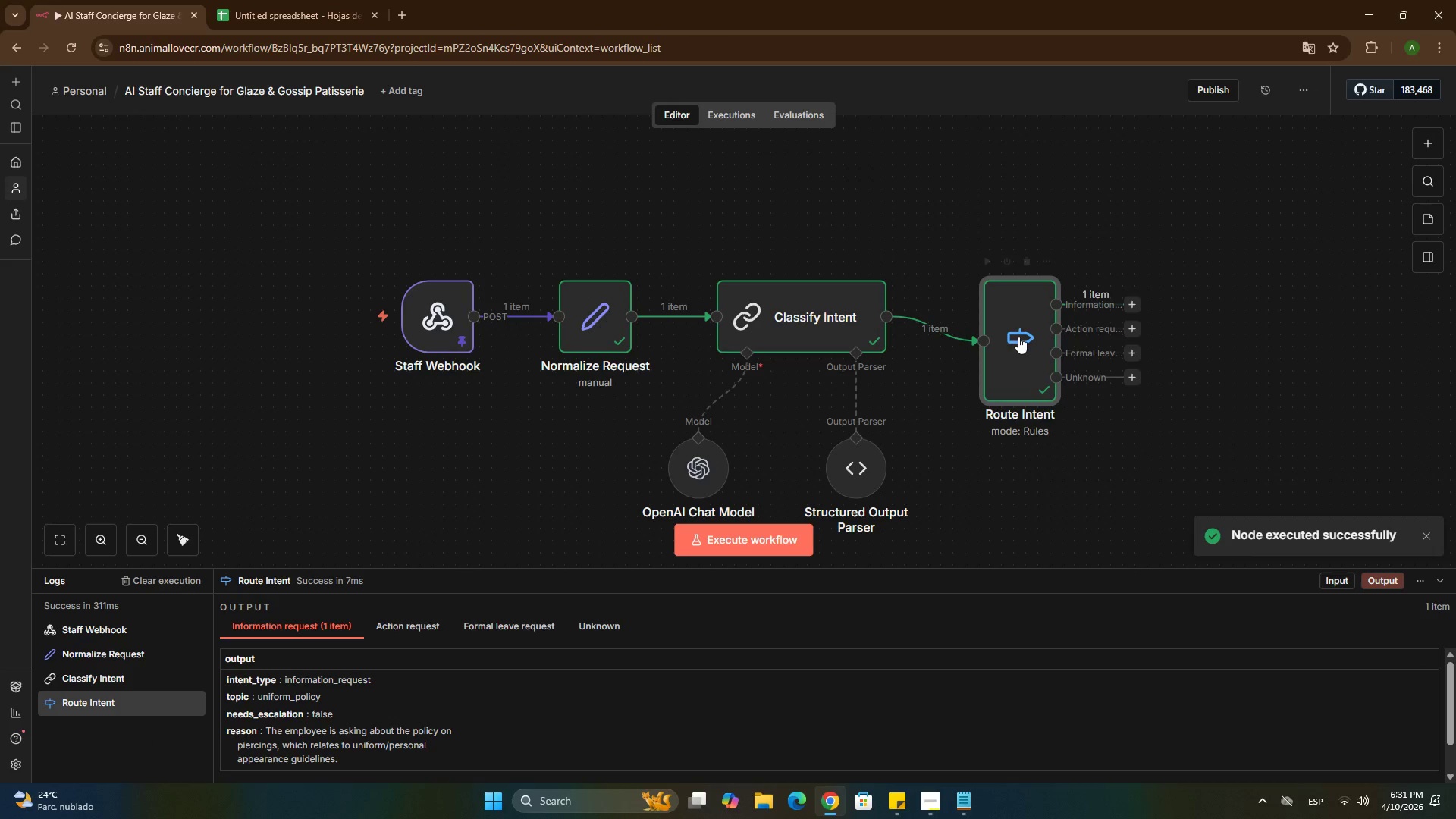 
left_click_drag(start_coordinate=[1027, 324], to_coordinate=[1033, 297])
 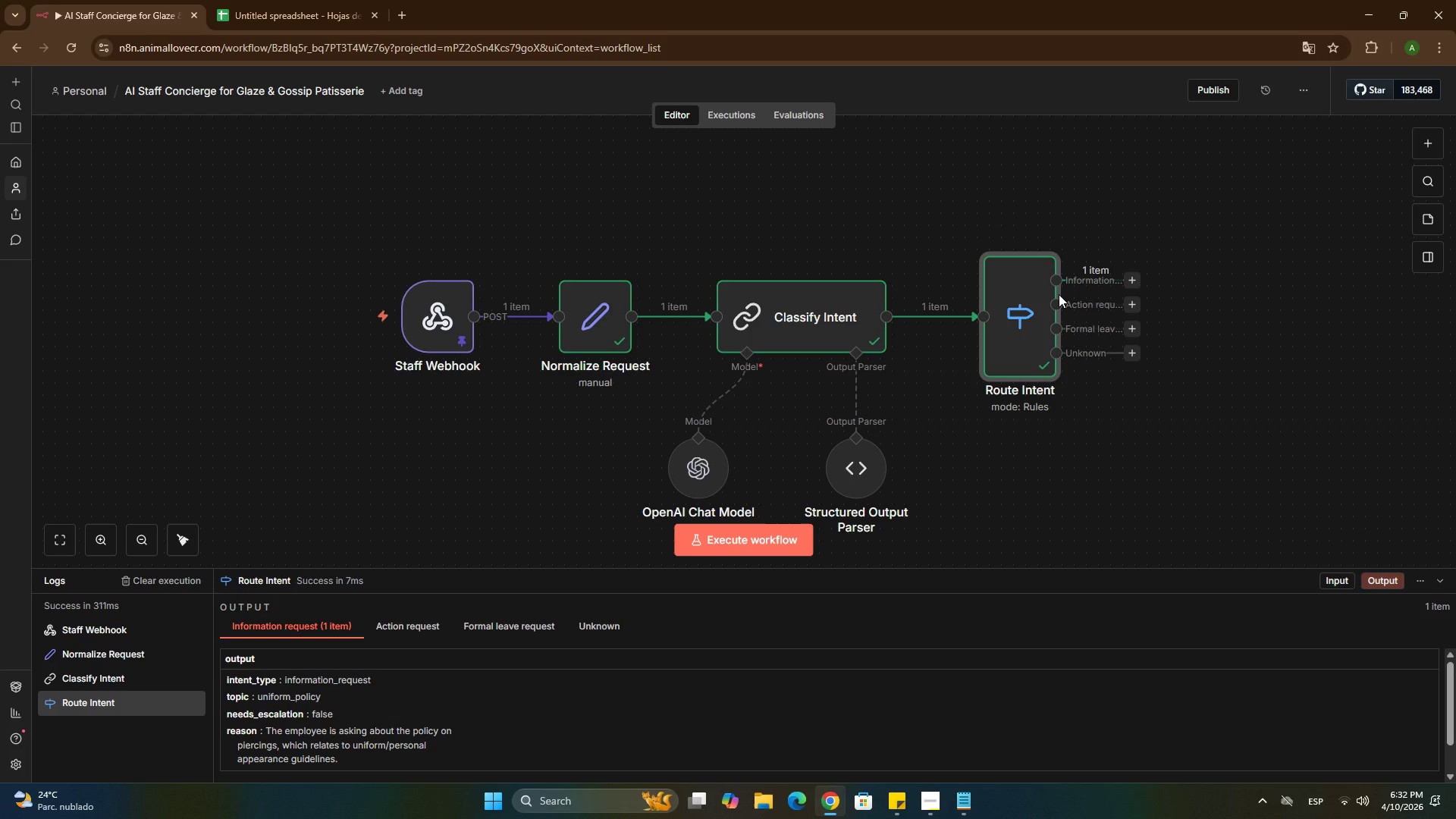 
wait(21.03)
 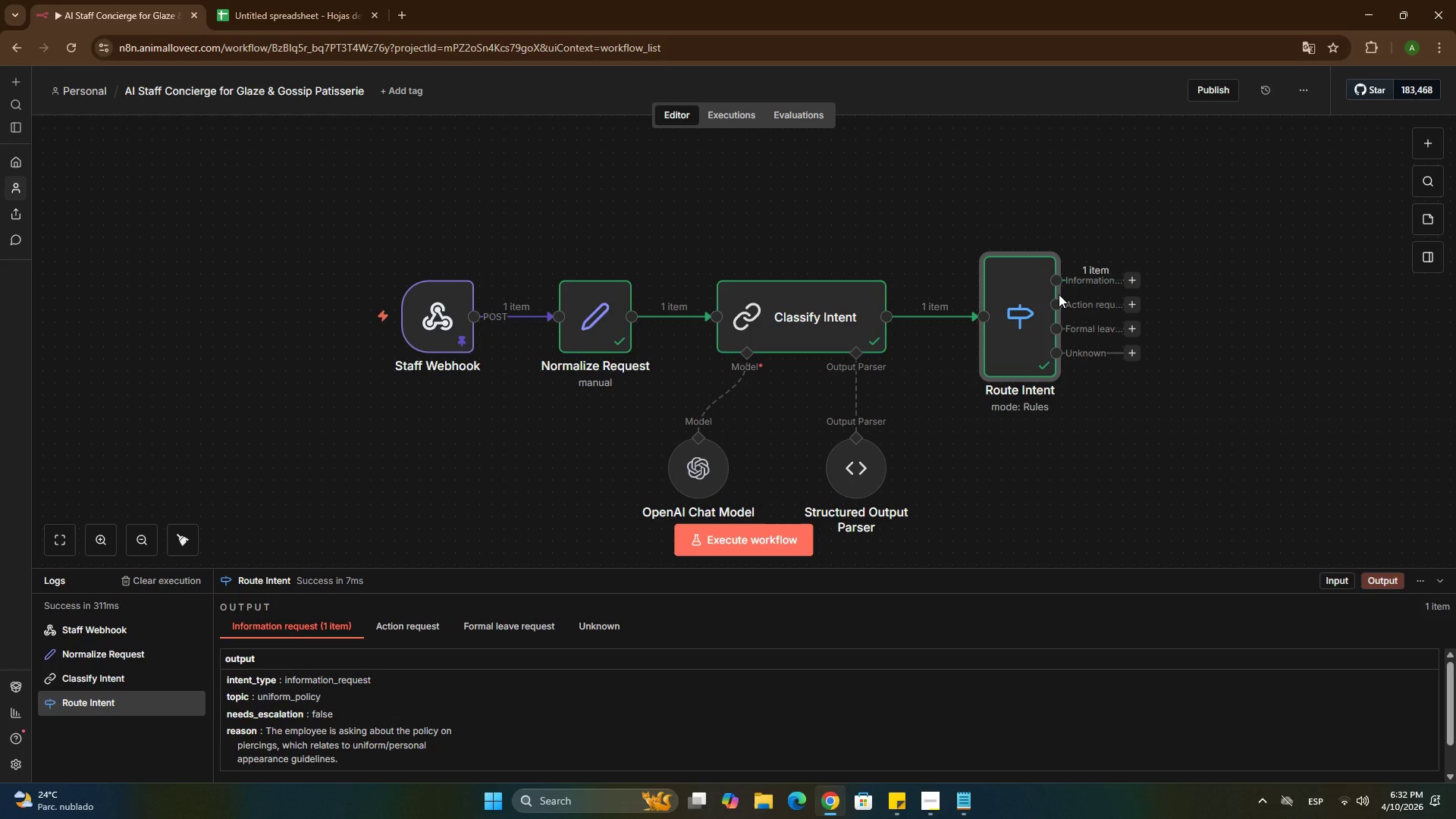 
left_click([410, 10])
 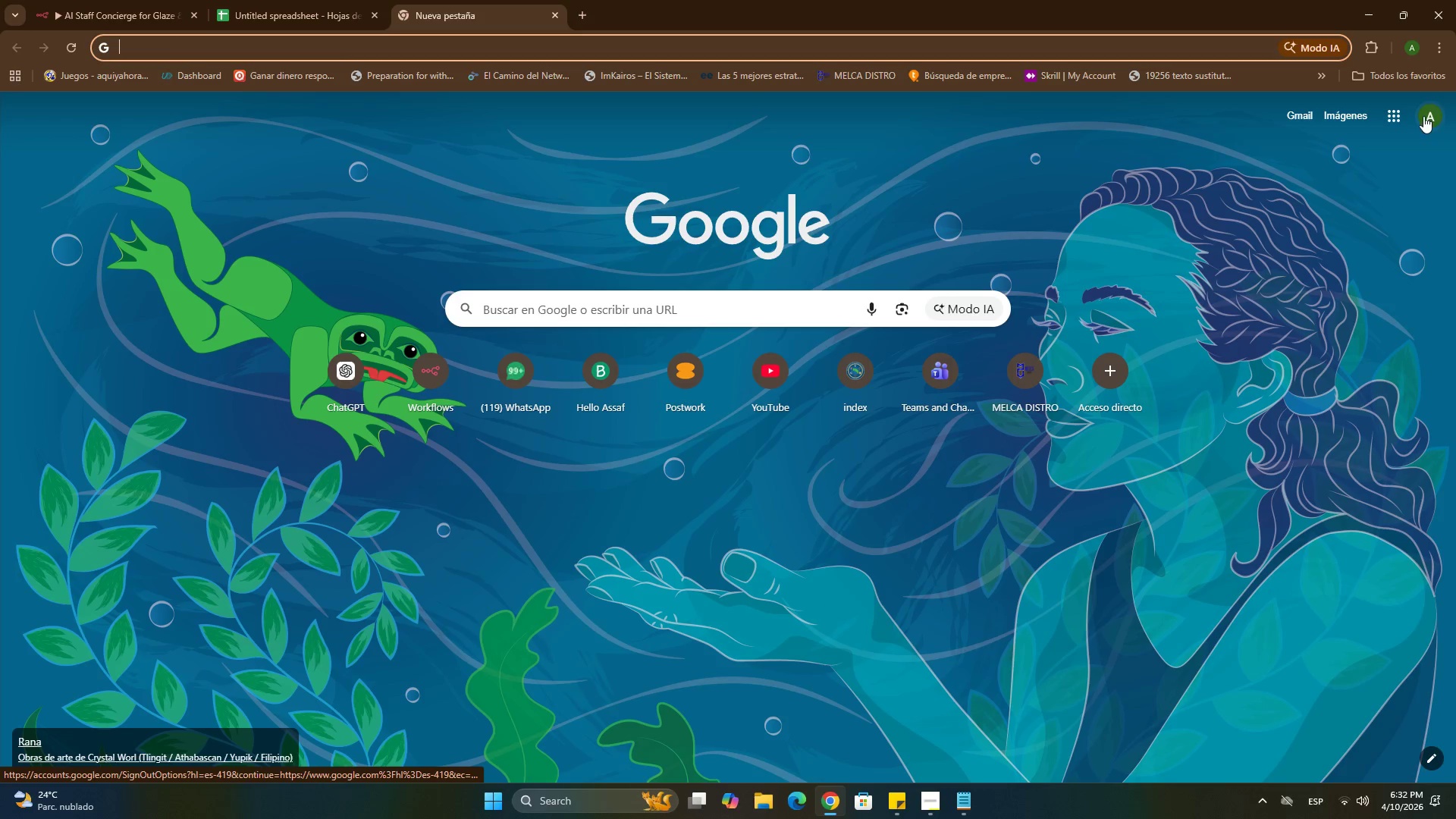 
left_click([1398, 112])
 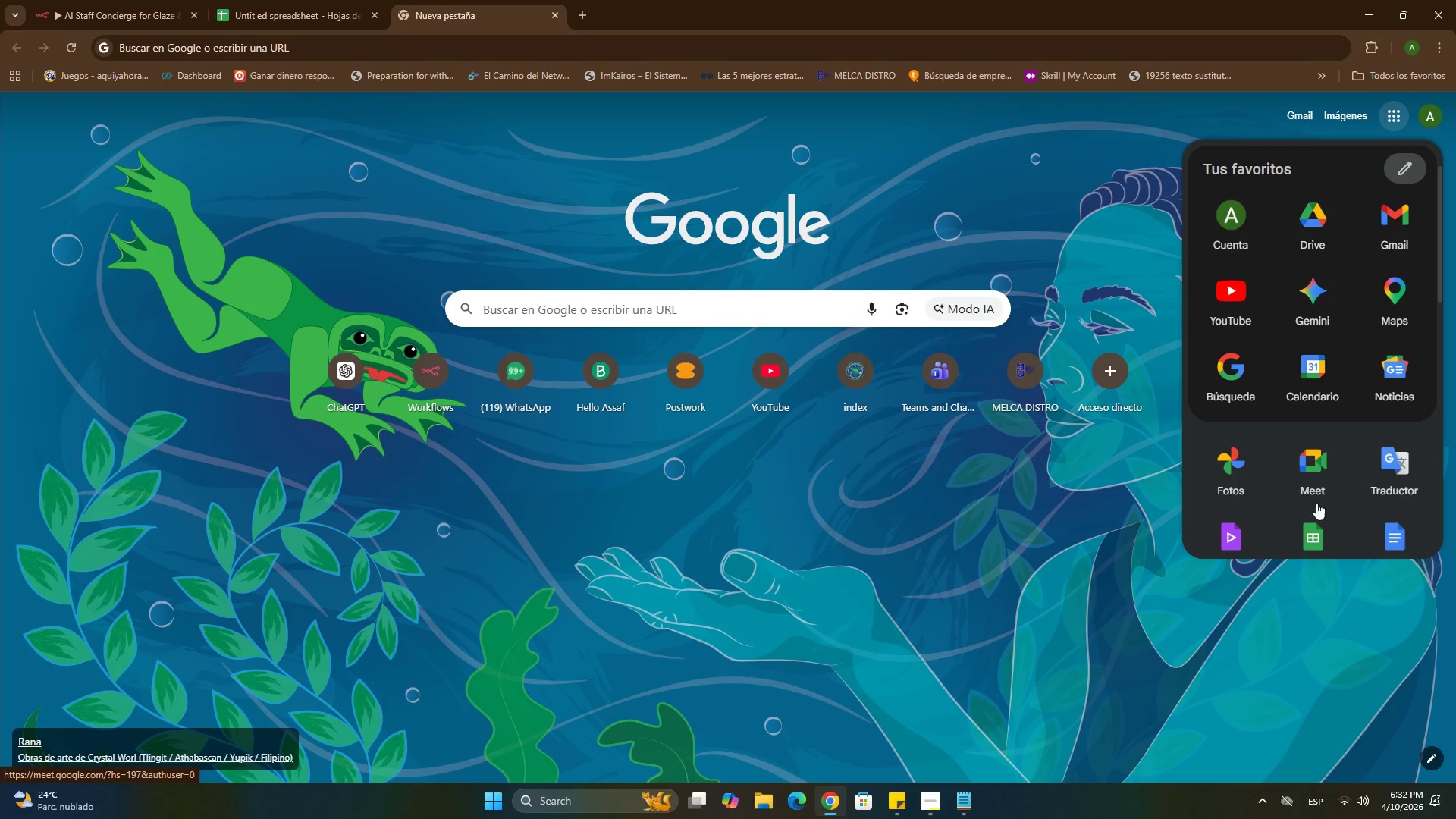 
left_click([1444, 108])
 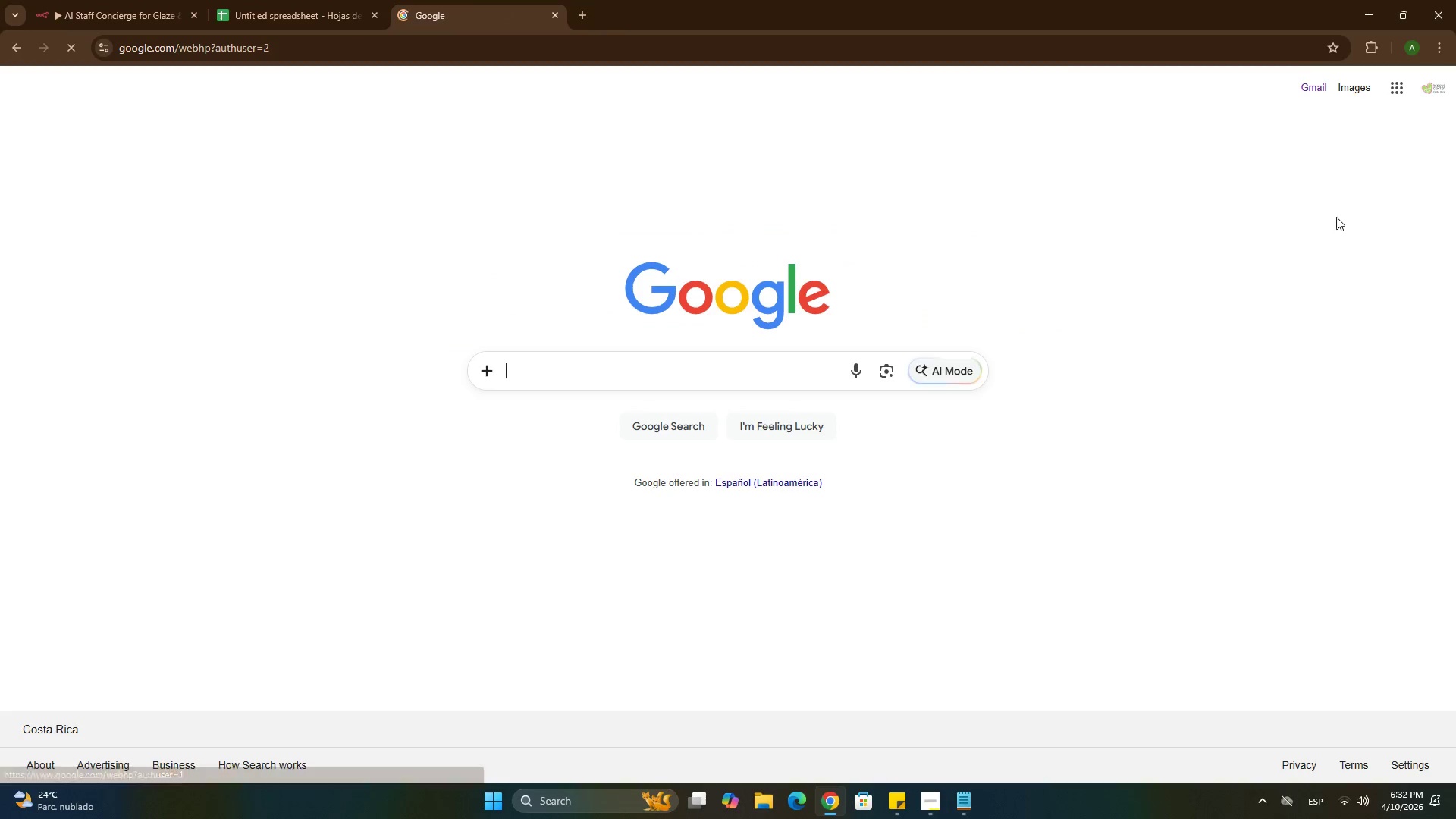 
left_click([1317, 81])
 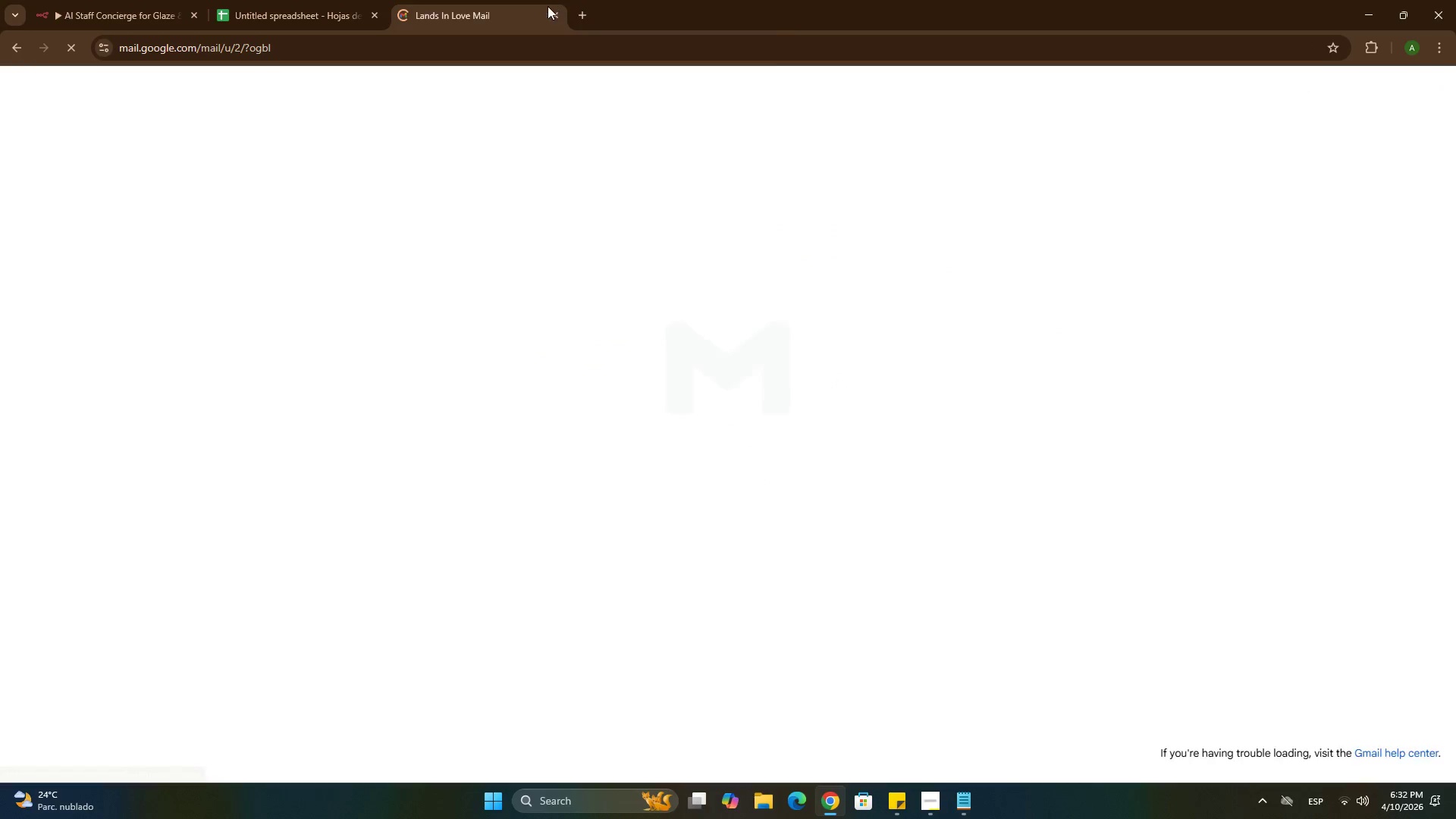 
left_click_drag(start_coordinate=[524, 6], to_coordinate=[375, 3])
 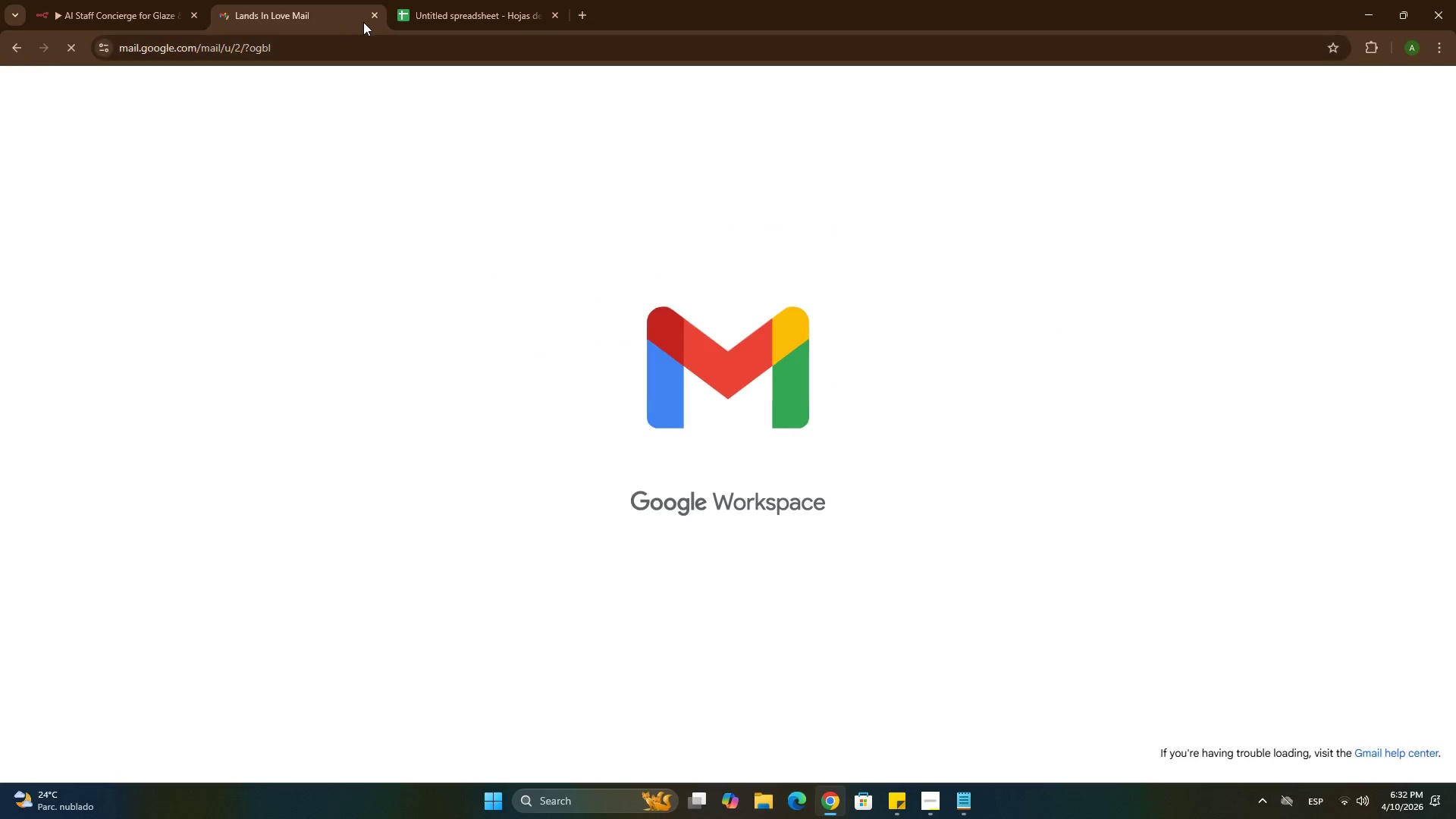 
left_click([369, 15])
 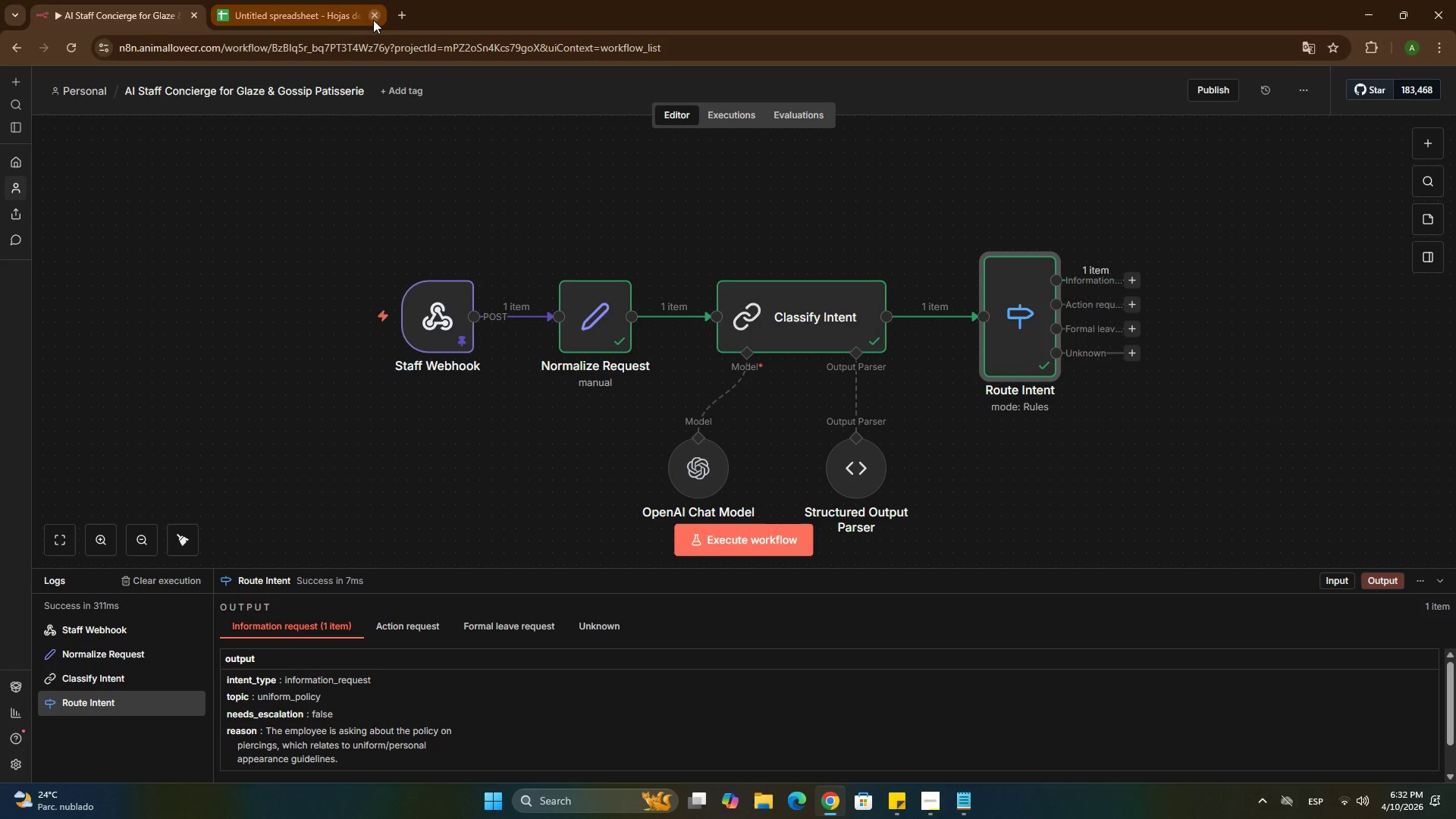 
left_click([398, 21])
 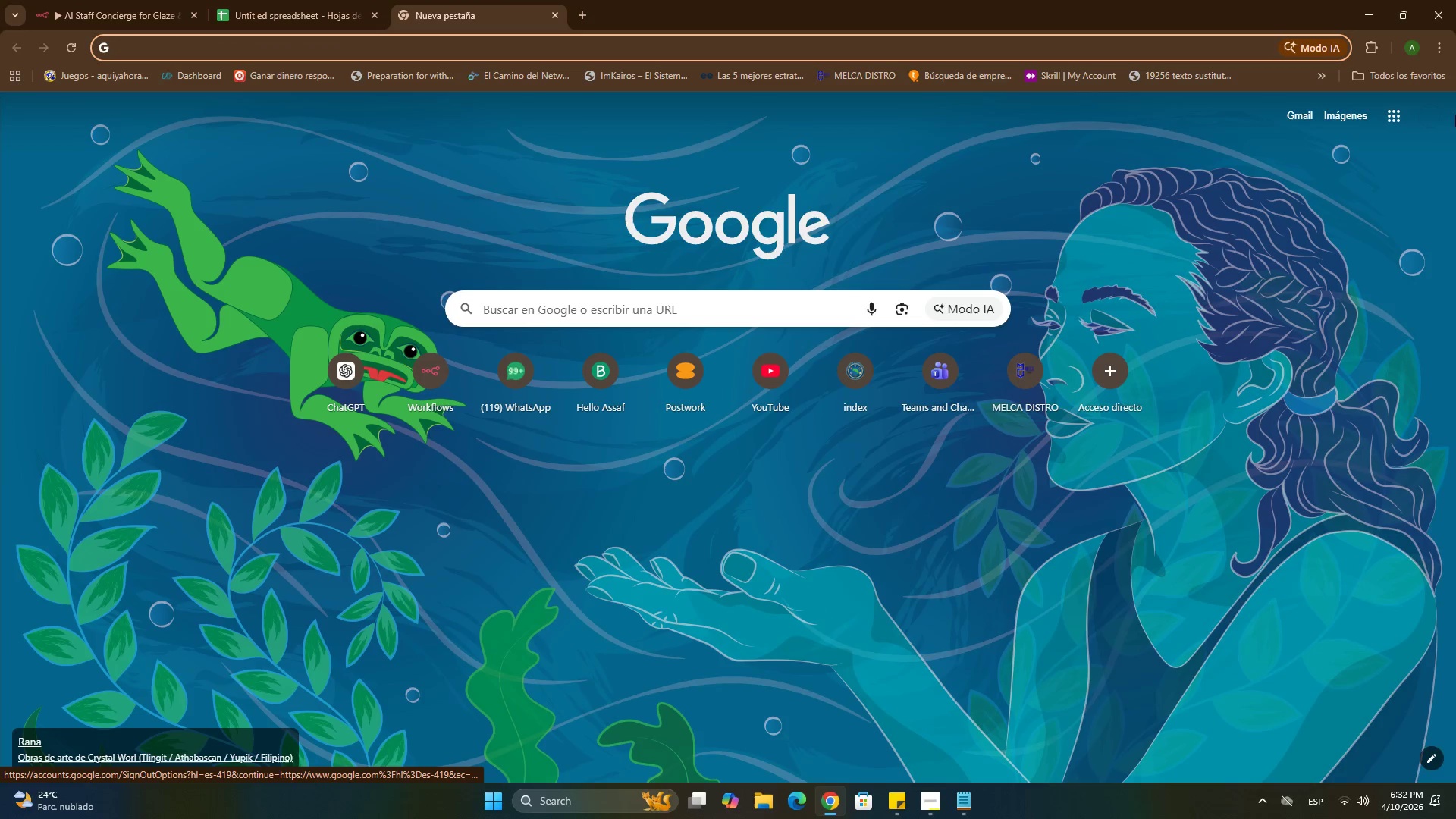 
left_click([1440, 117])
 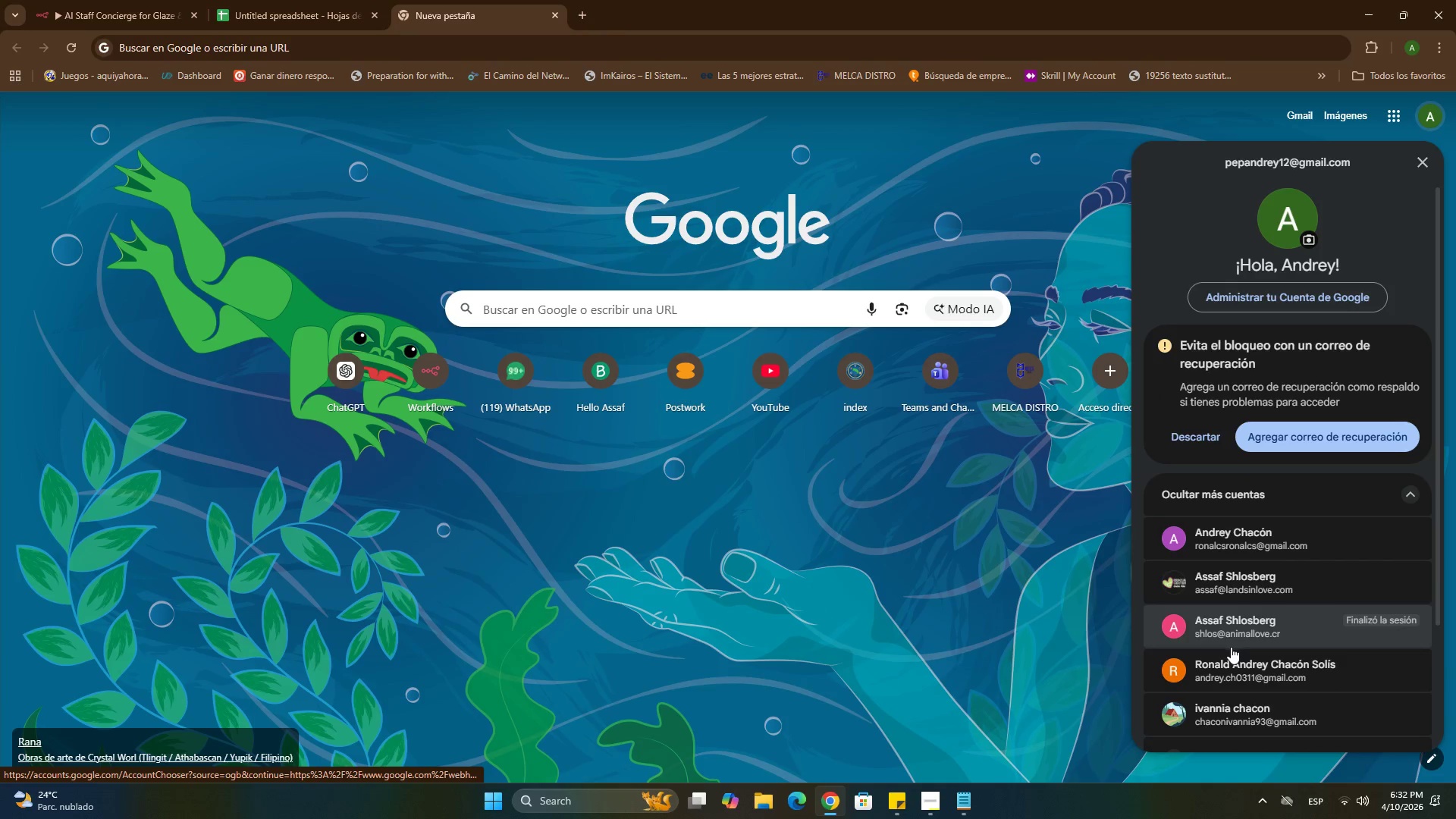 
left_click([1252, 591])
 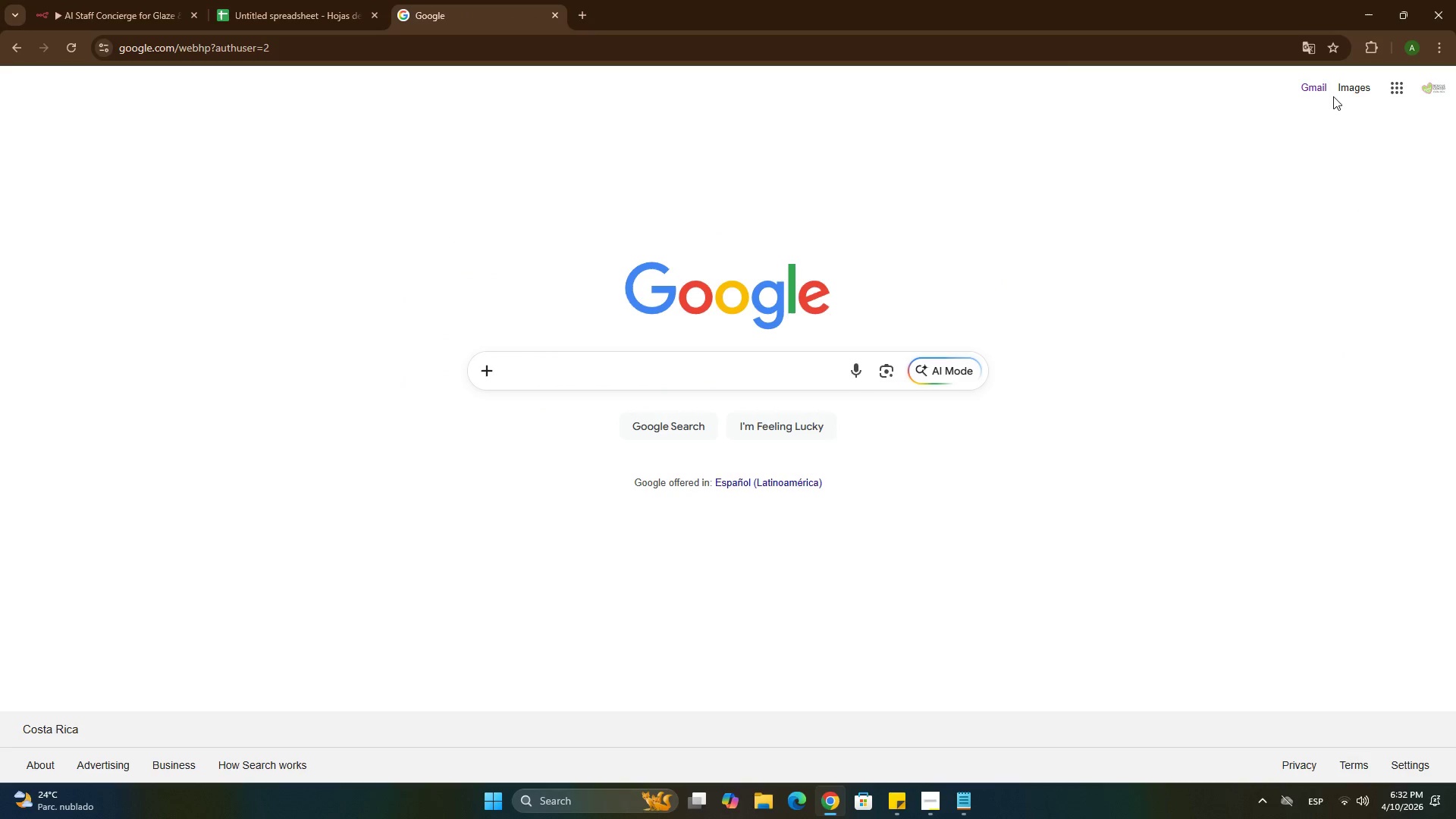 
left_click([1389, 84])
 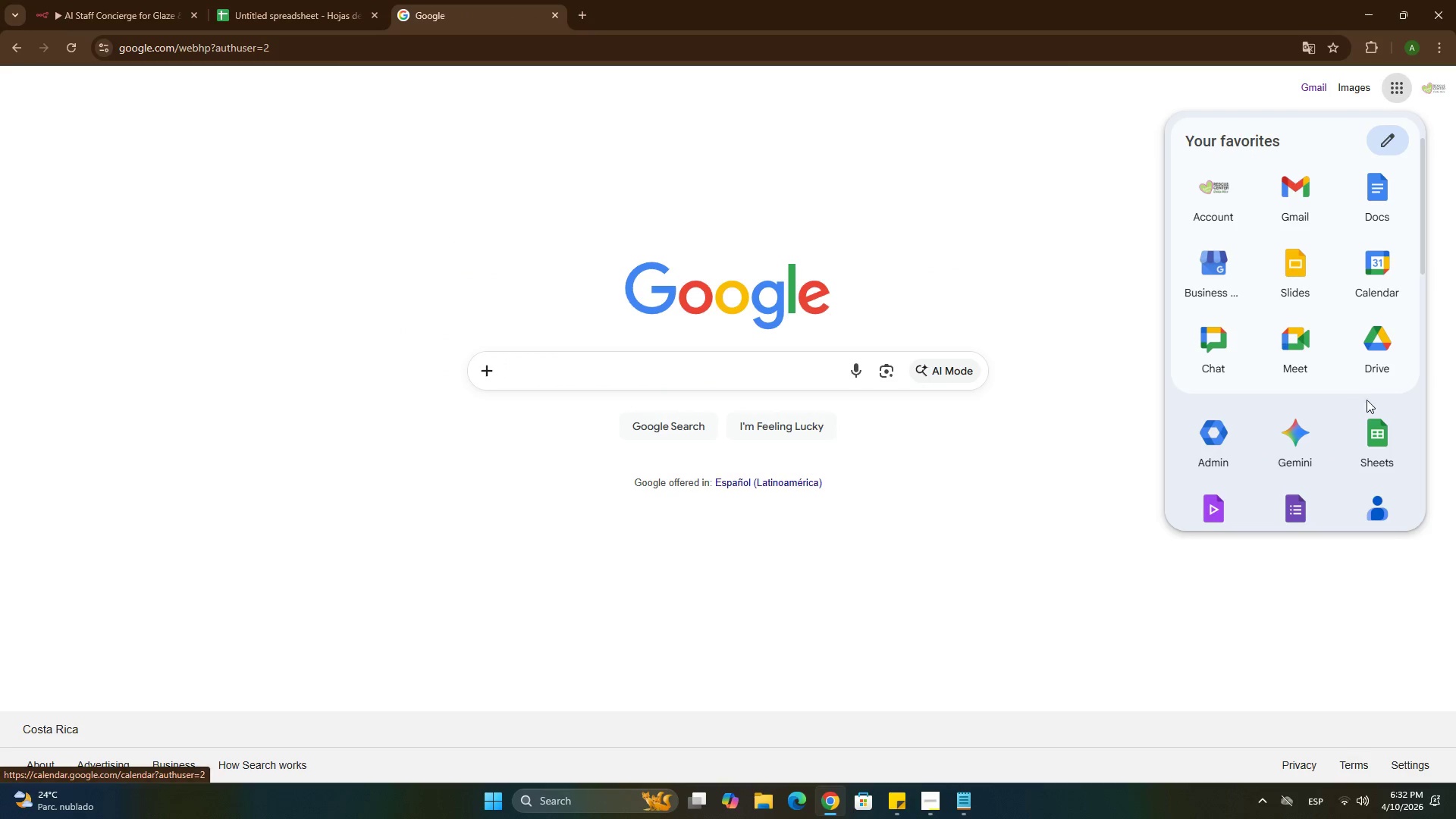 
left_click([1373, 424])
 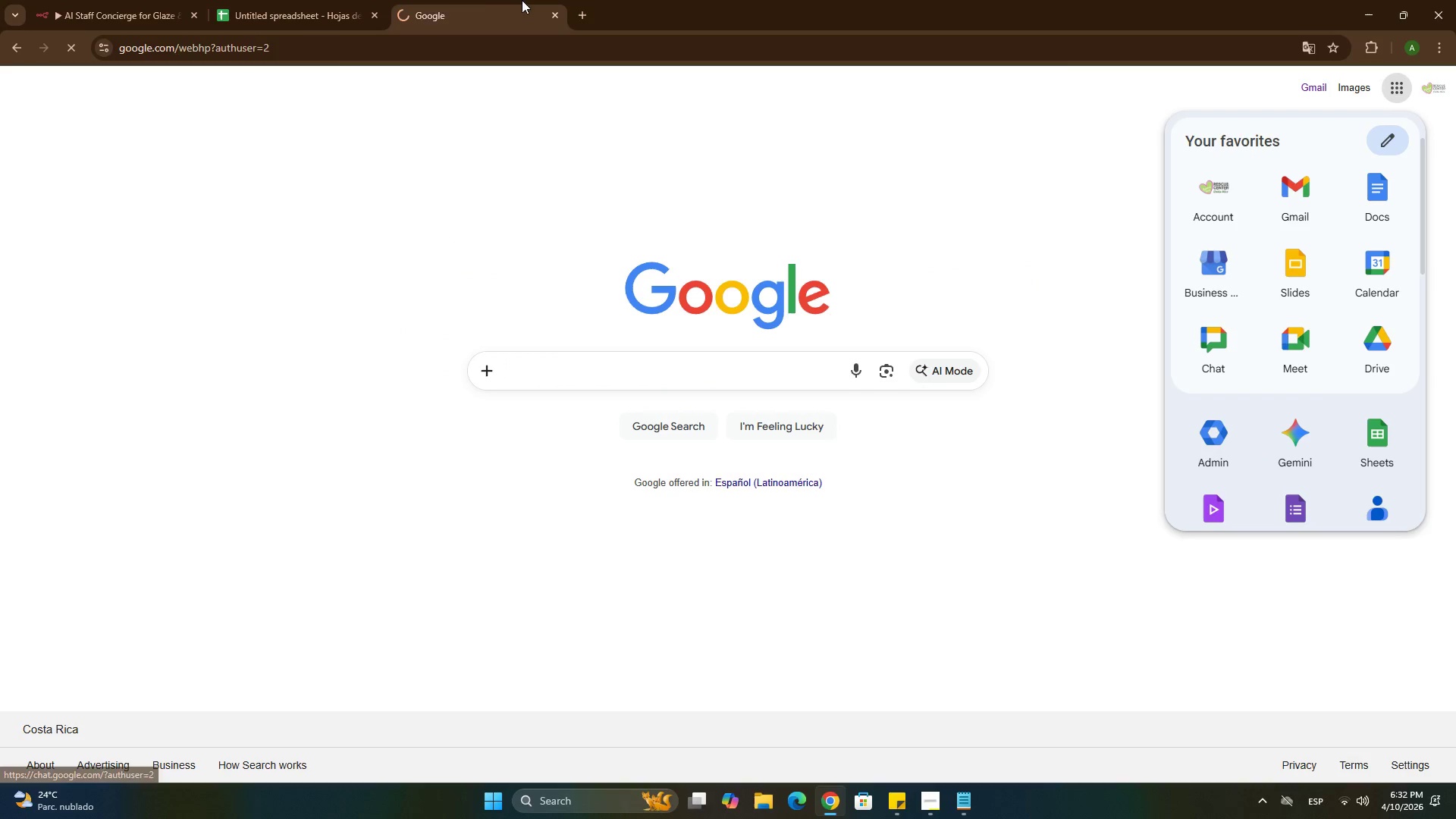 
left_click_drag(start_coordinate=[495, 0], to_coordinate=[331, 0])
 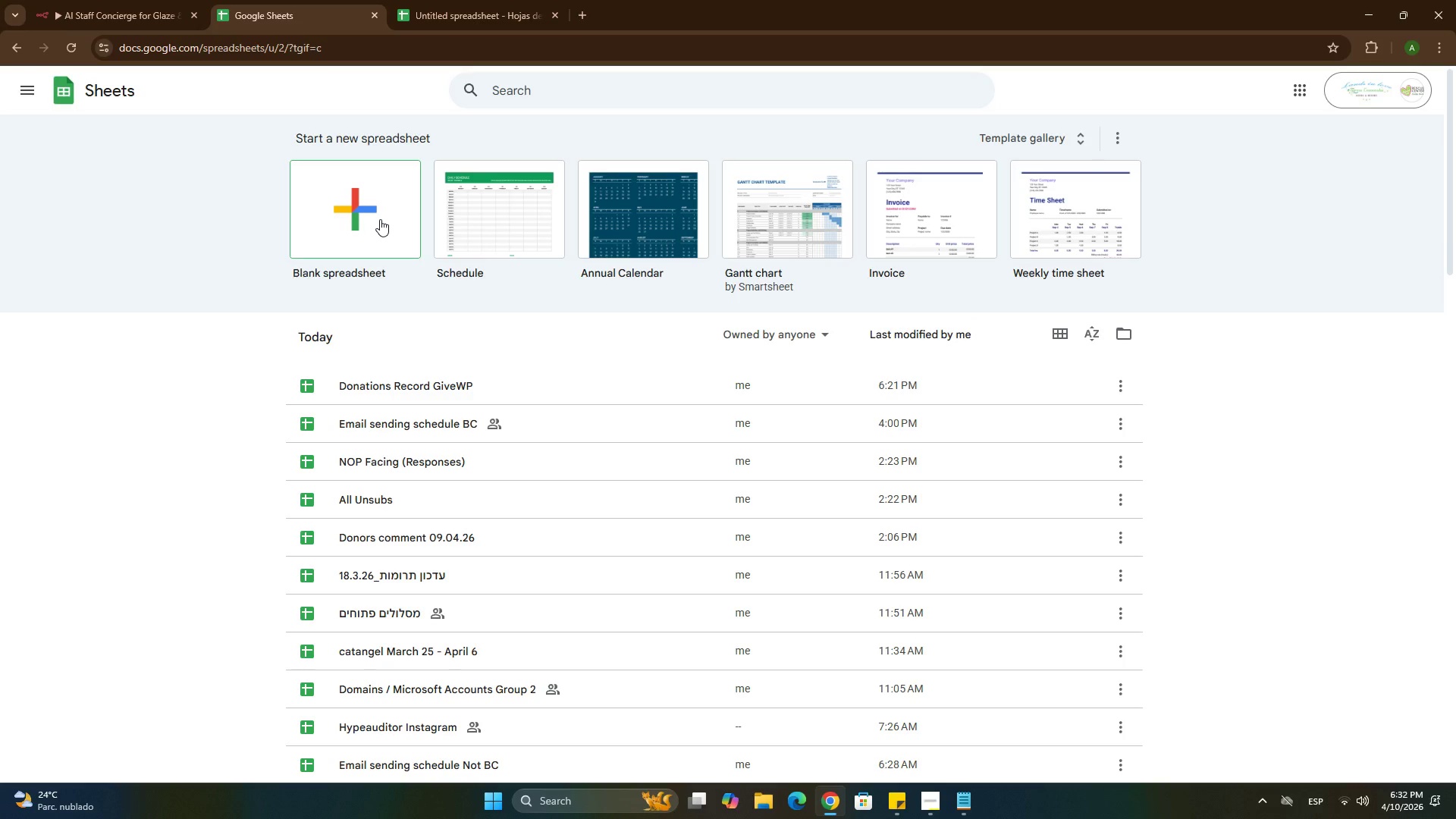 
wait(11.81)
 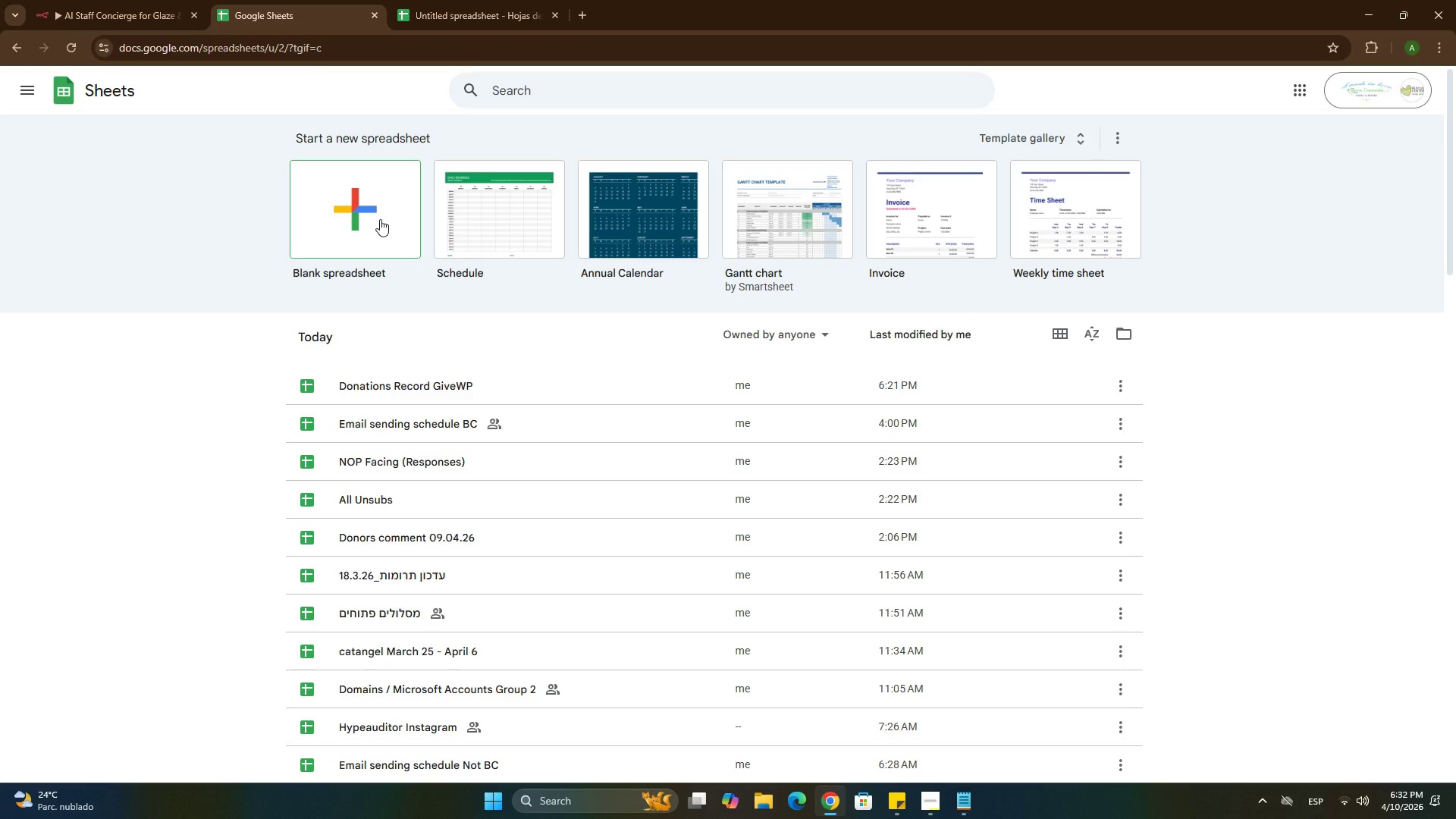 
left_click([366, 226])
 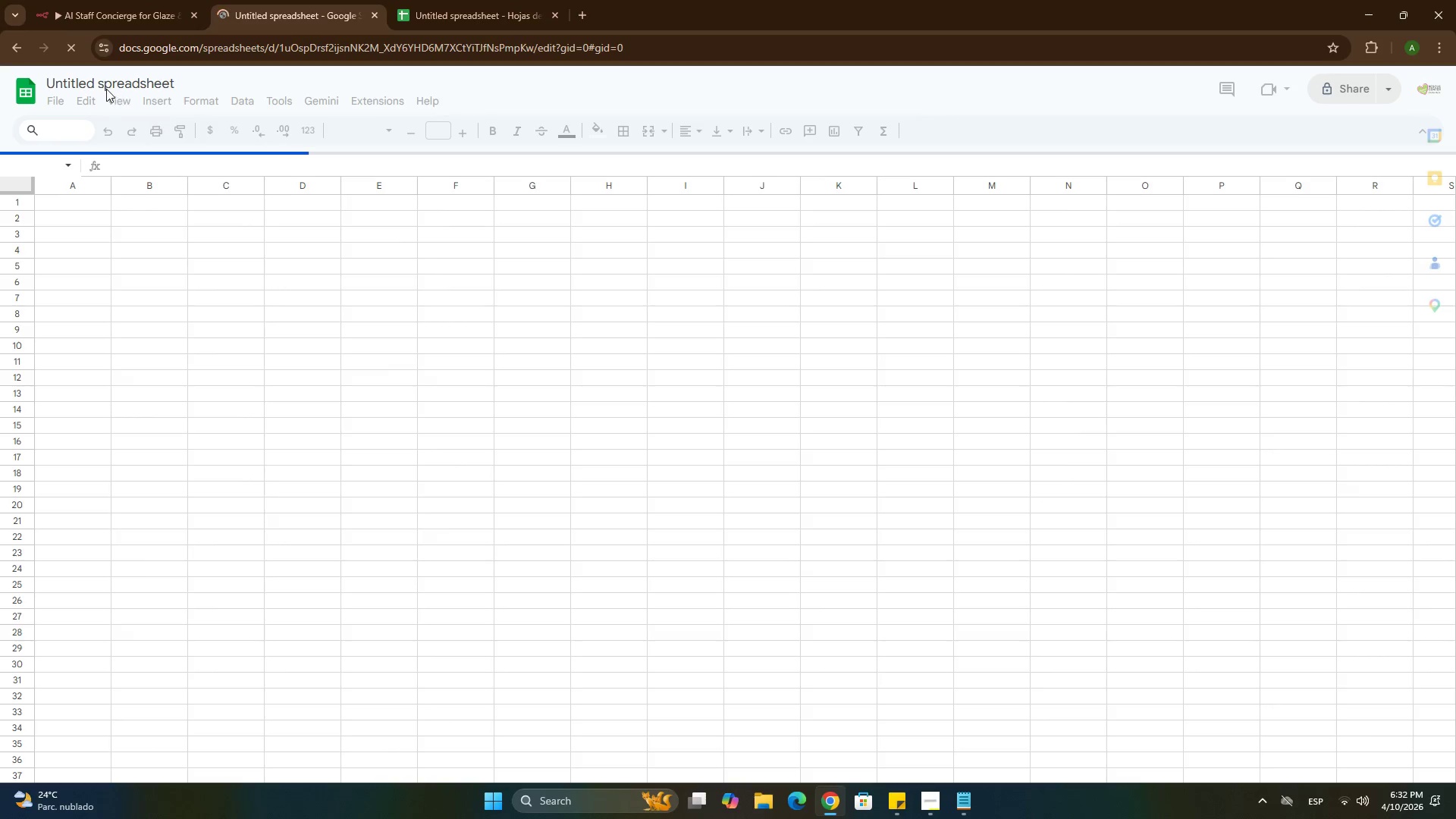 
left_click([102, 79])
 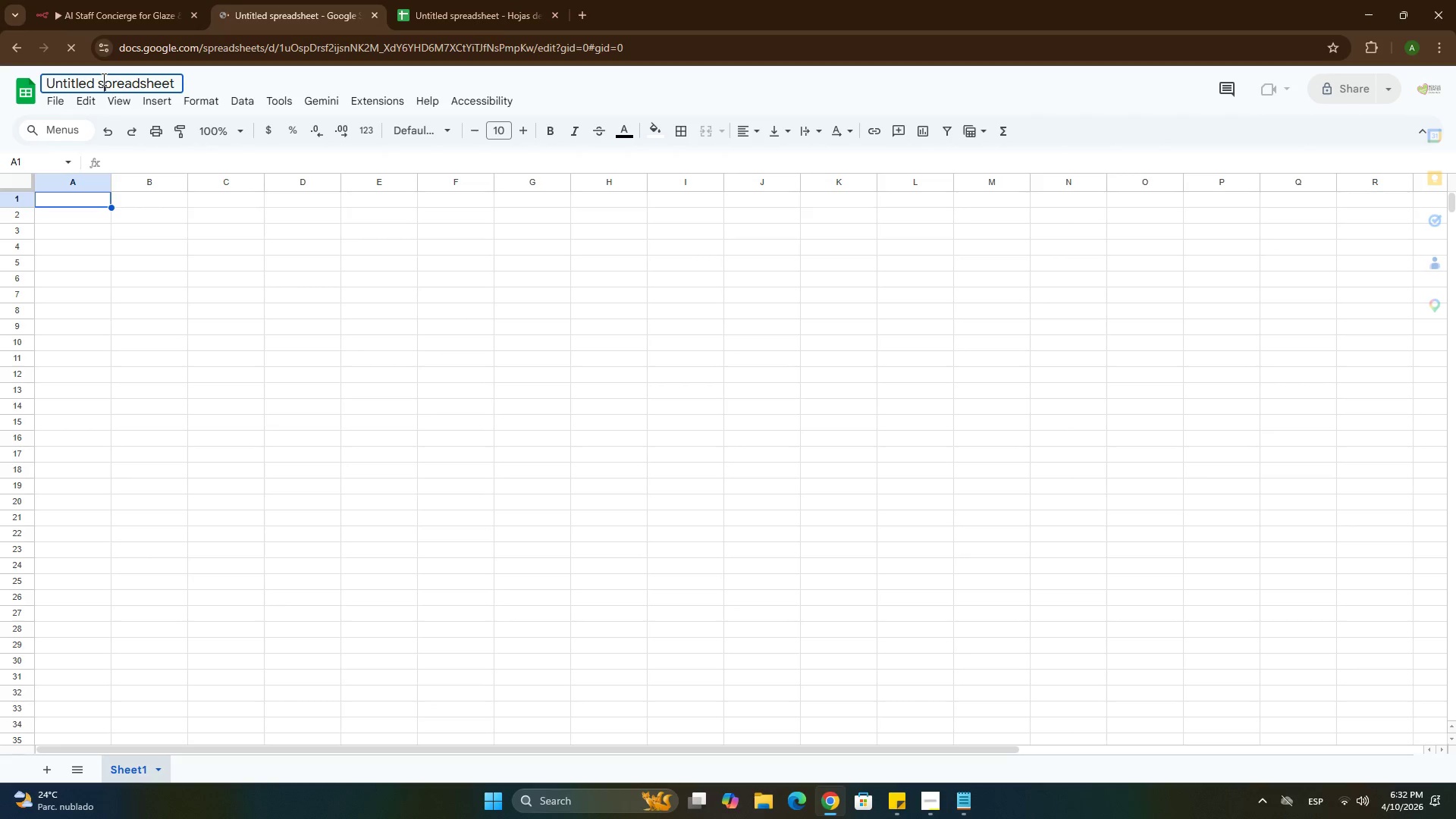 
double_click([102, 79])
 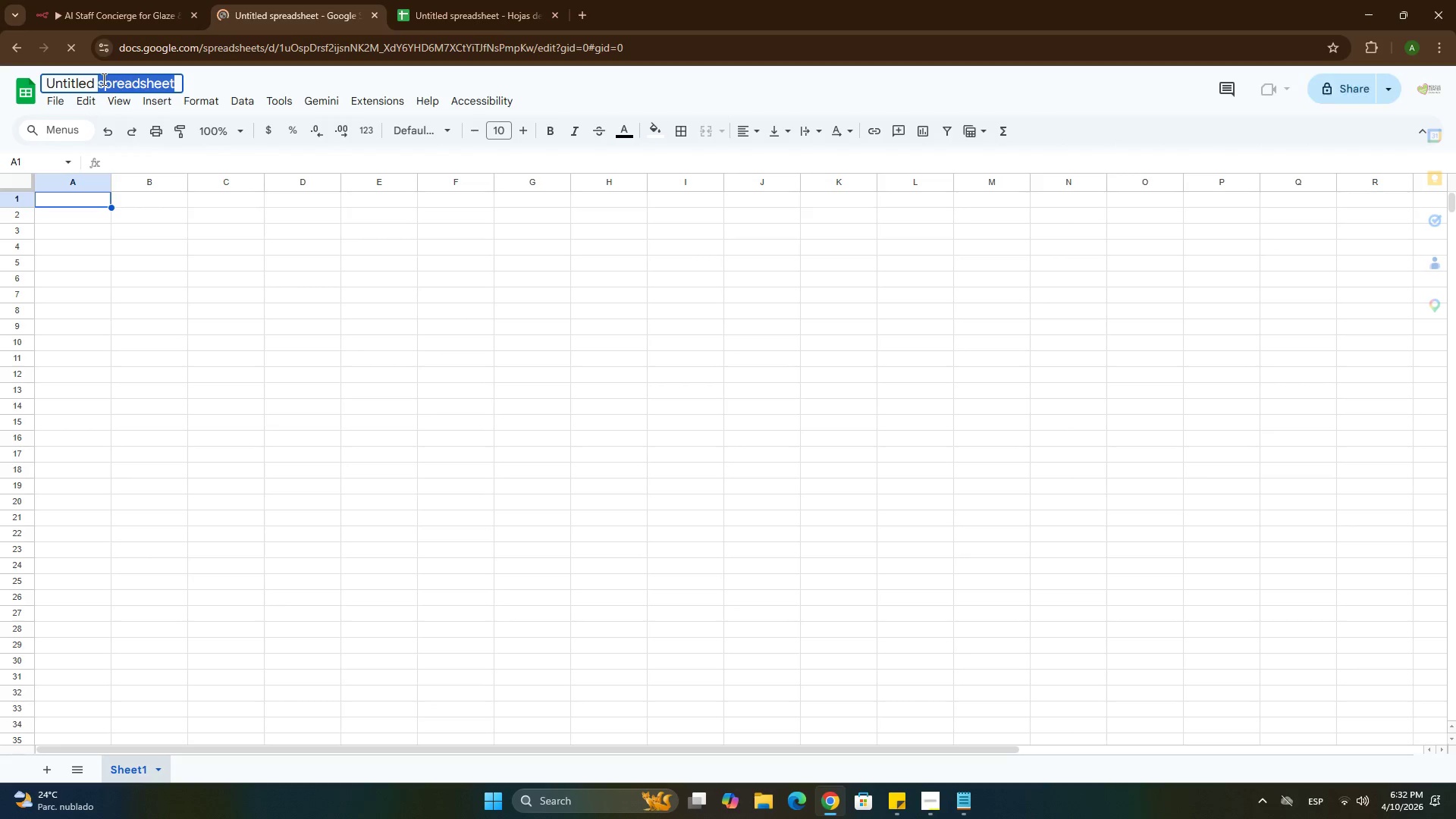 
triple_click([102, 79])
 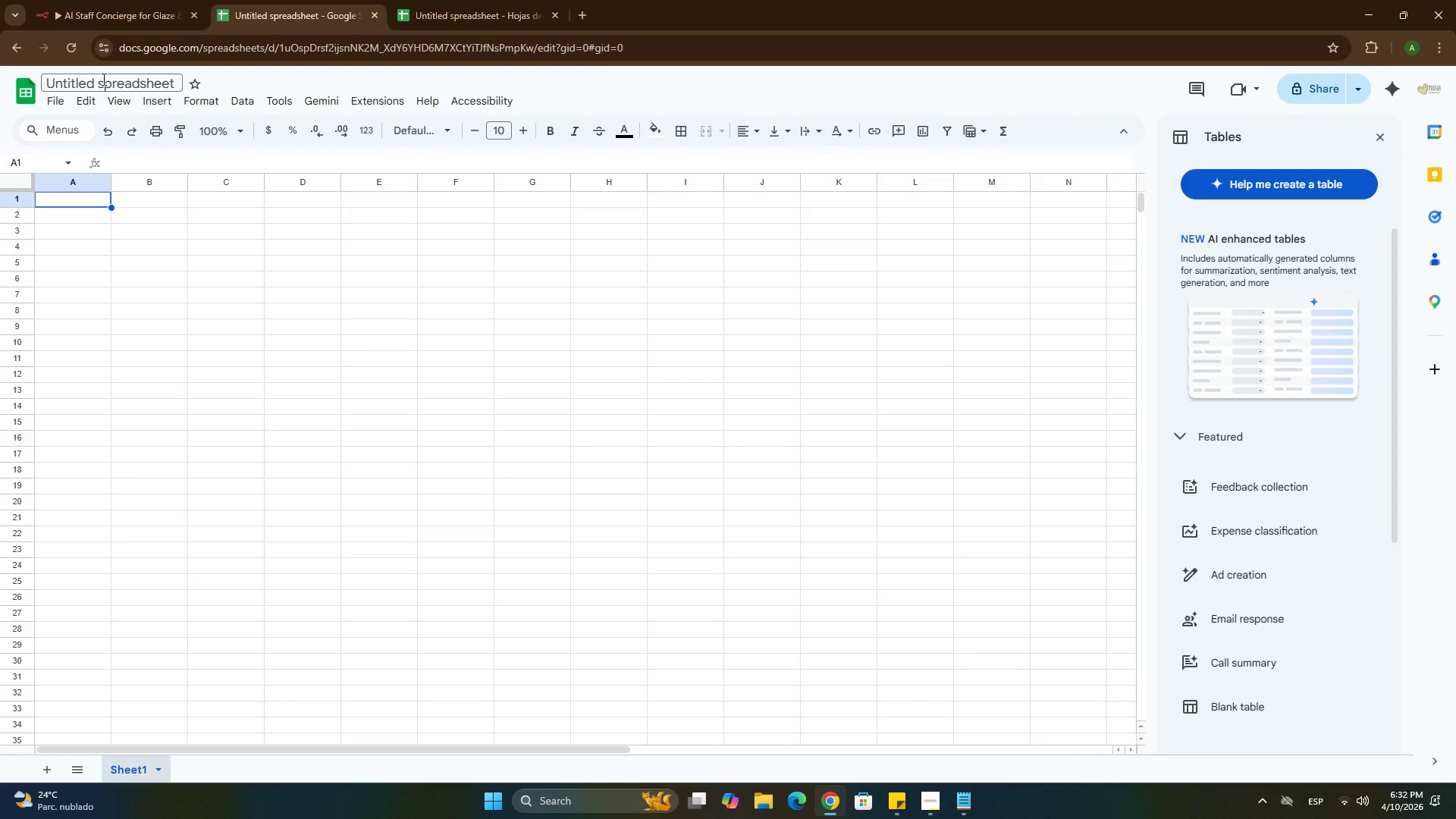 
type(Glaze ^)
 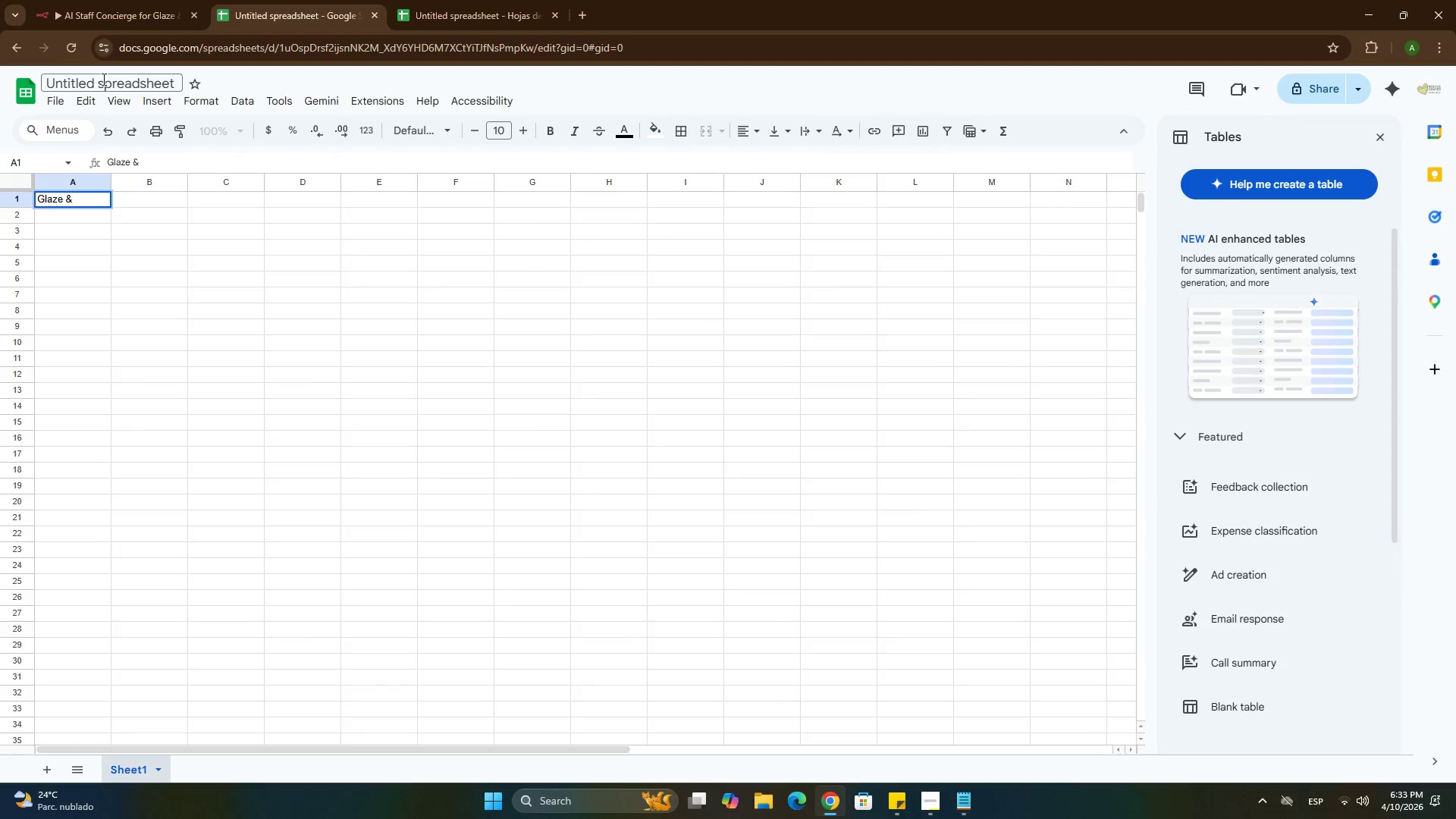 
key(Control+A)
 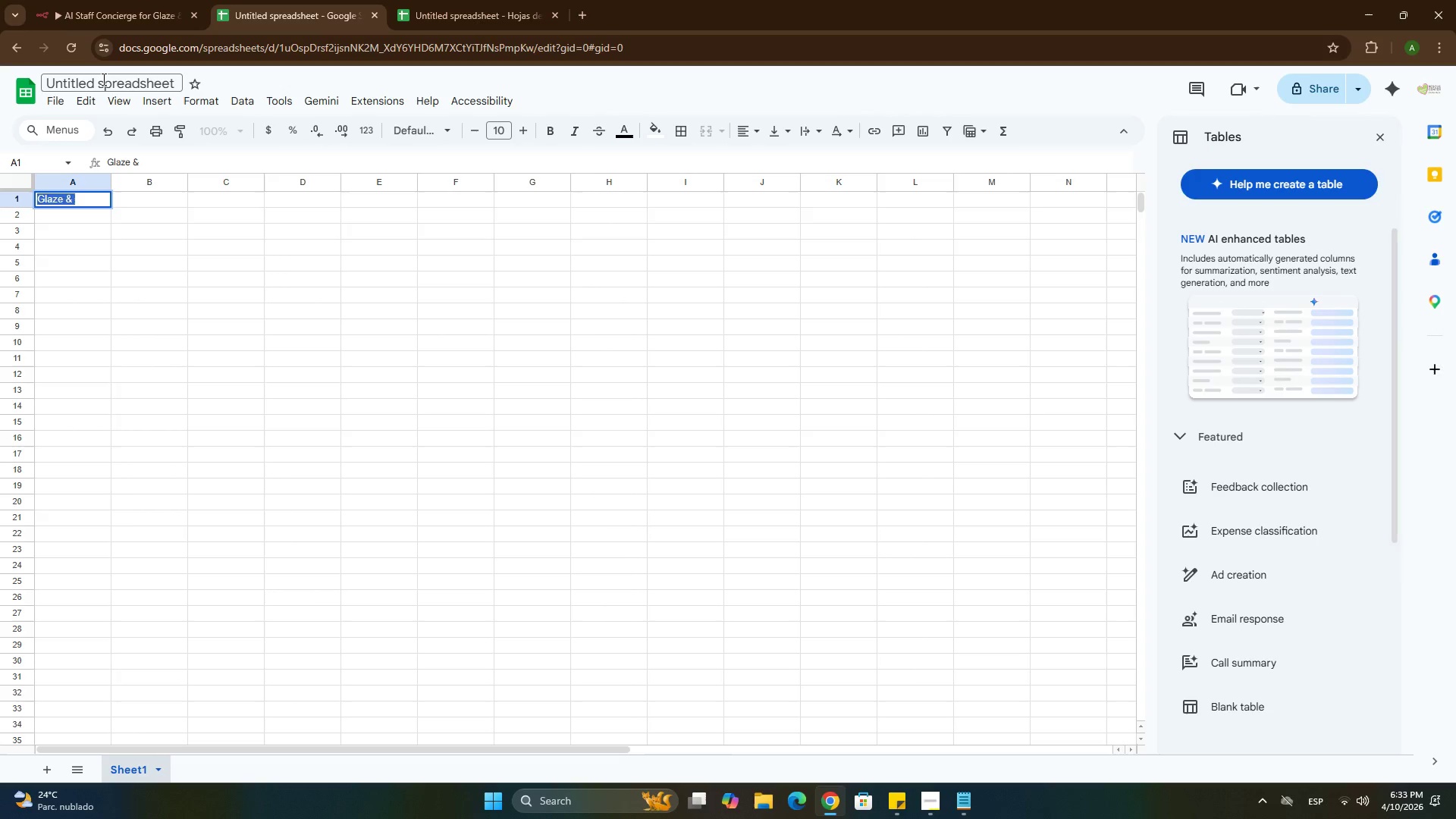 
key(Control+X)
 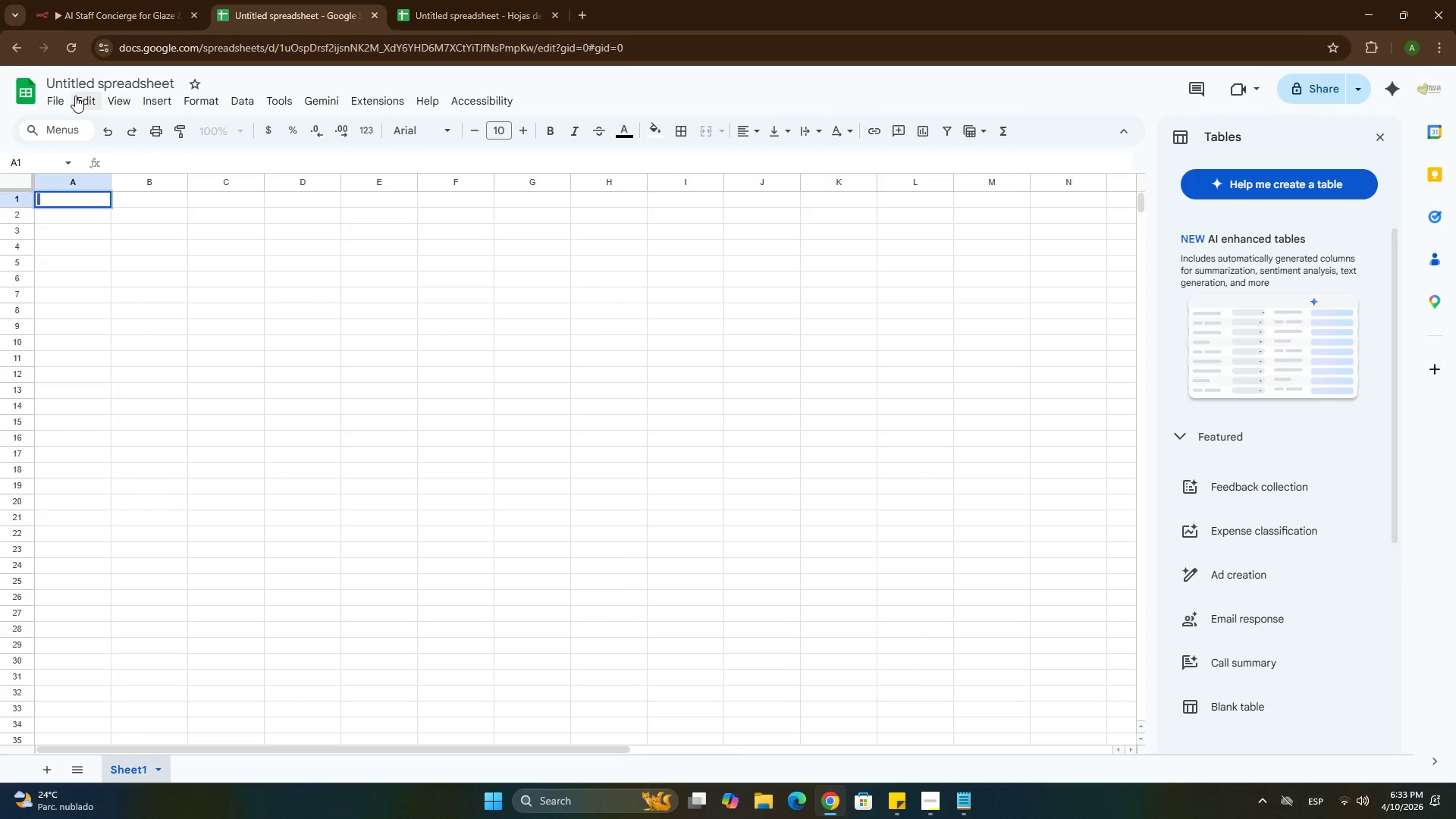 
left_click([105, 78])
 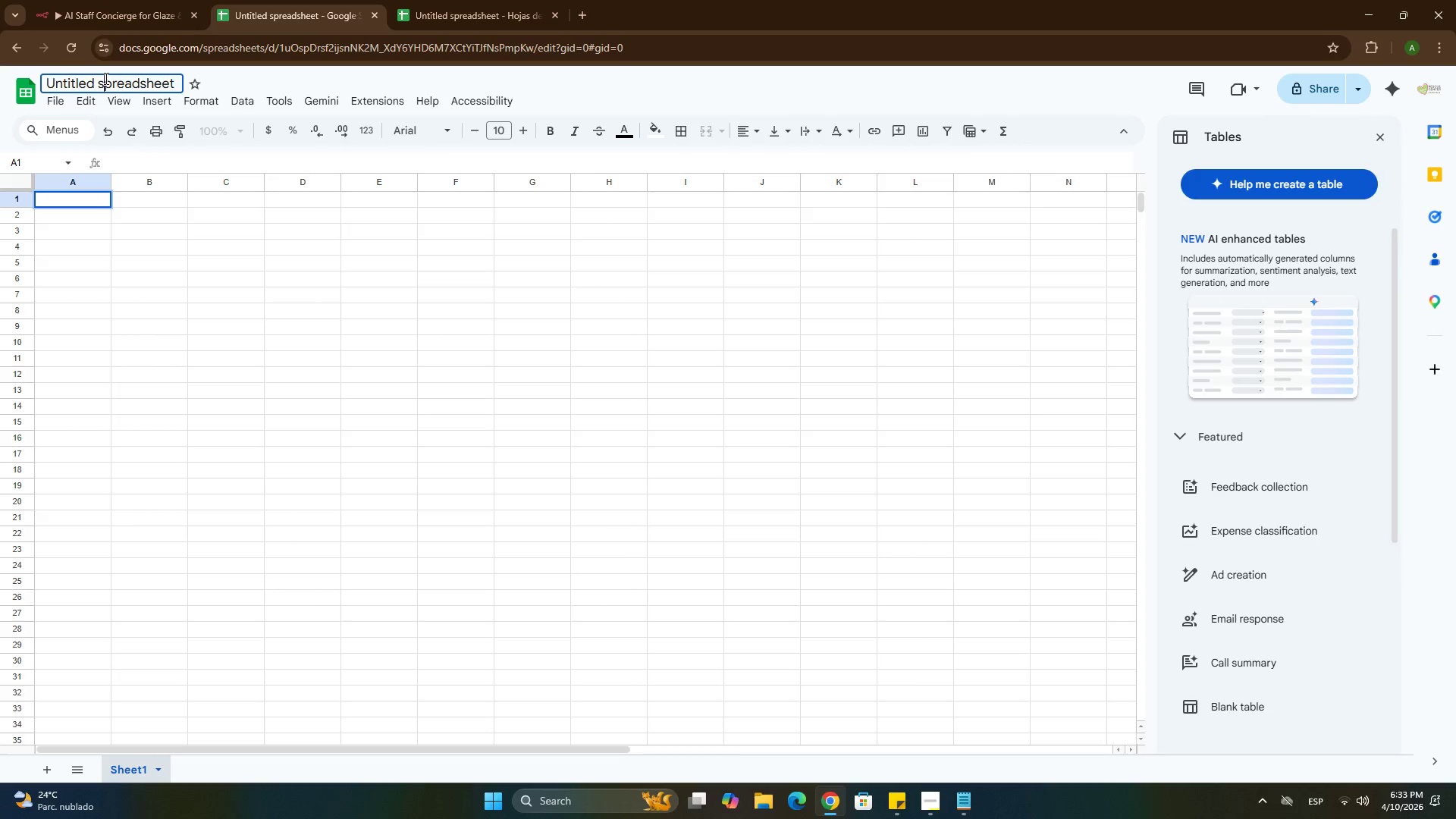 
key(Control+A)
 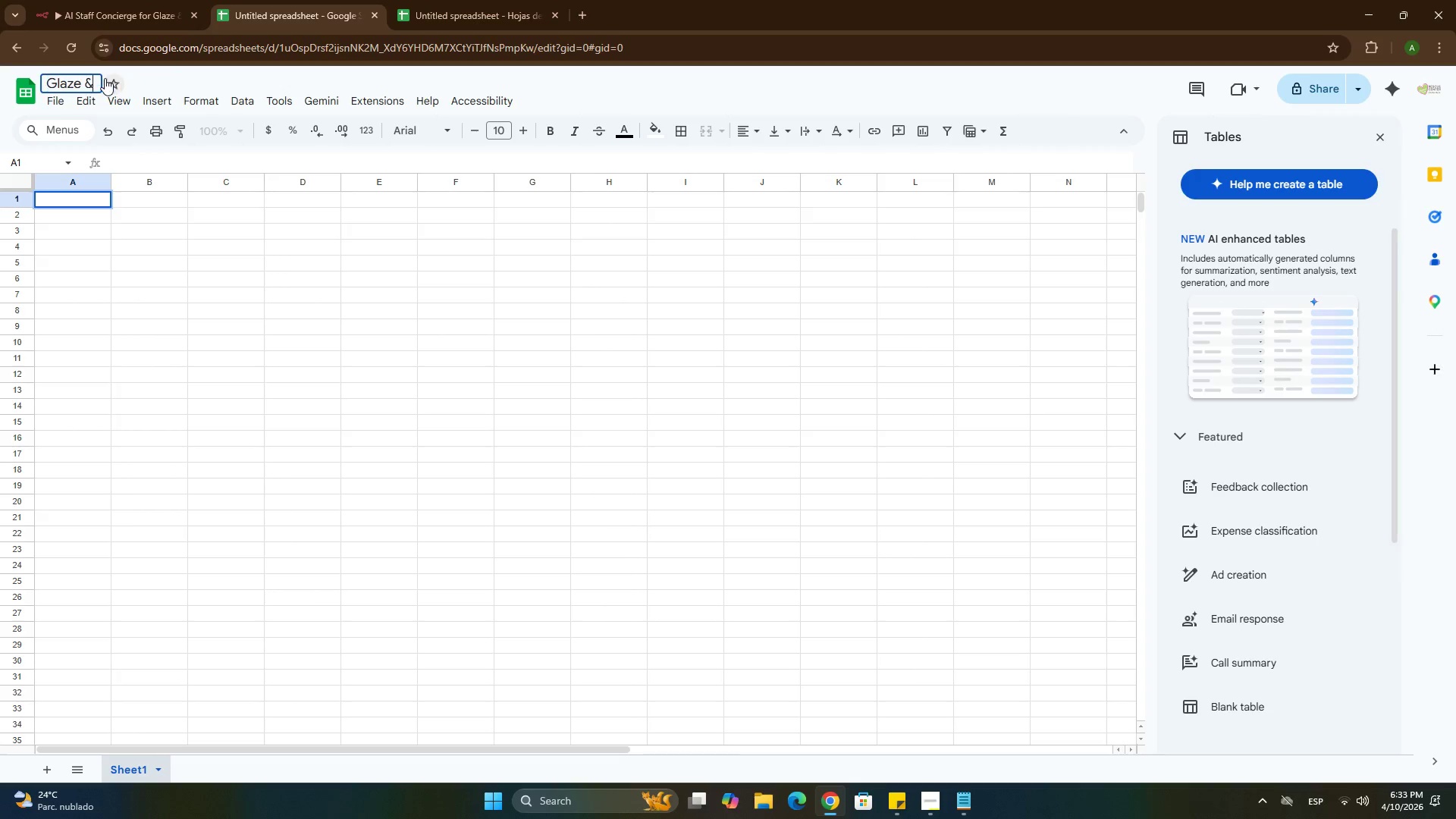 
key(Control+V)
 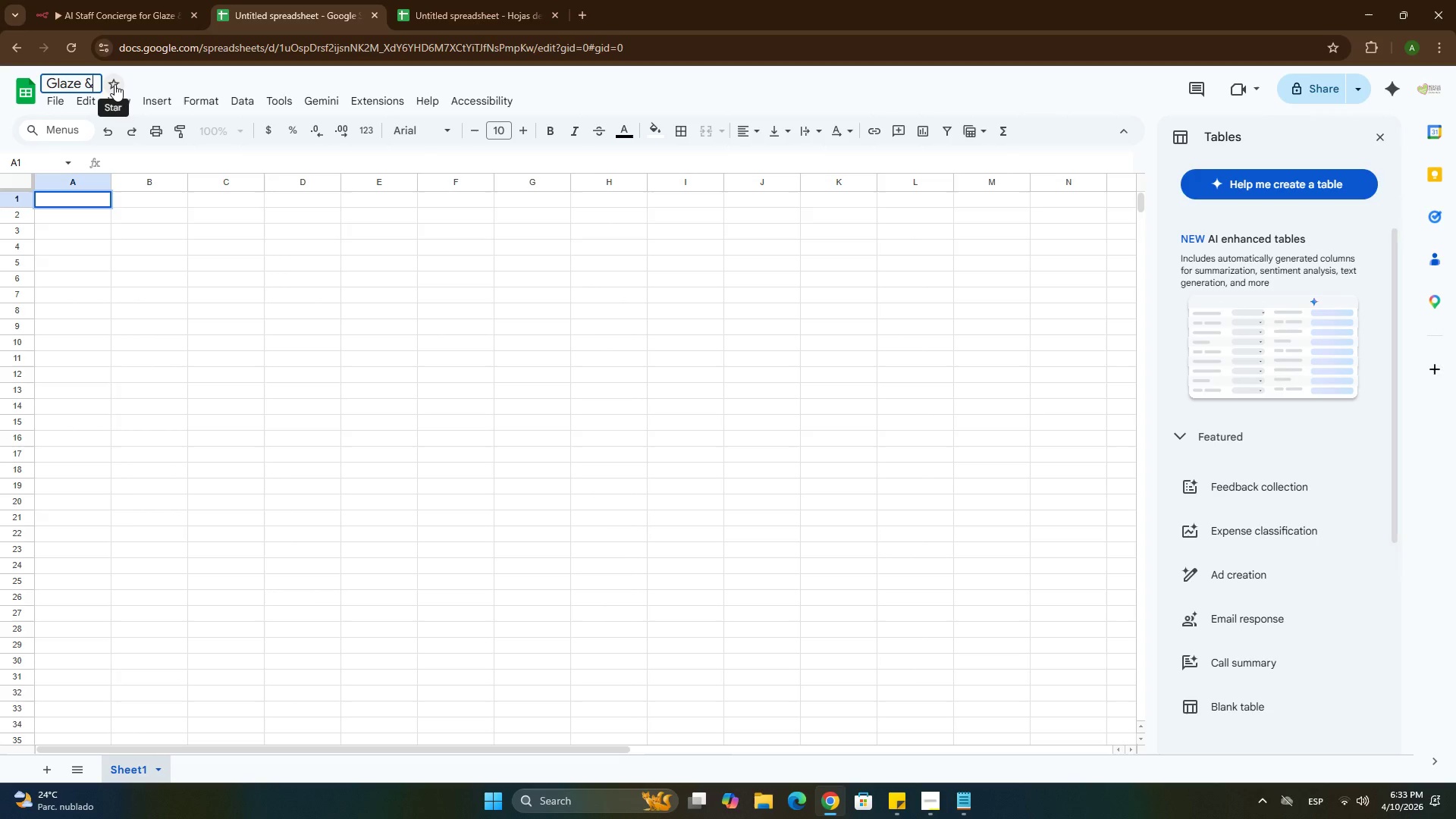 
type( Gossip - Staff Concierge KB)
 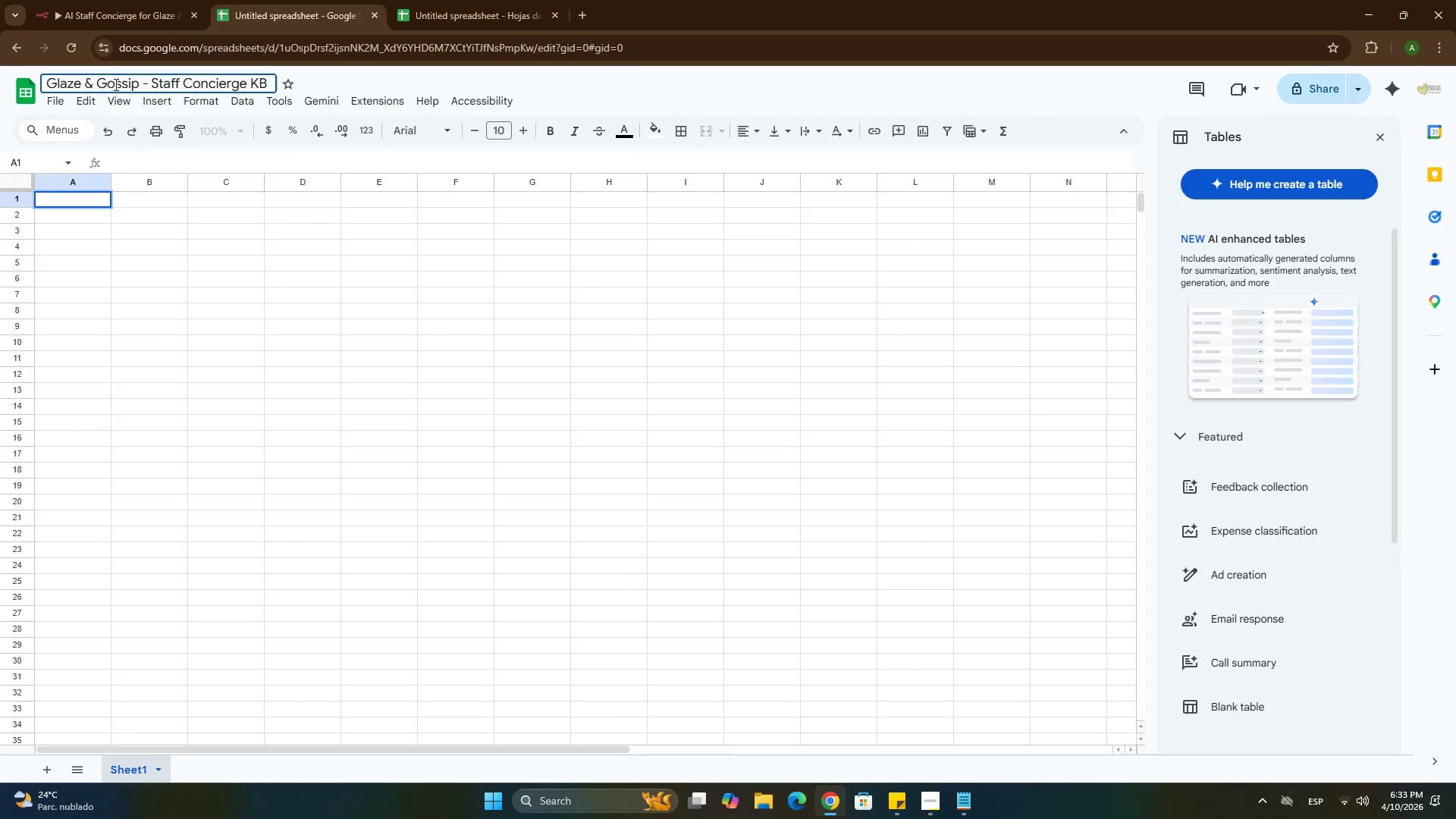 
left_click([155, 268])
 